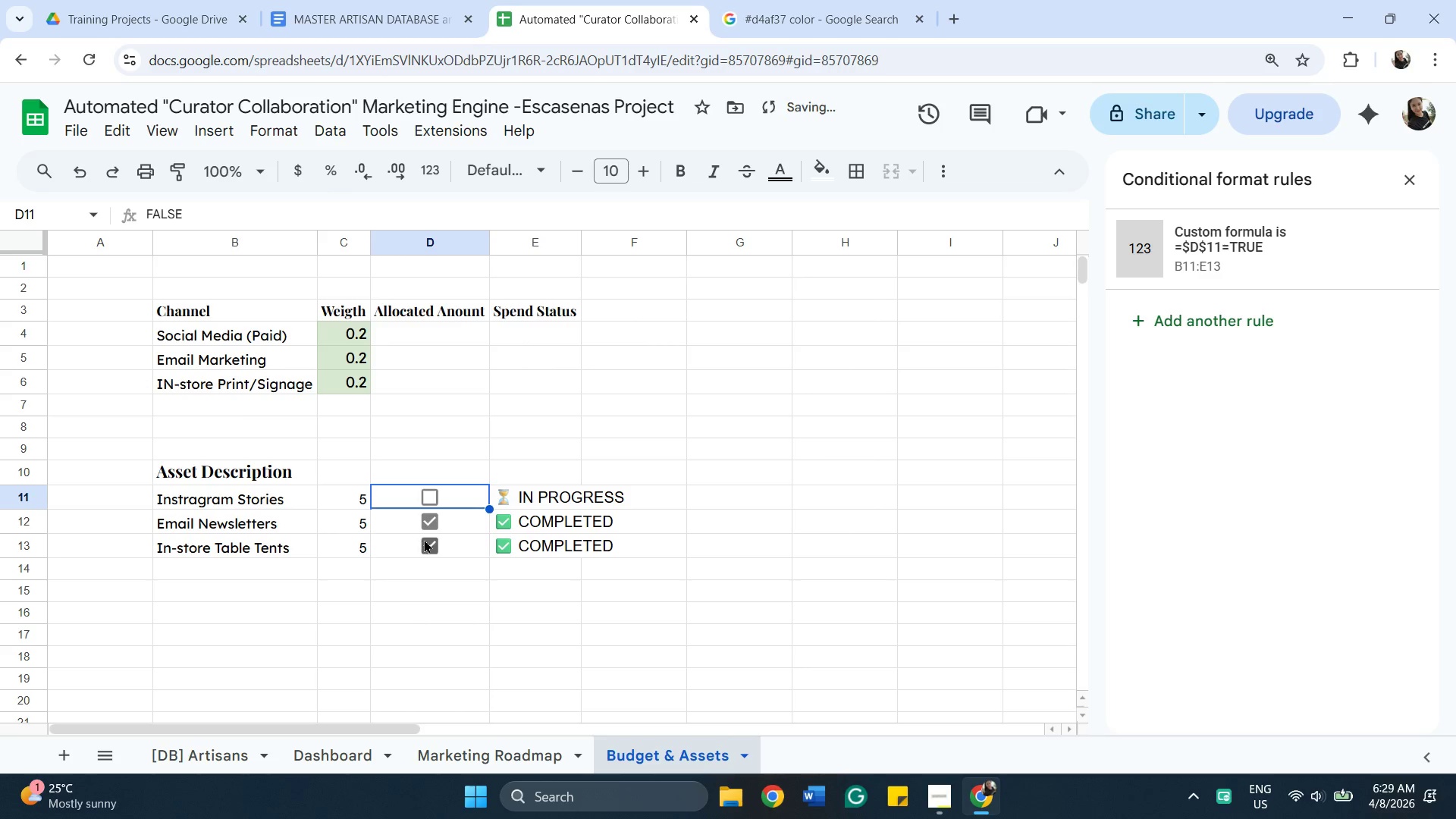 
left_click([424, 539])
 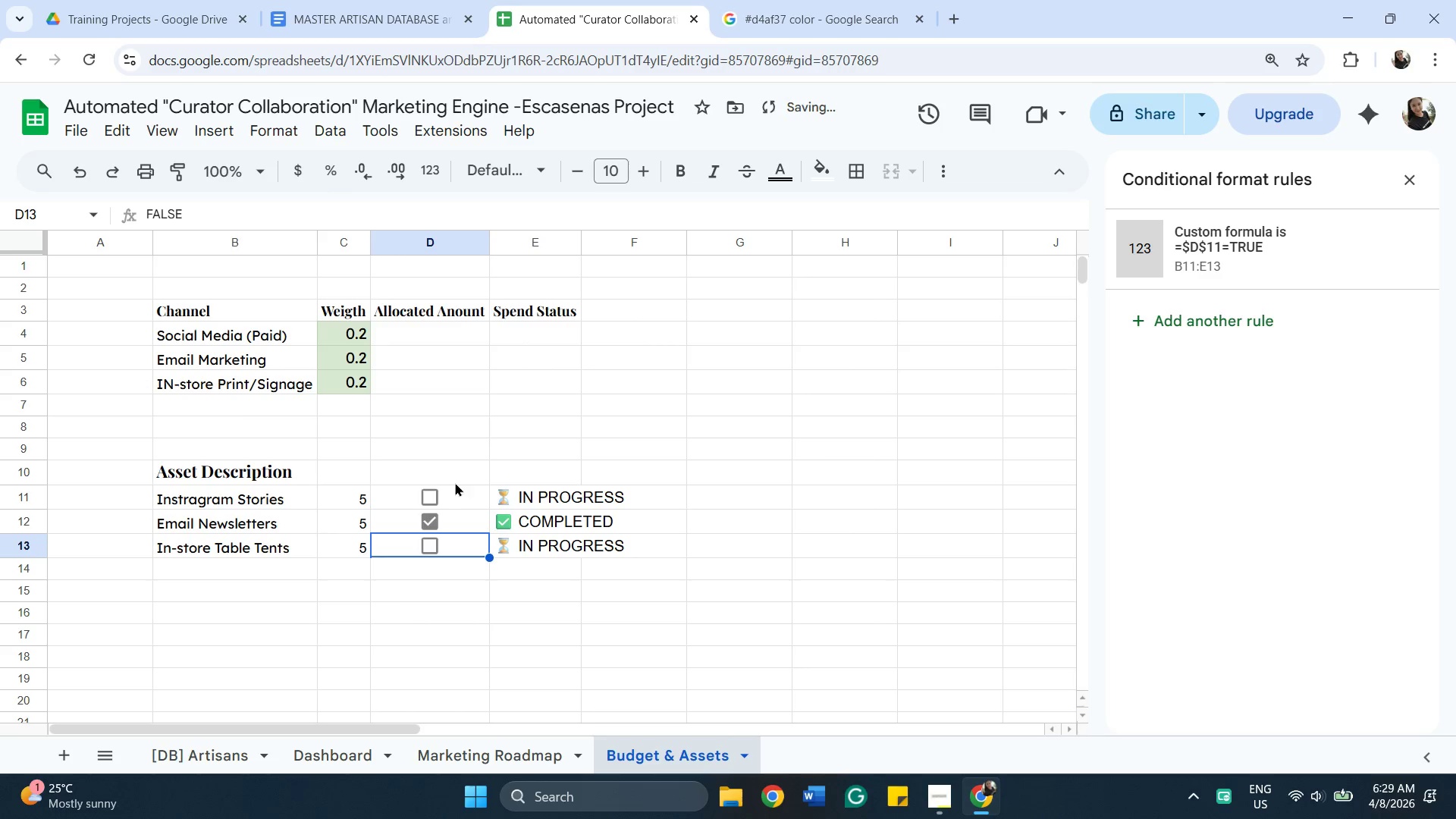 
left_click([433, 486])
 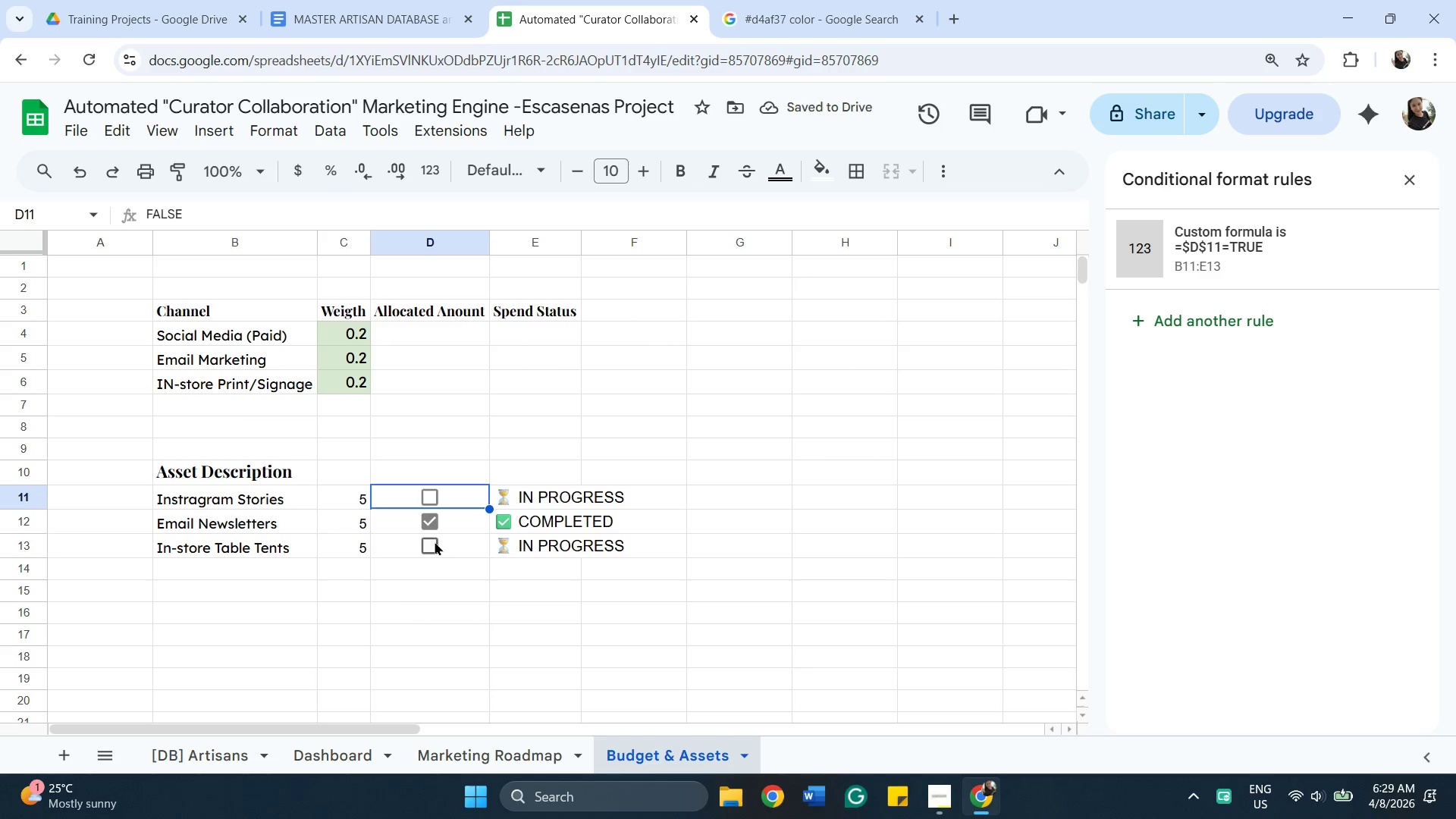 
left_click([435, 544])
 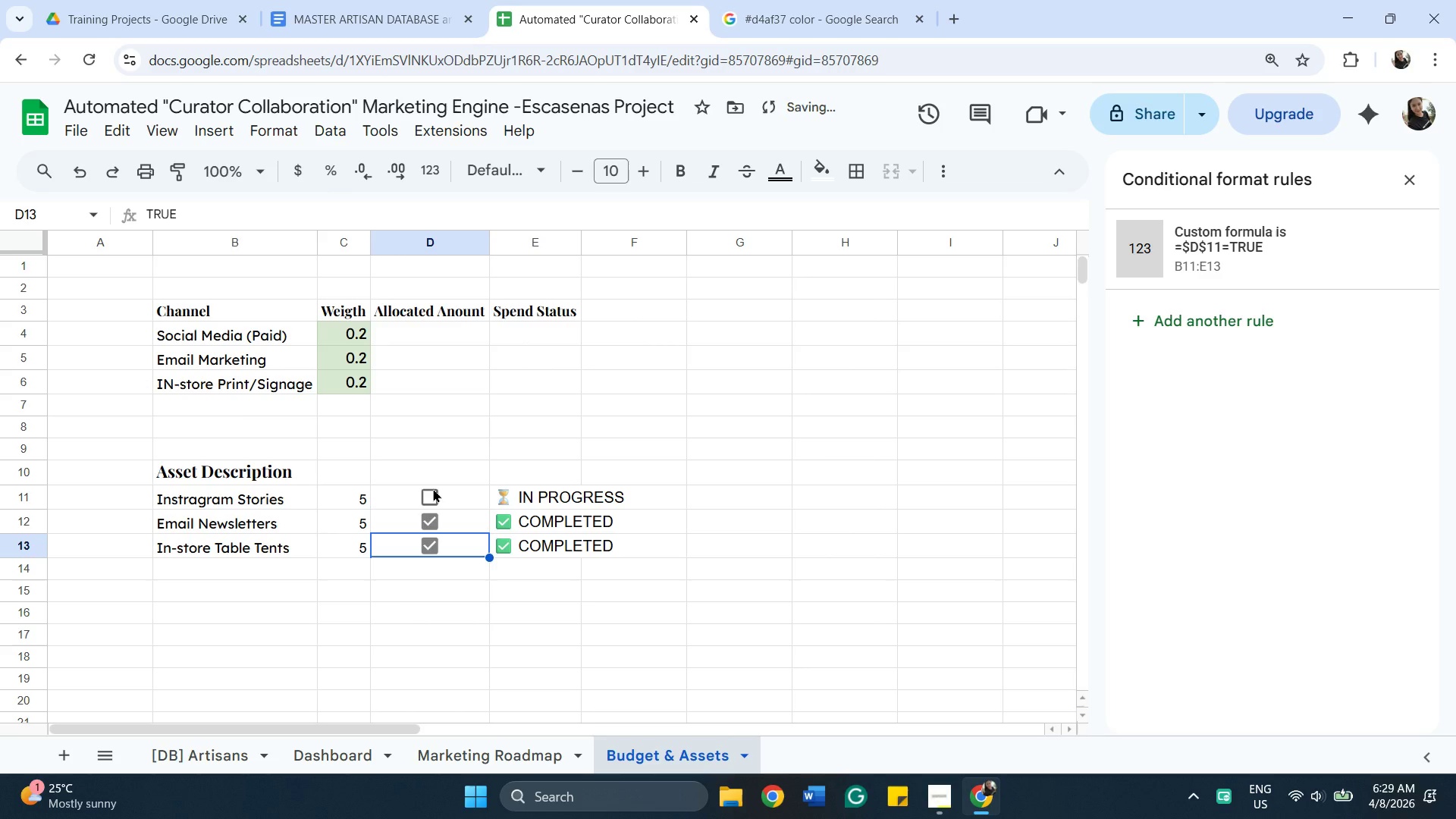 
left_click([433, 488])
 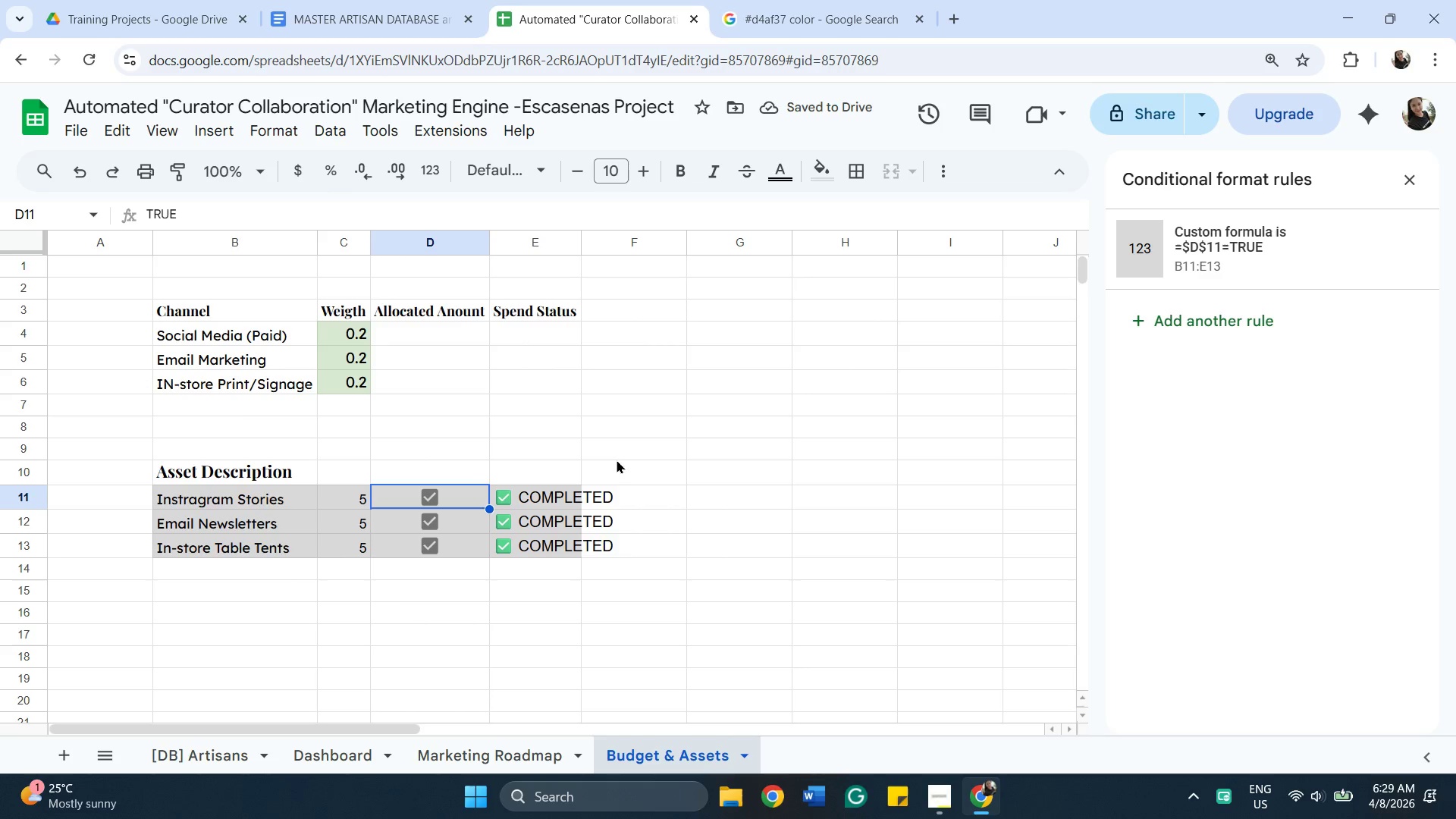 
wait(6.66)
 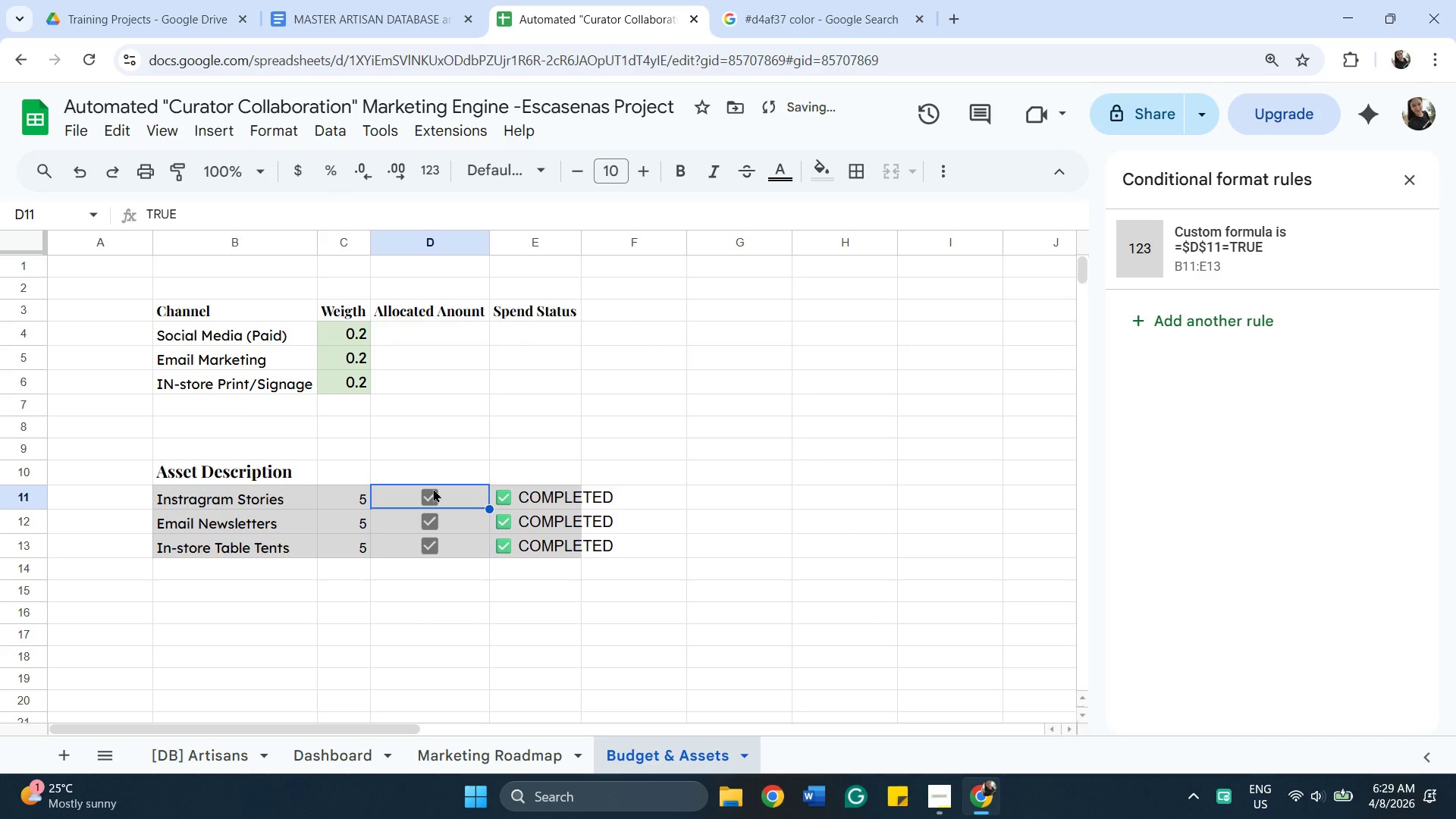 
left_click([621, 300])
 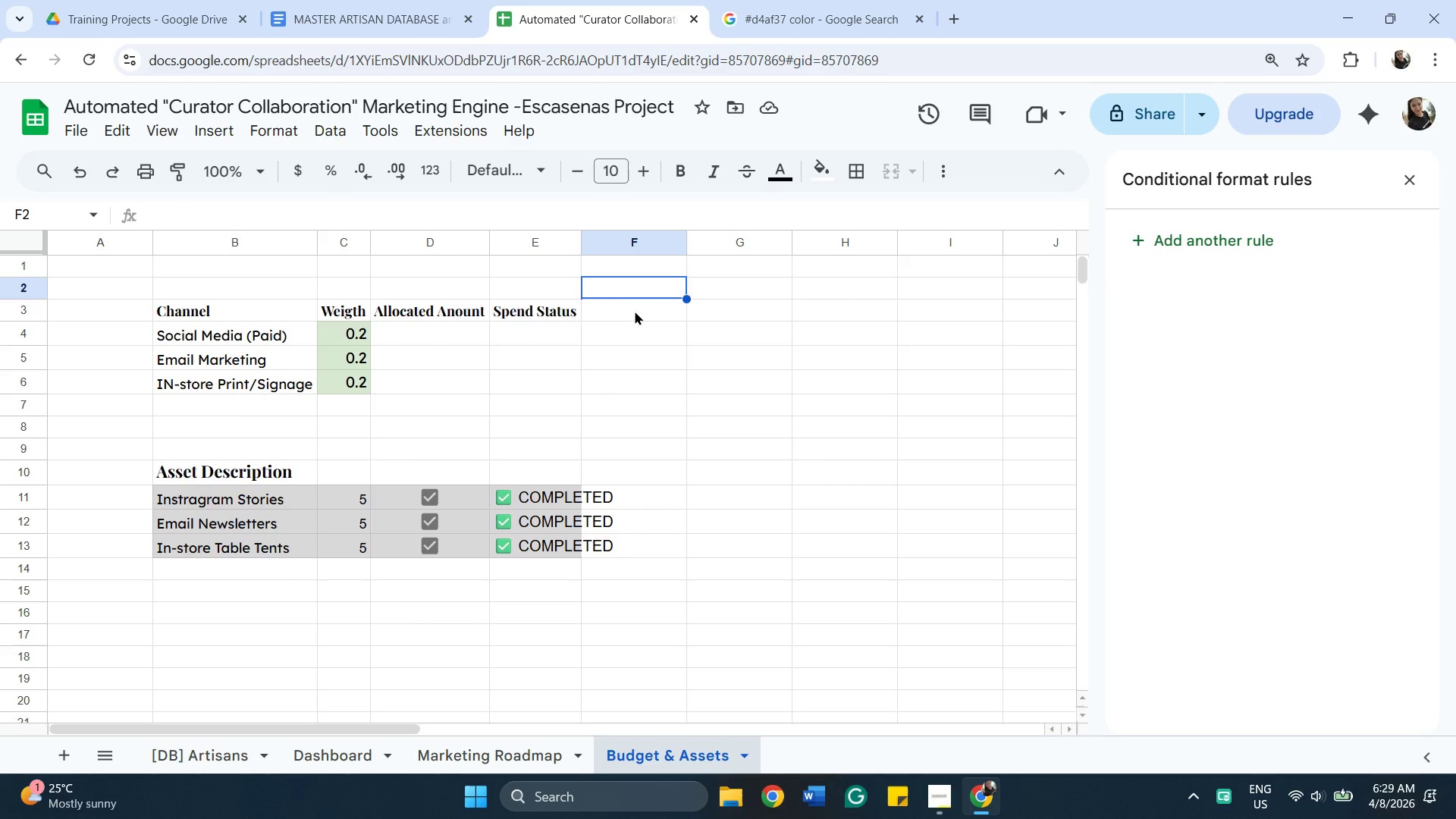 
left_click([638, 313])
 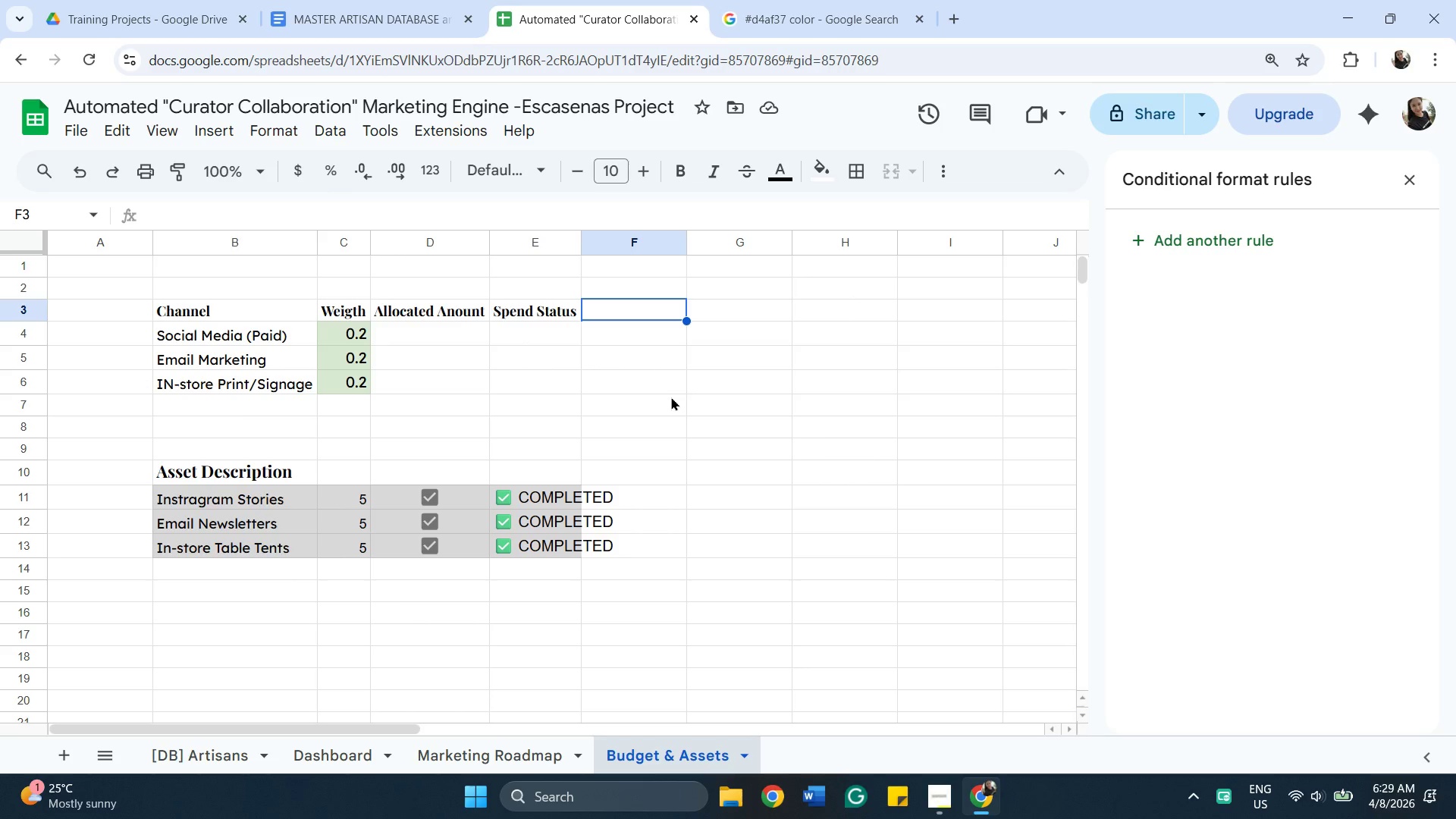 
wait(14.66)
 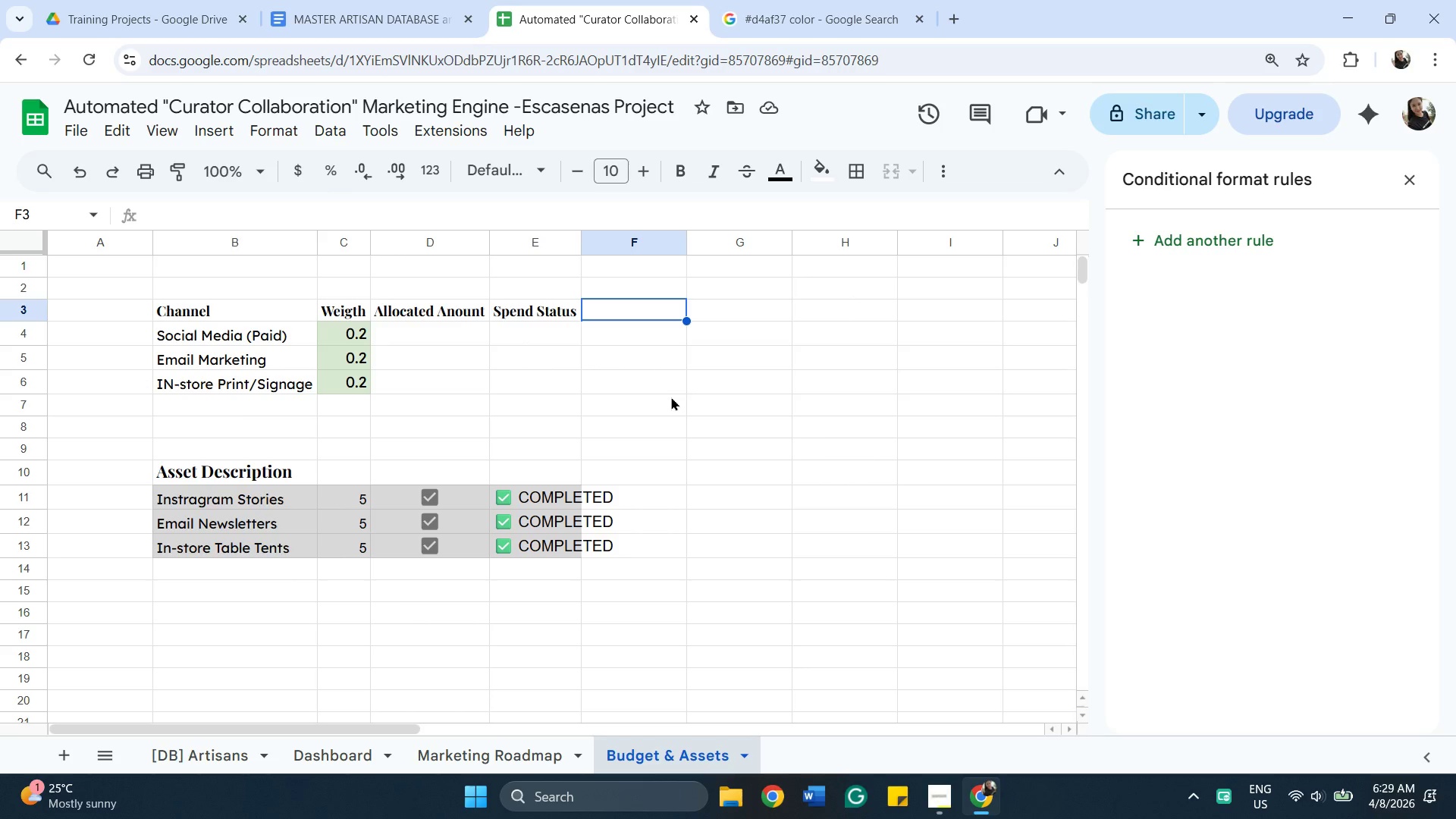 
left_click([640, 260])
 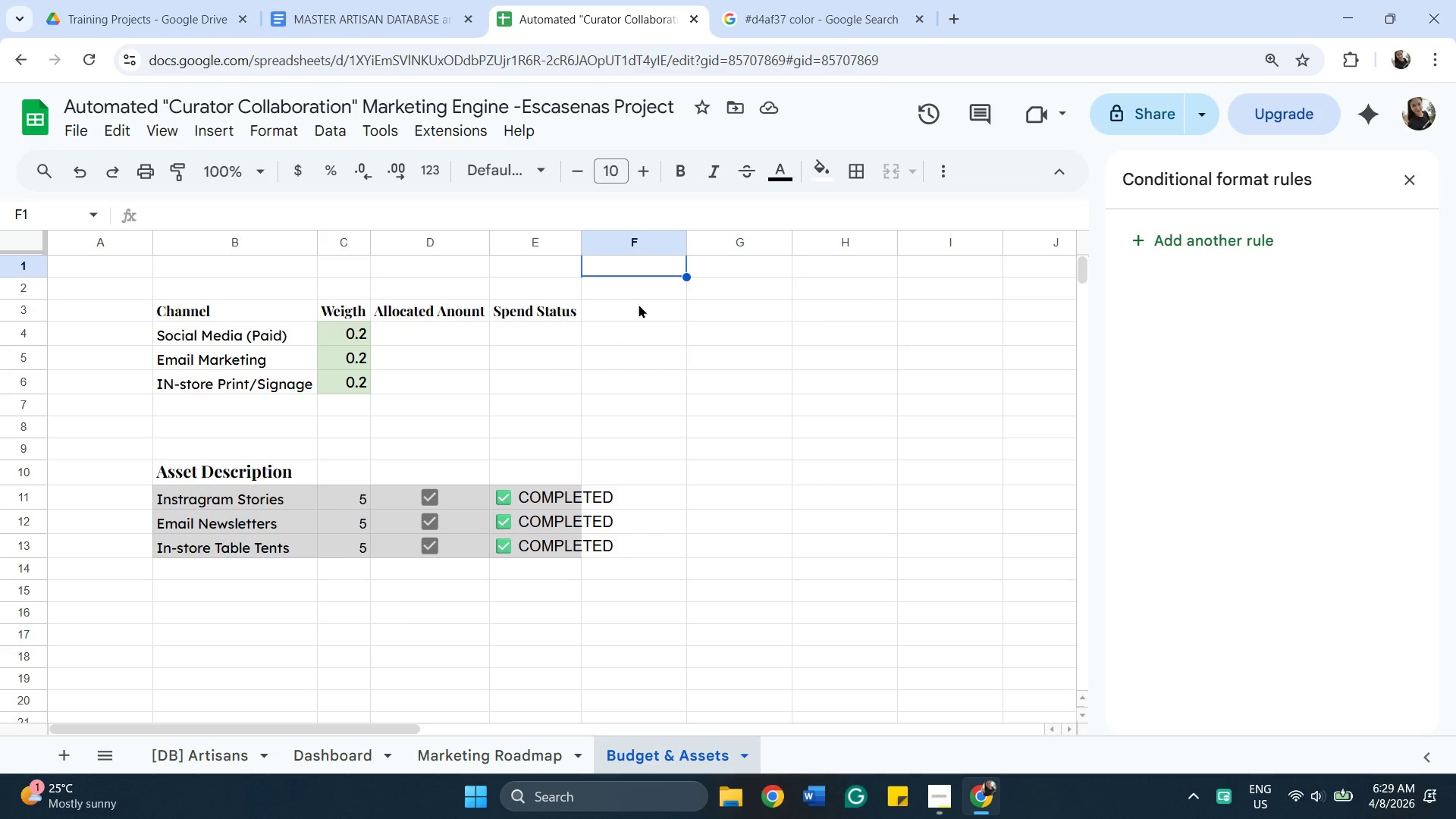 
left_click([639, 304])
 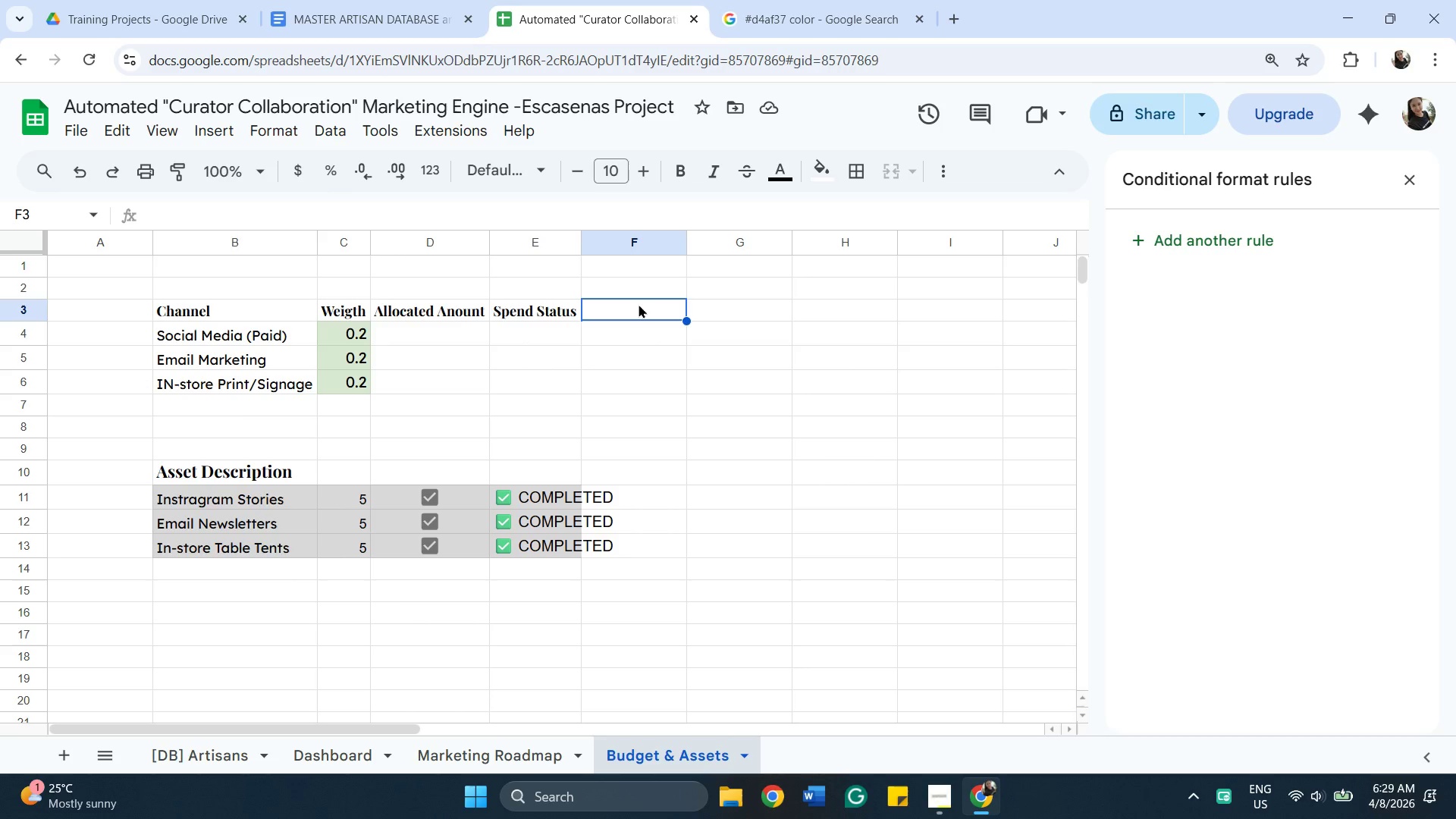 
type(VISUAL SCHEDULE)
 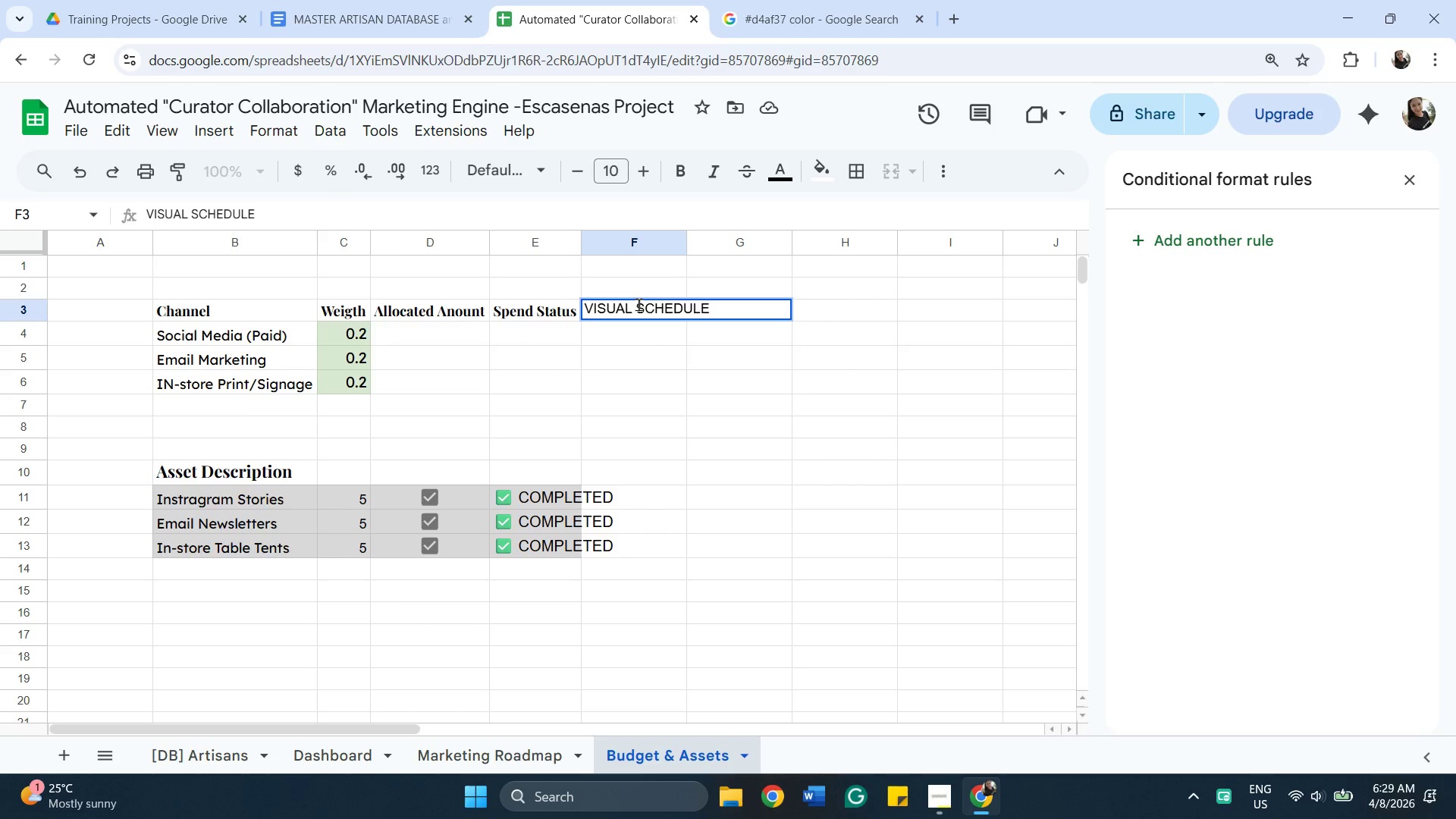 
left_click([656, 385])
 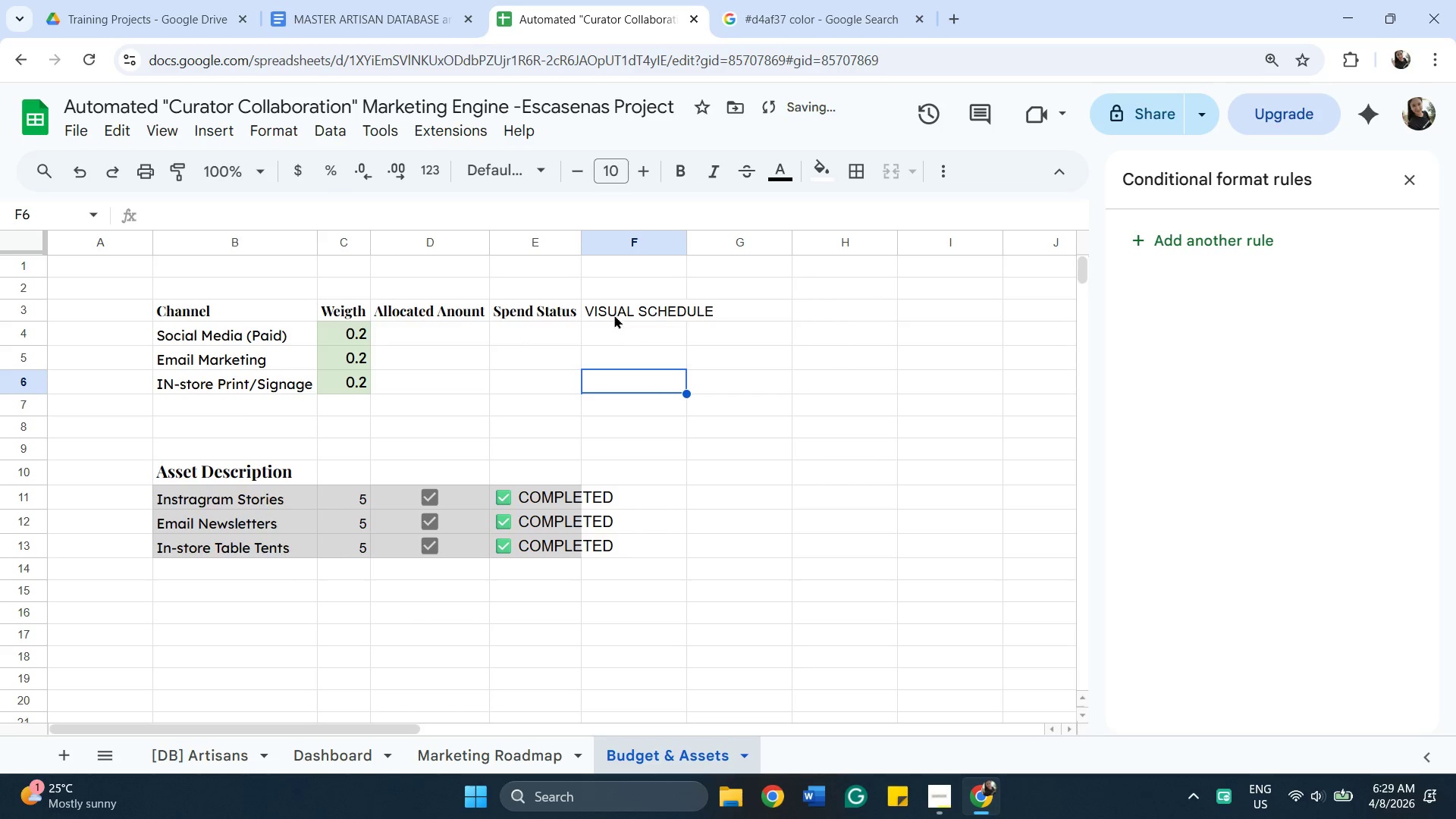 
left_click([614, 315])
 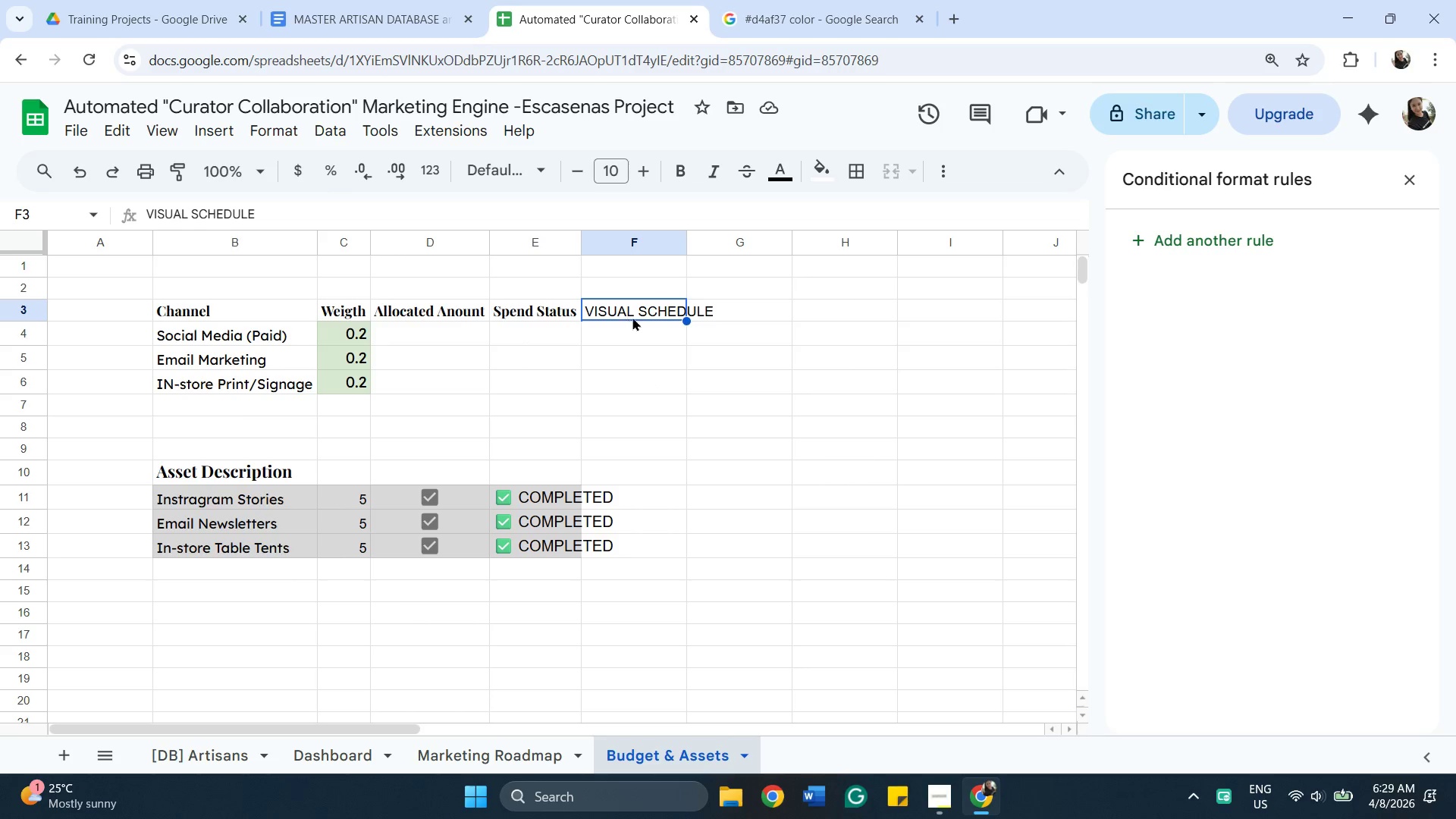 
wait(10.03)
 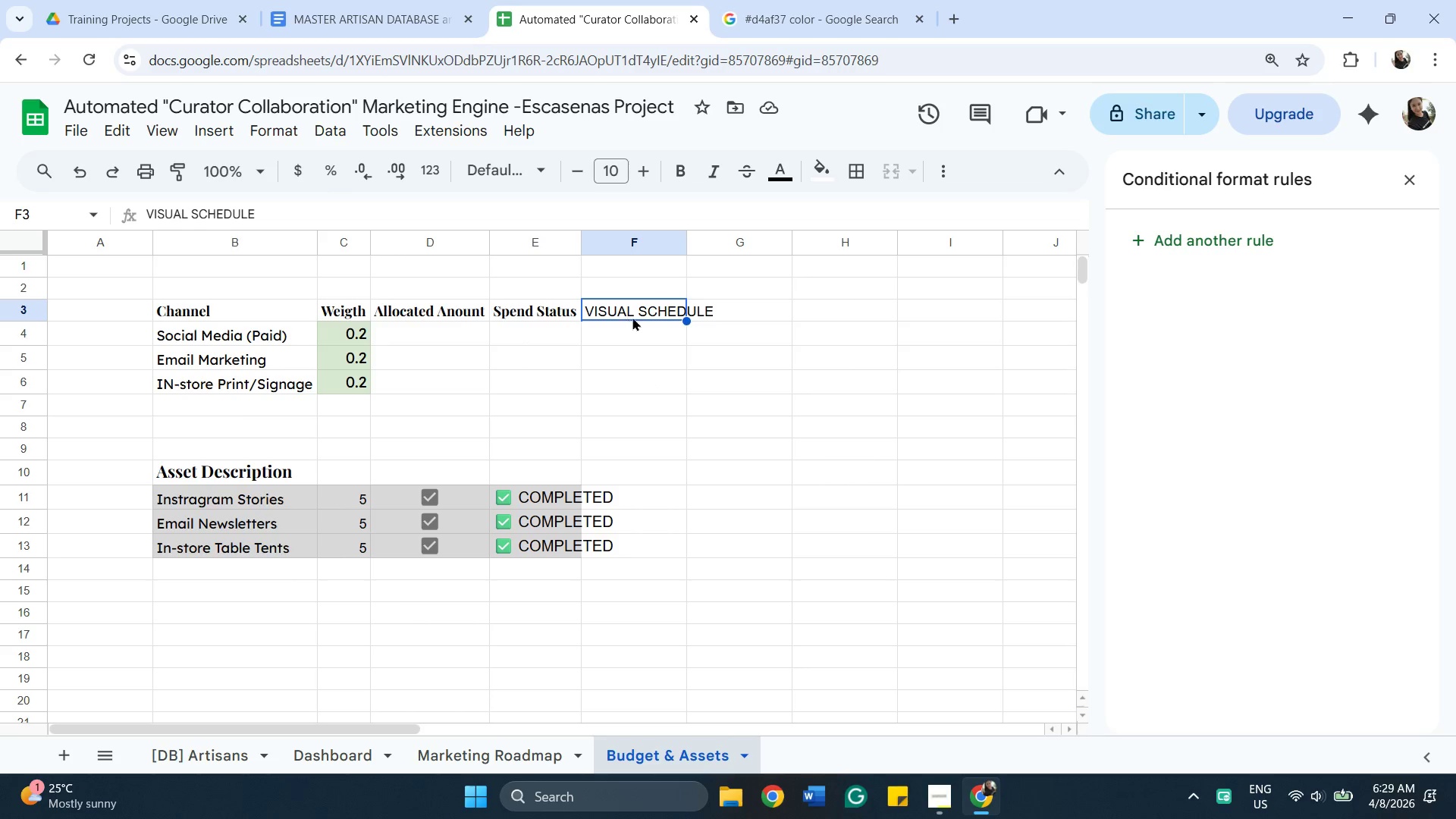 
left_click([688, 170])
 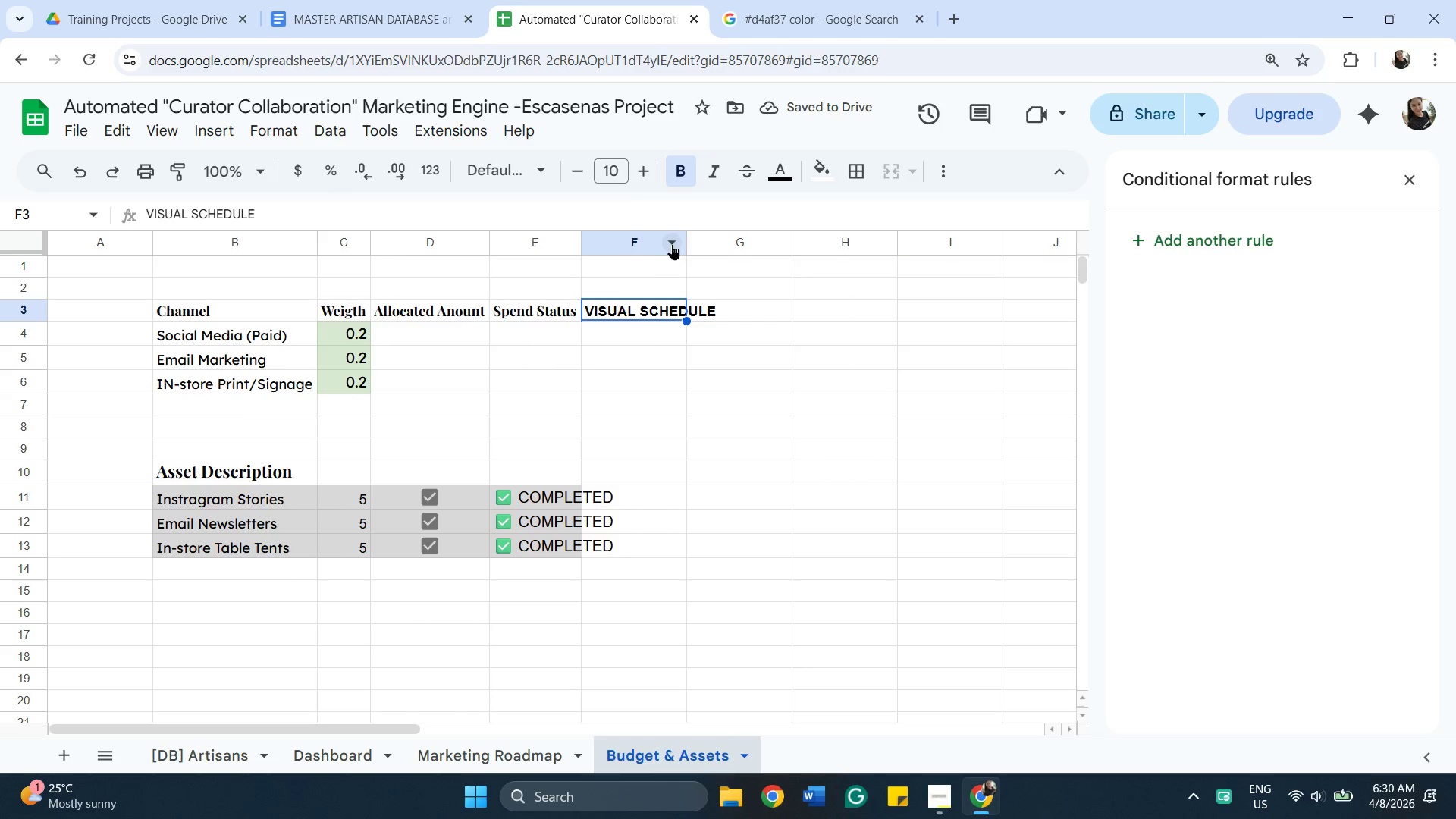 
wait(6.2)
 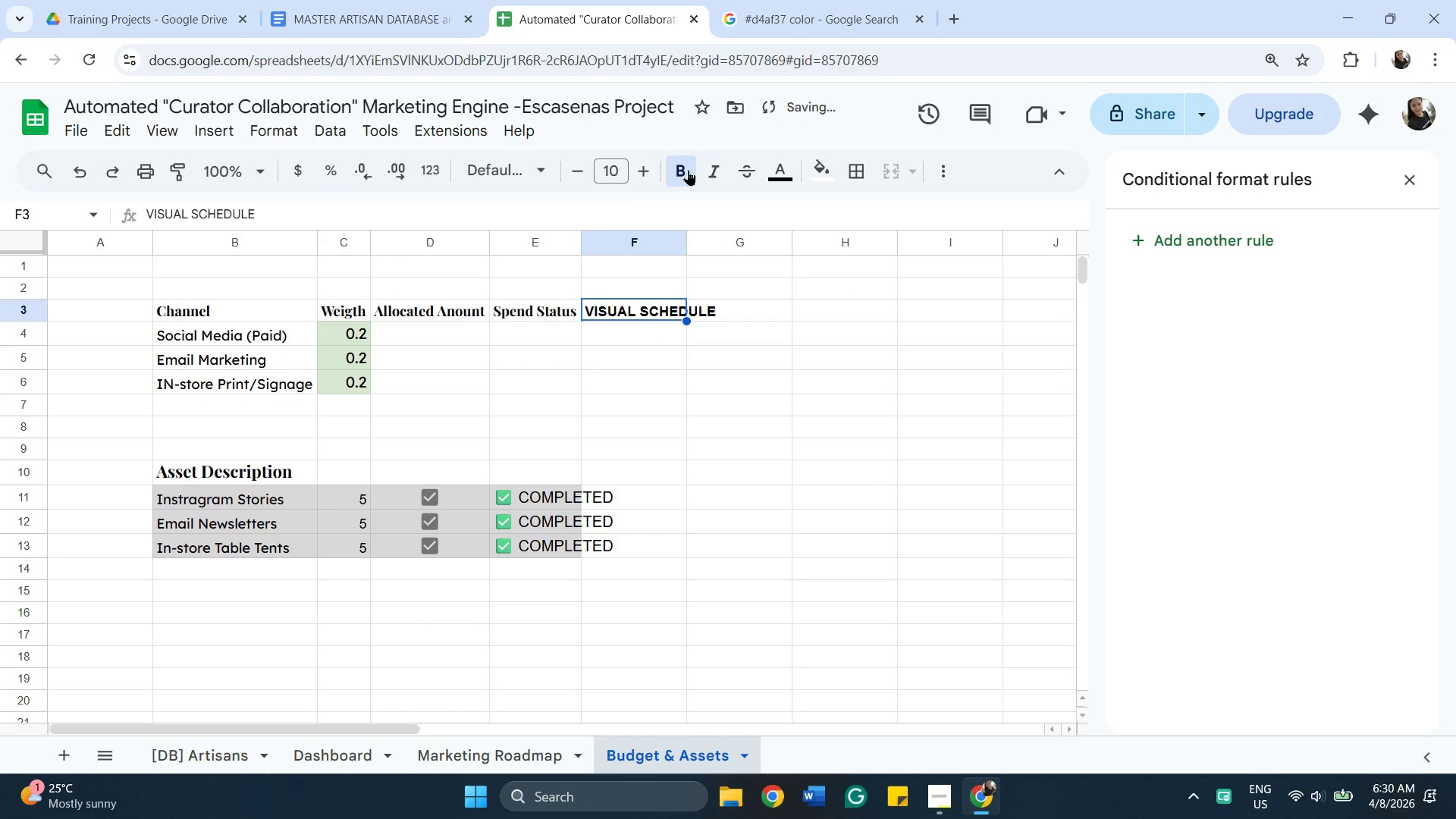 
mouse_move([774, 21])
 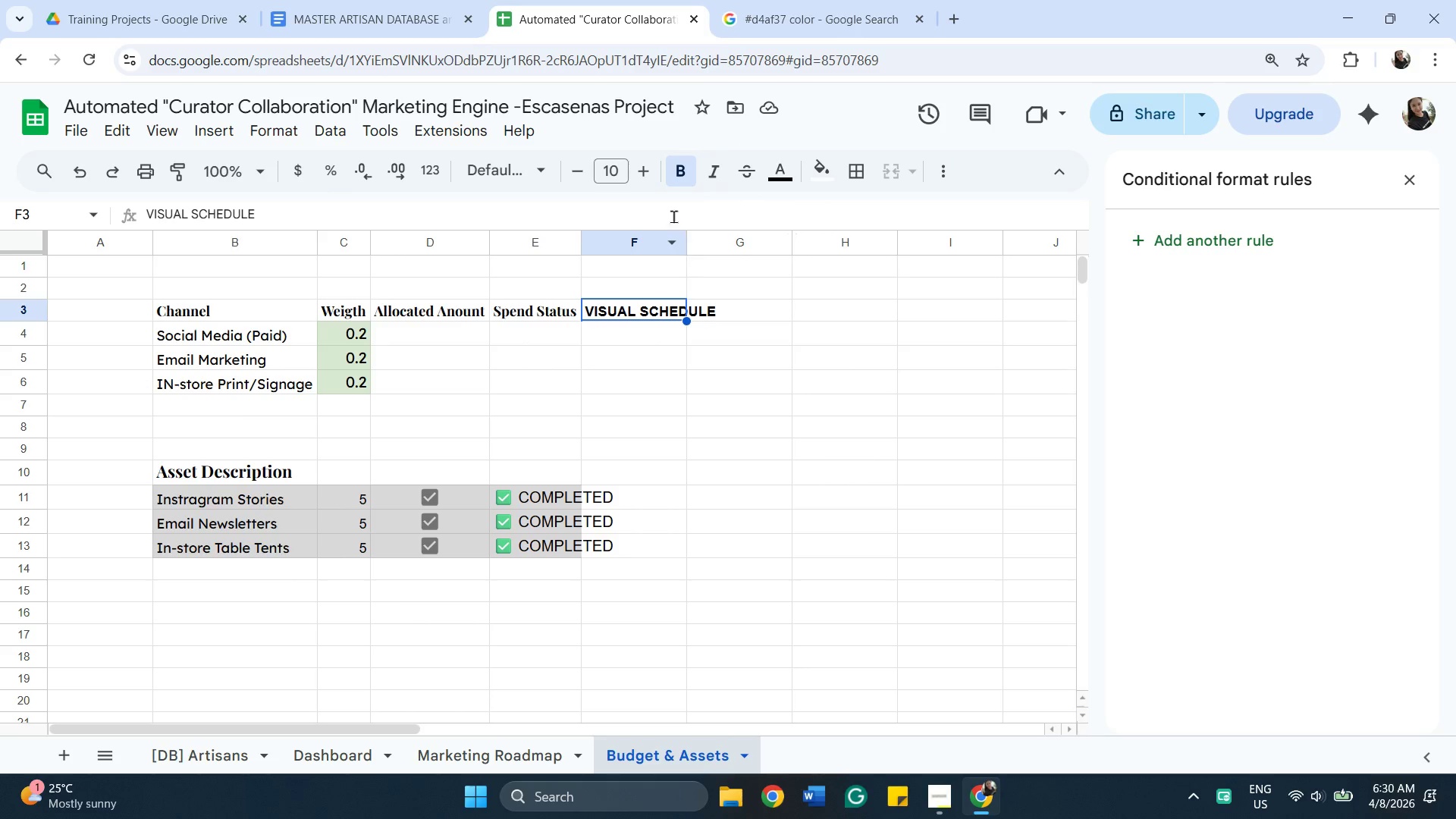 
mouse_move([789, 178])
 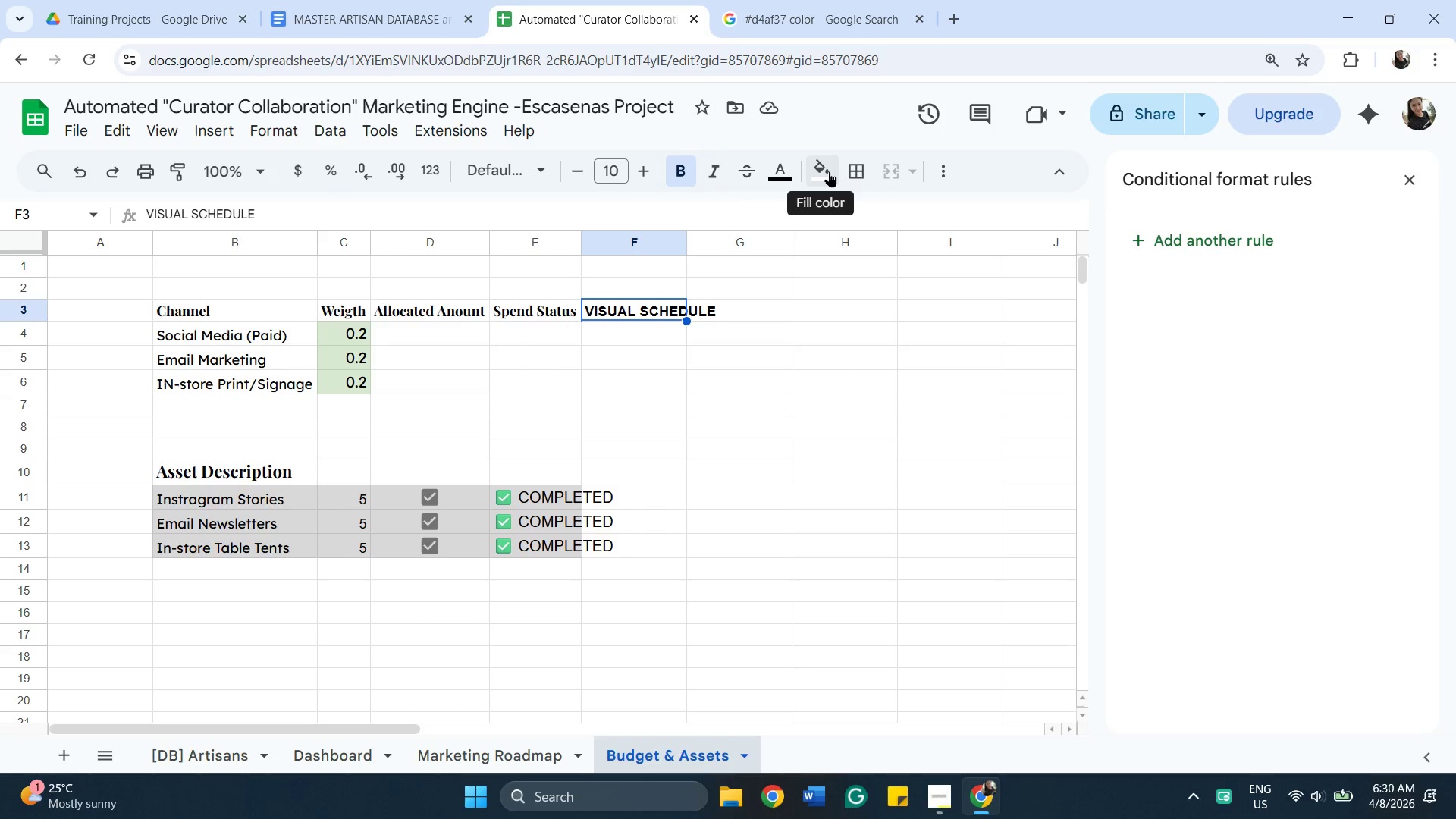 
left_click([774, 178])
 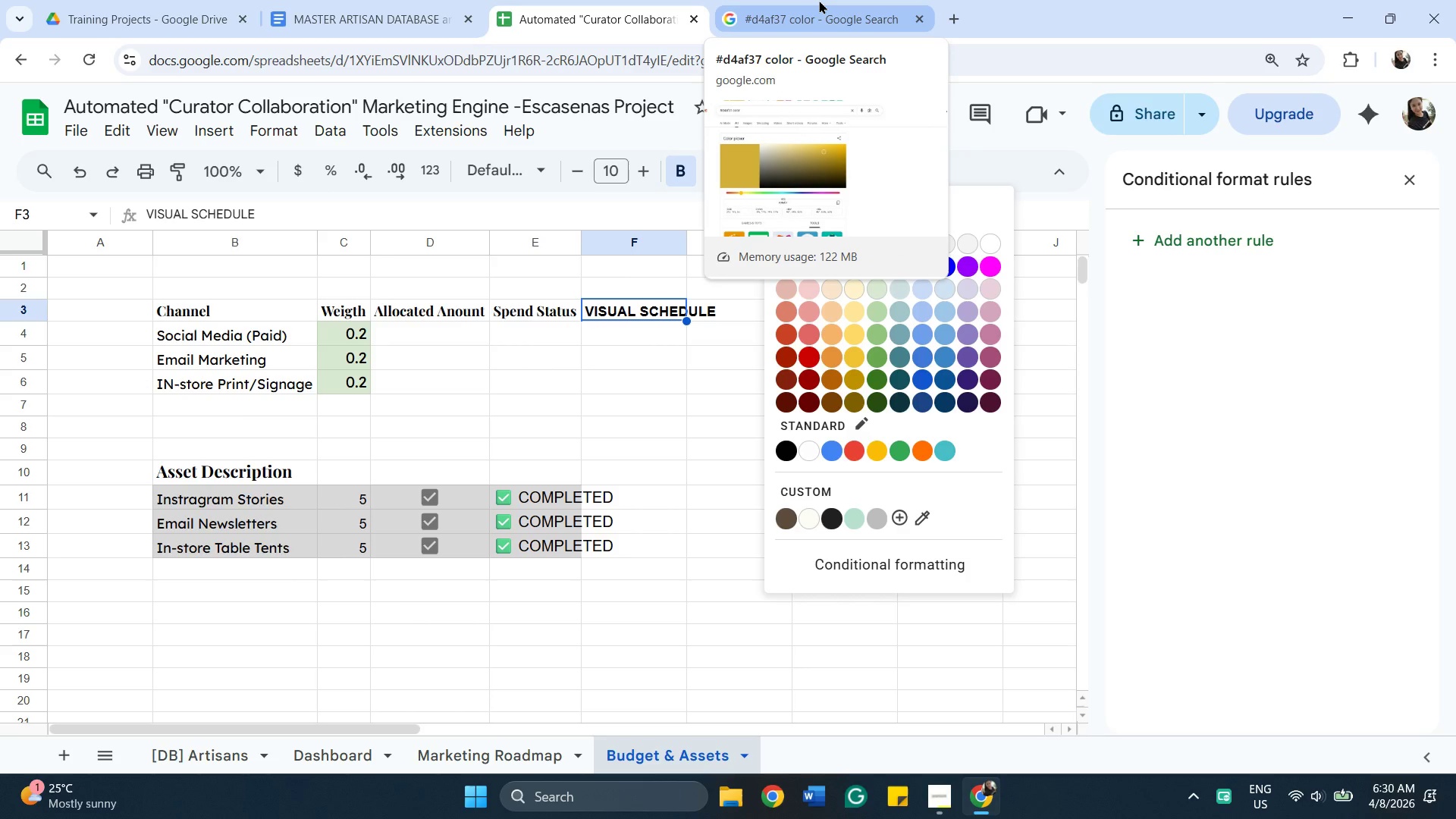 
wait(5.16)
 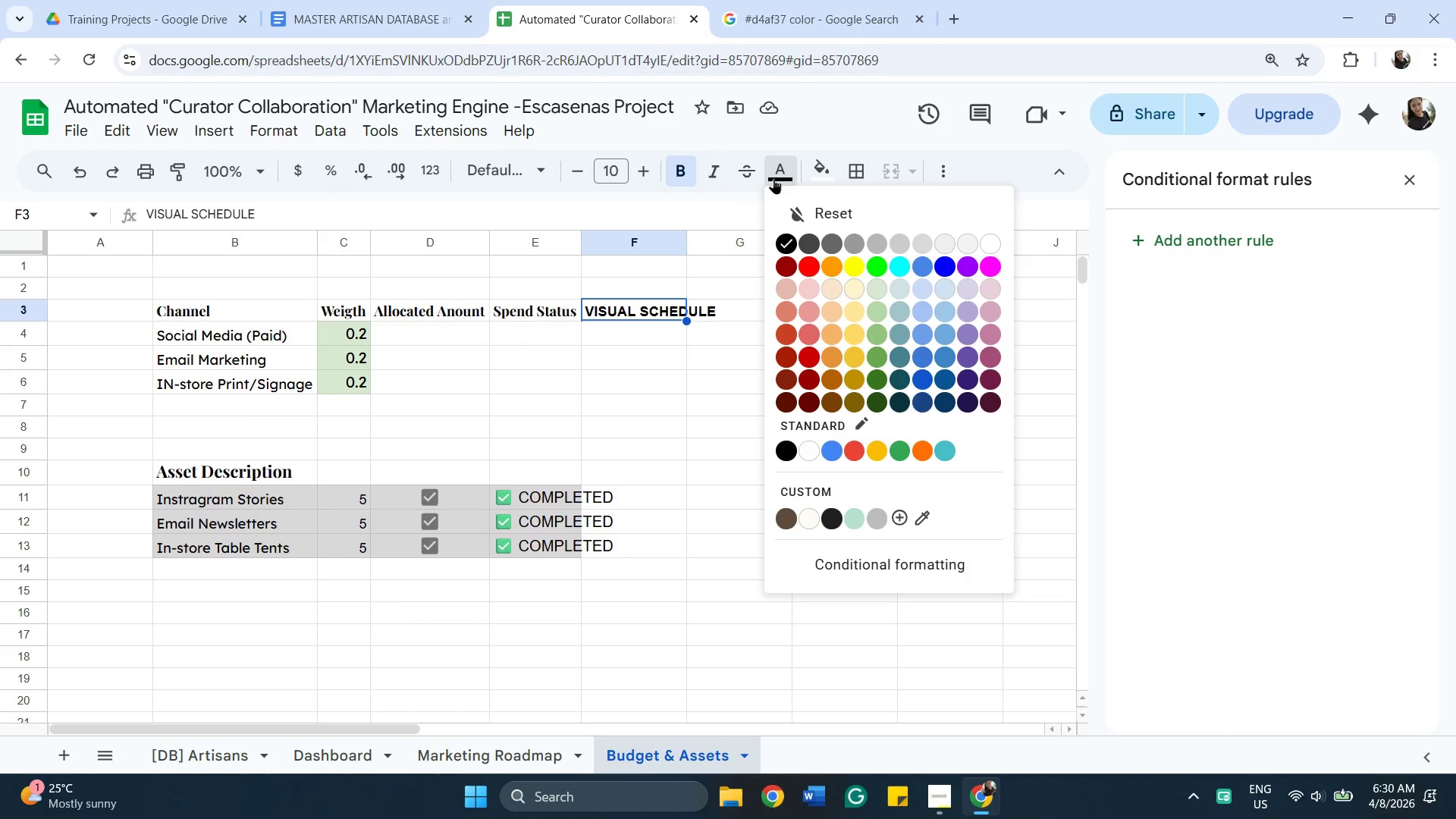 
left_click([819, 0])
 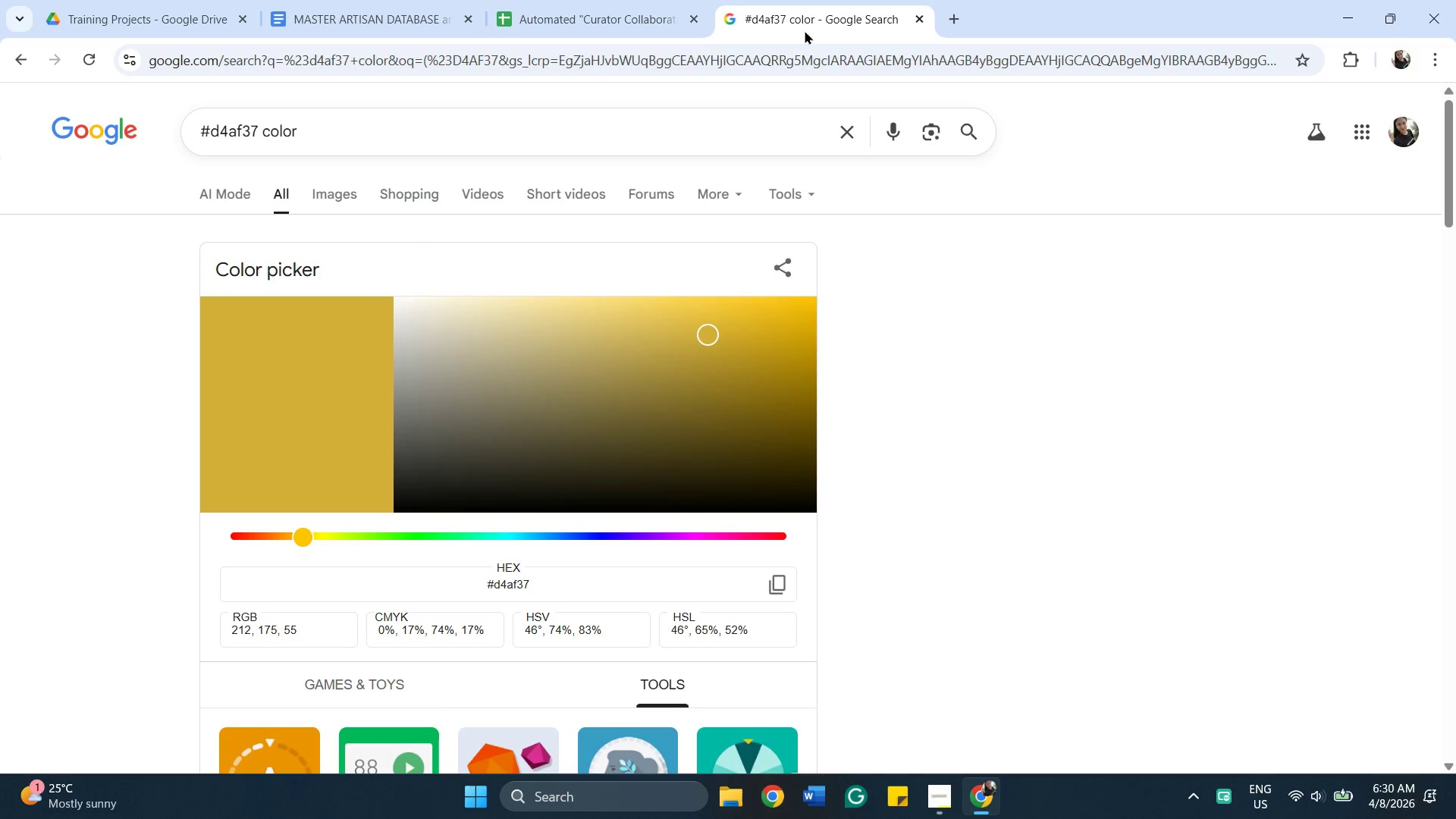 
left_click_drag(start_coordinate=[648, 133], to_coordinate=[162, 146])
 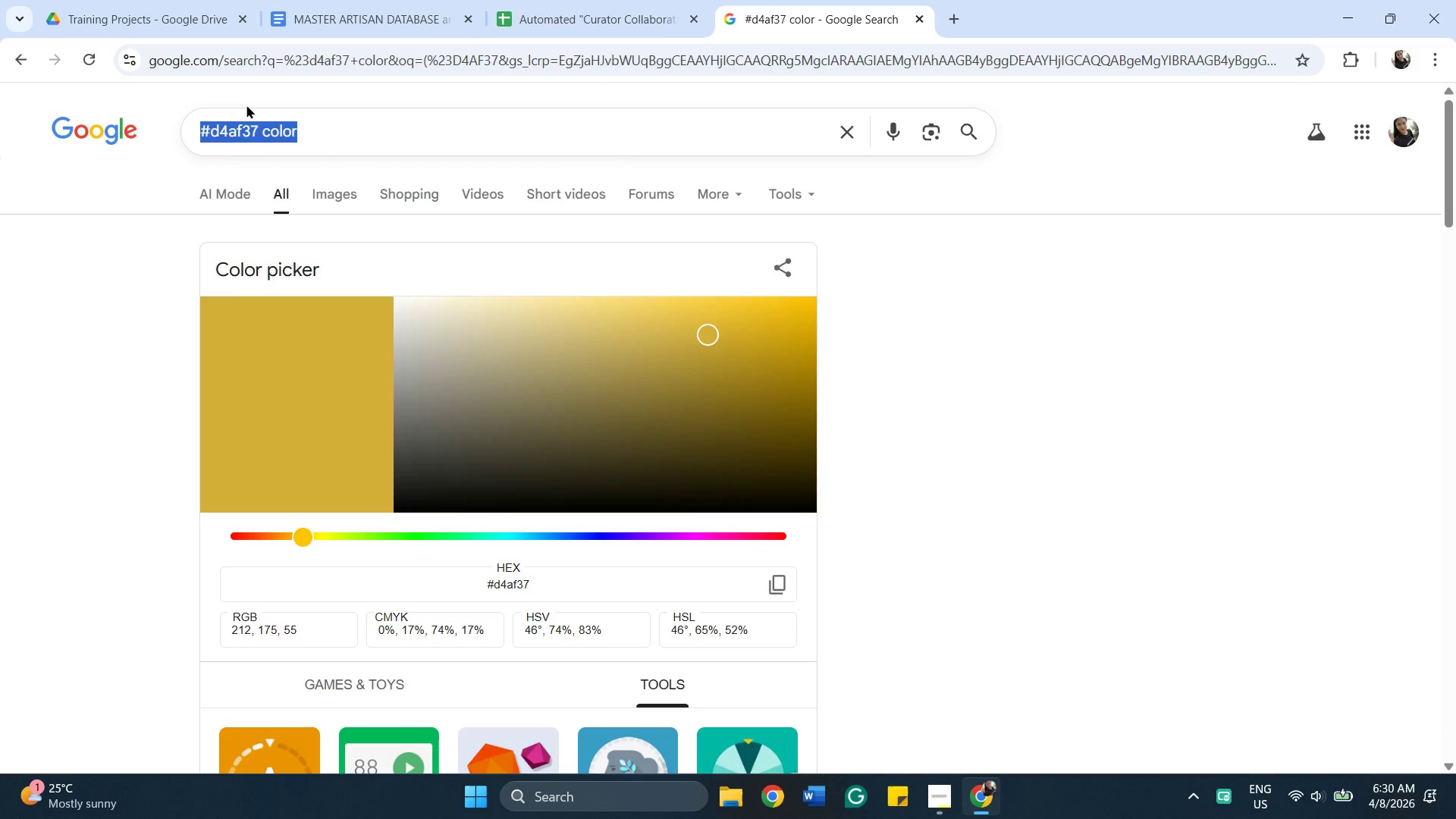 
type(antiq)
 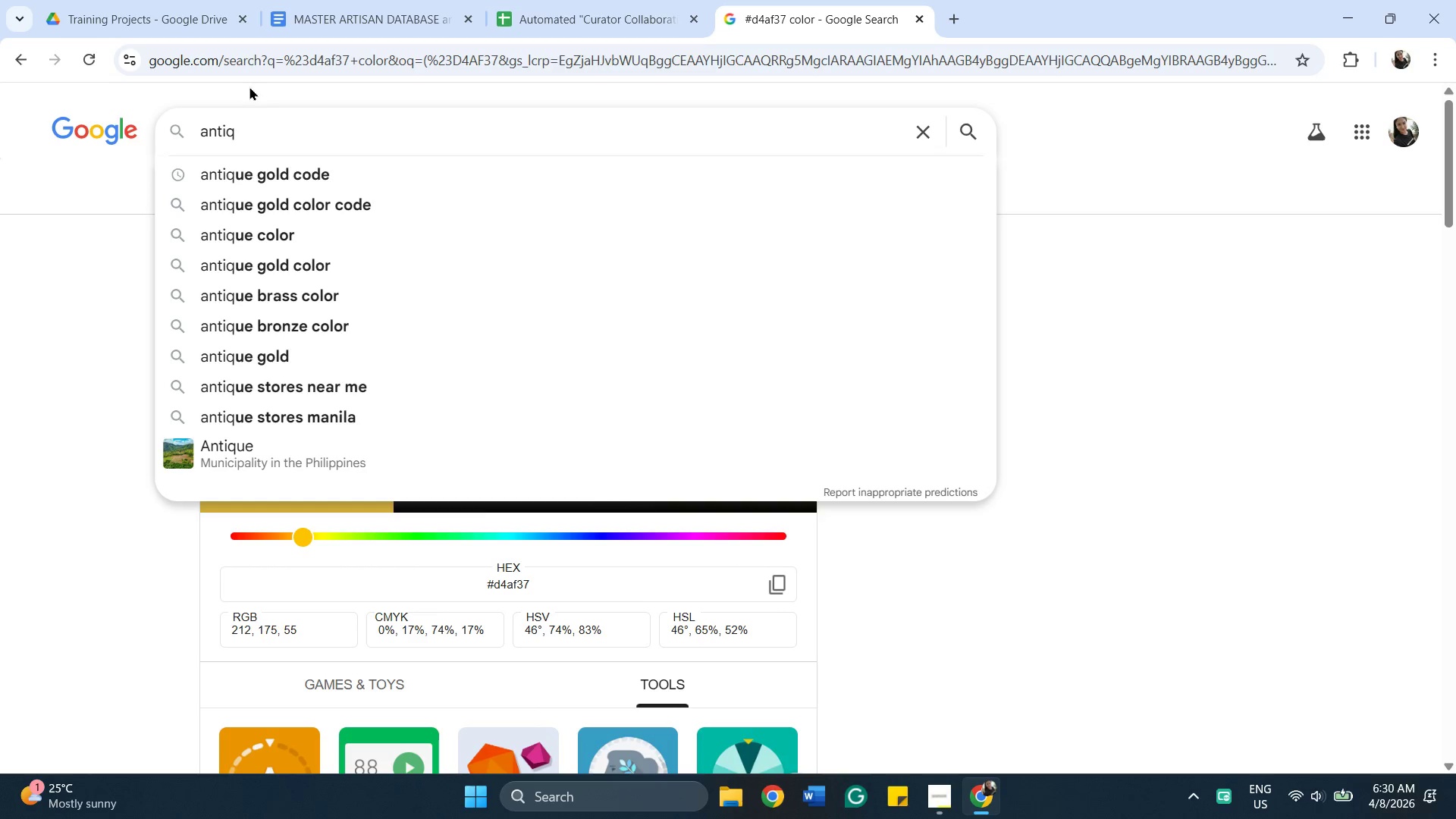 
left_click([278, 179])
 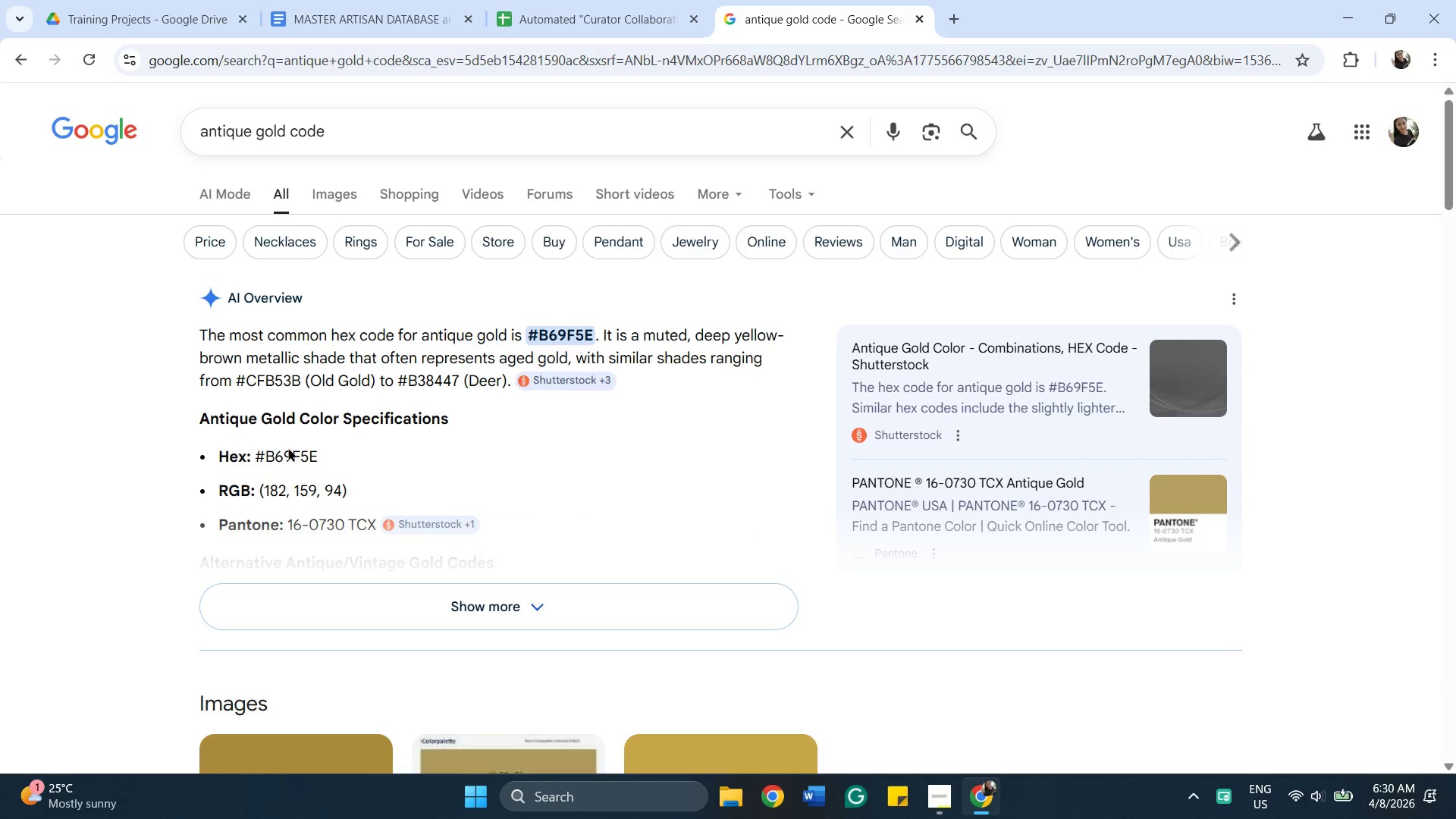 
wait(7.59)
 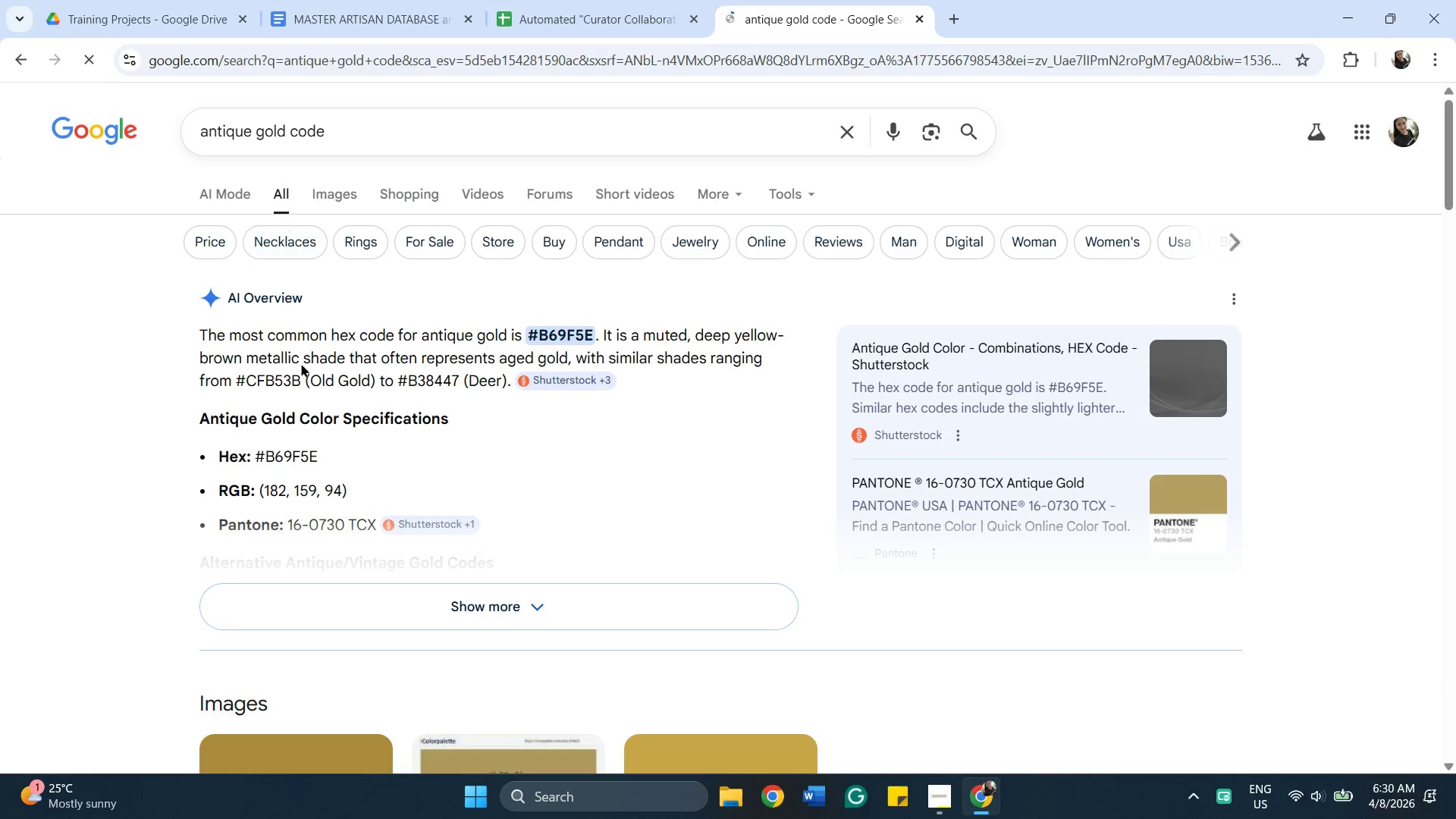 
left_click([548, 25])
 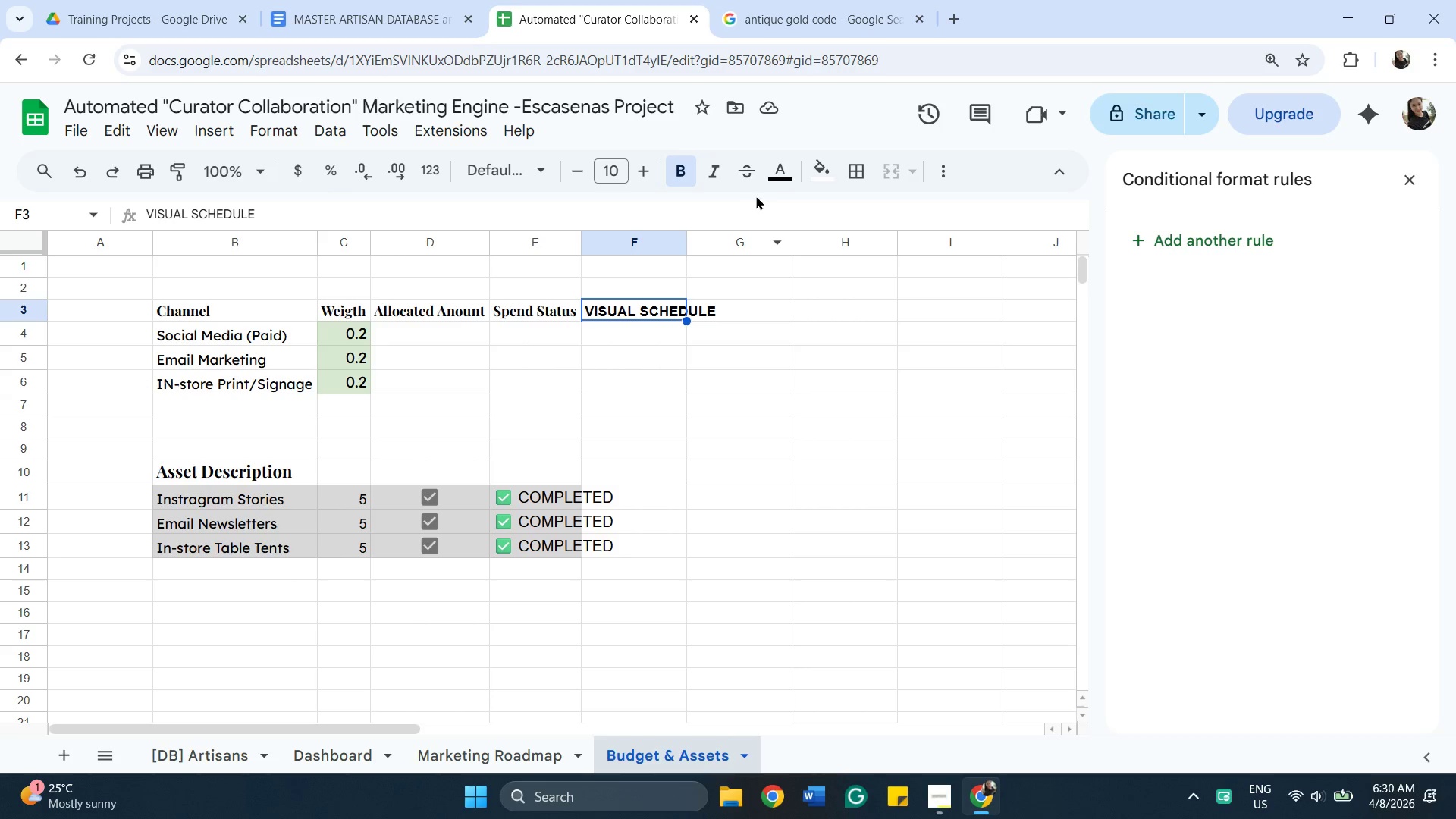 
left_click([776, 183])
 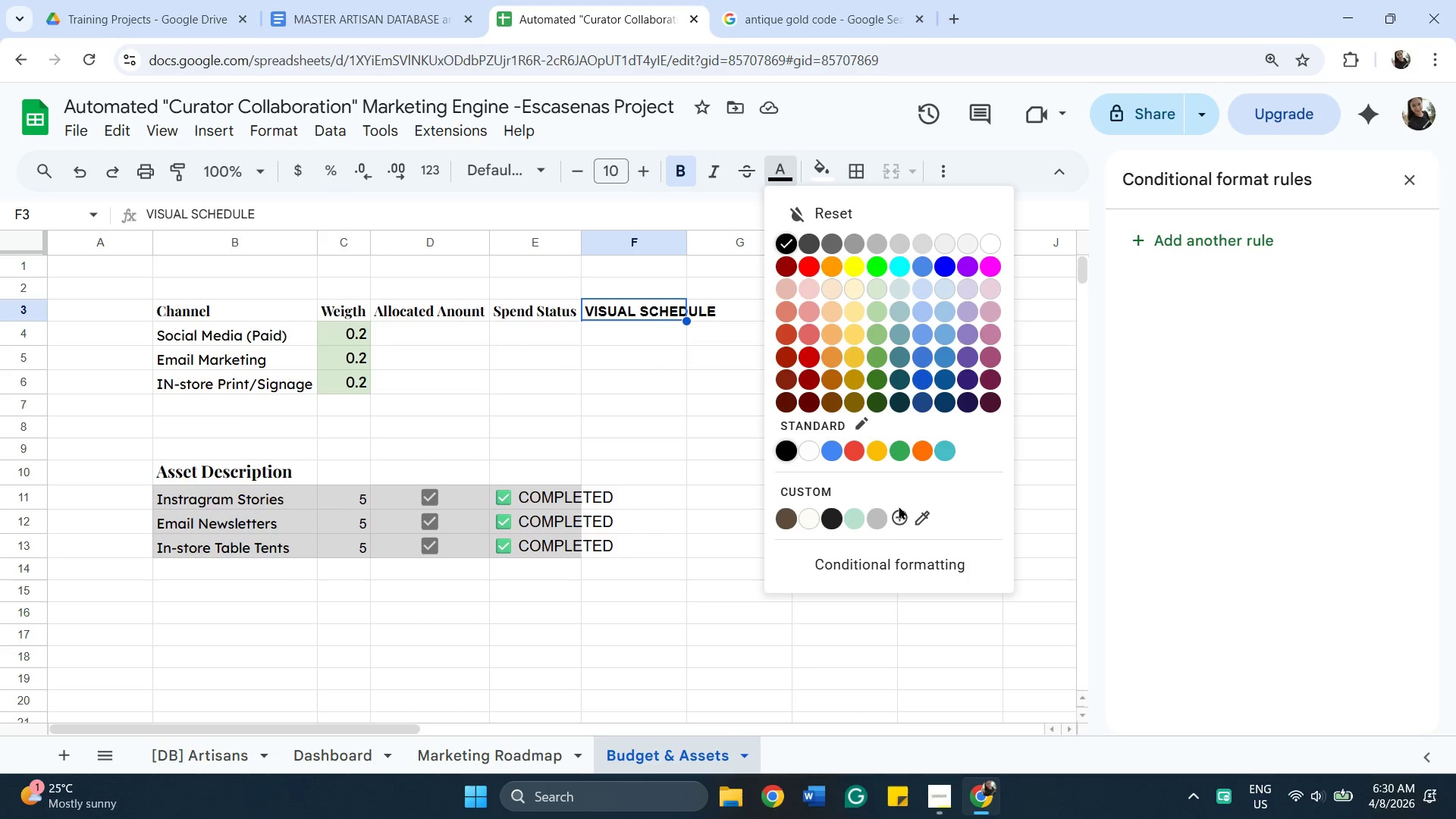 
left_click([899, 511])
 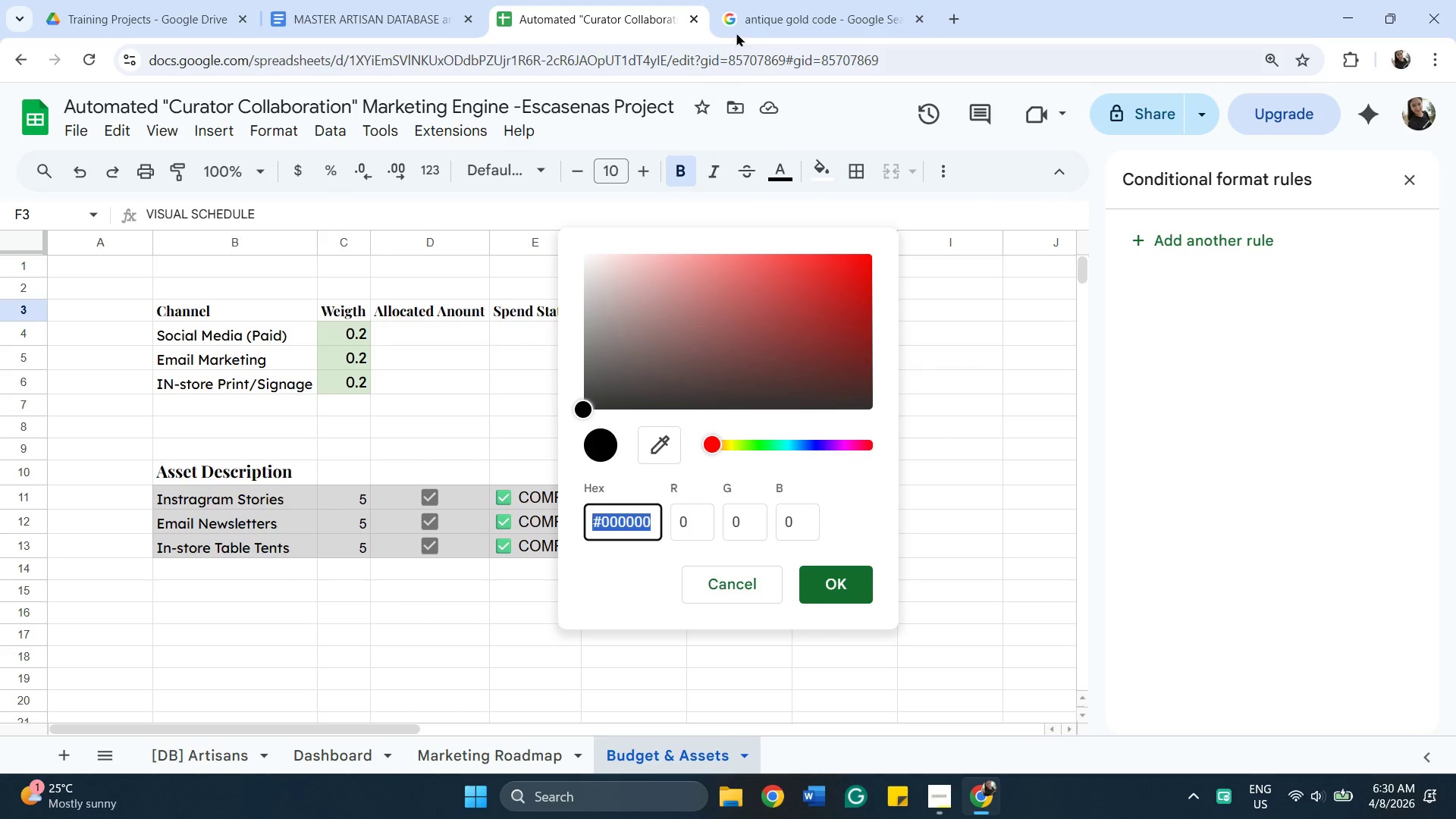 
left_click([774, 15])
 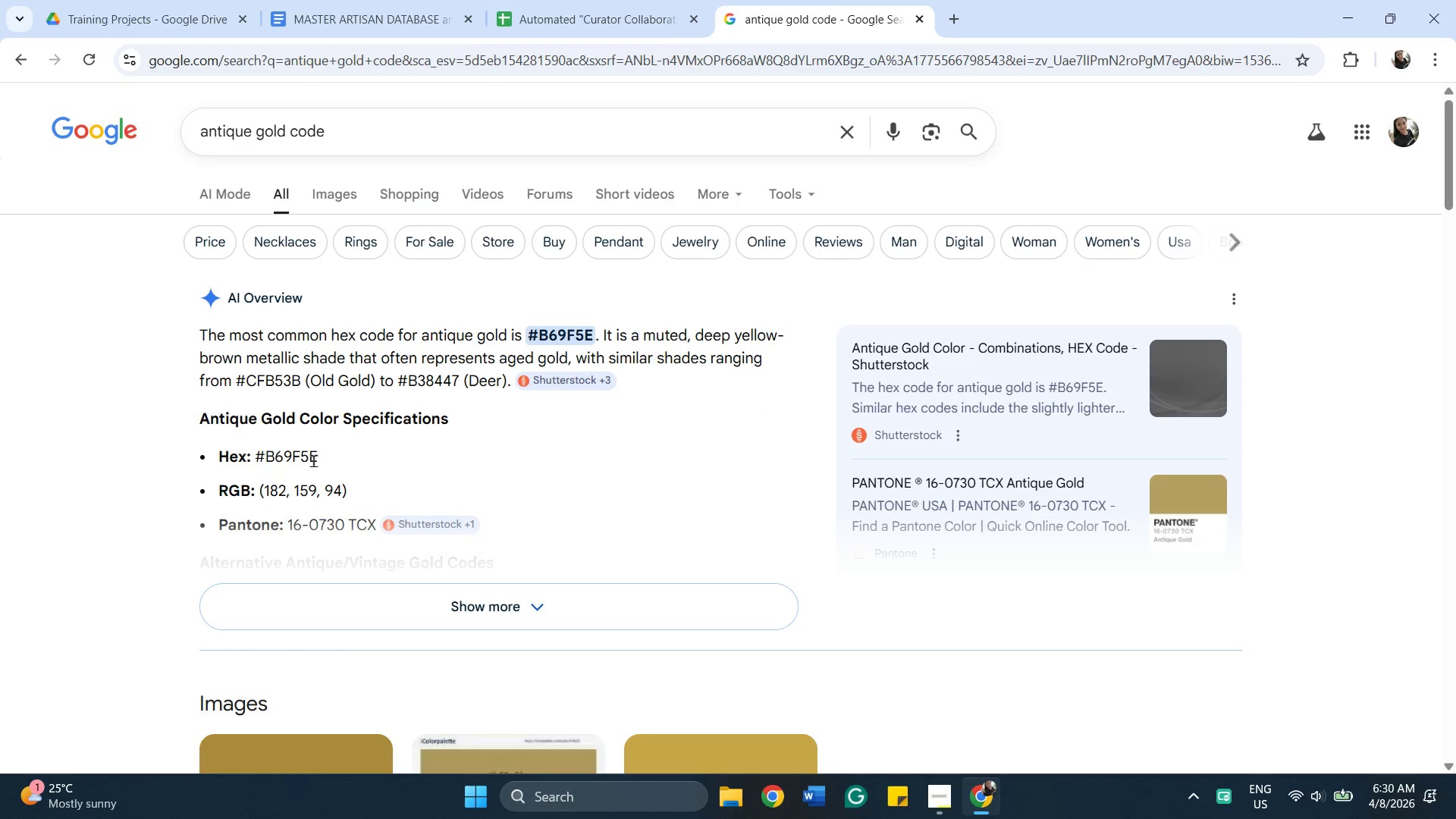 
left_click_drag(start_coordinate=[319, 457], to_coordinate=[252, 444])
 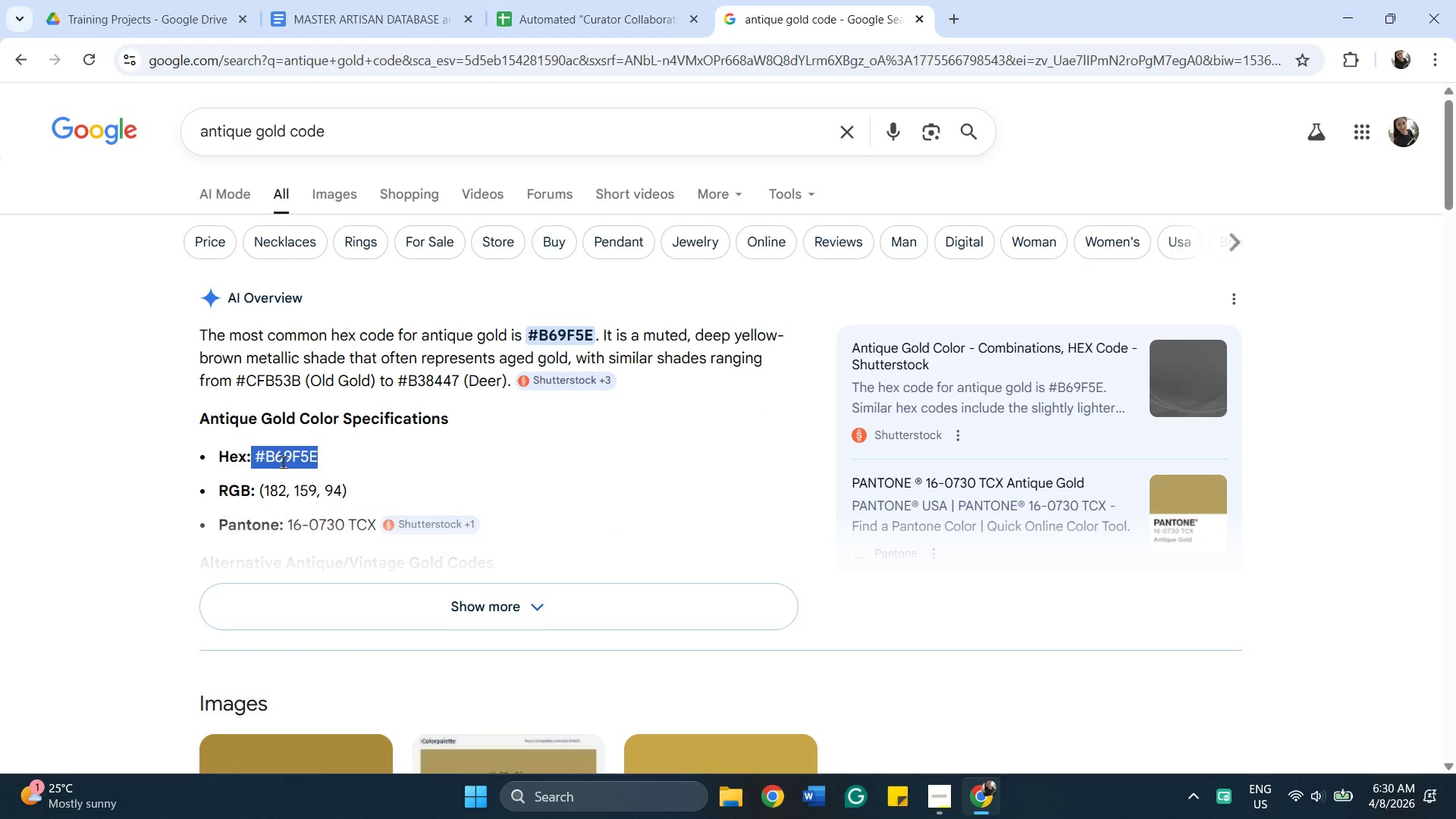 
right_click([283, 462])
 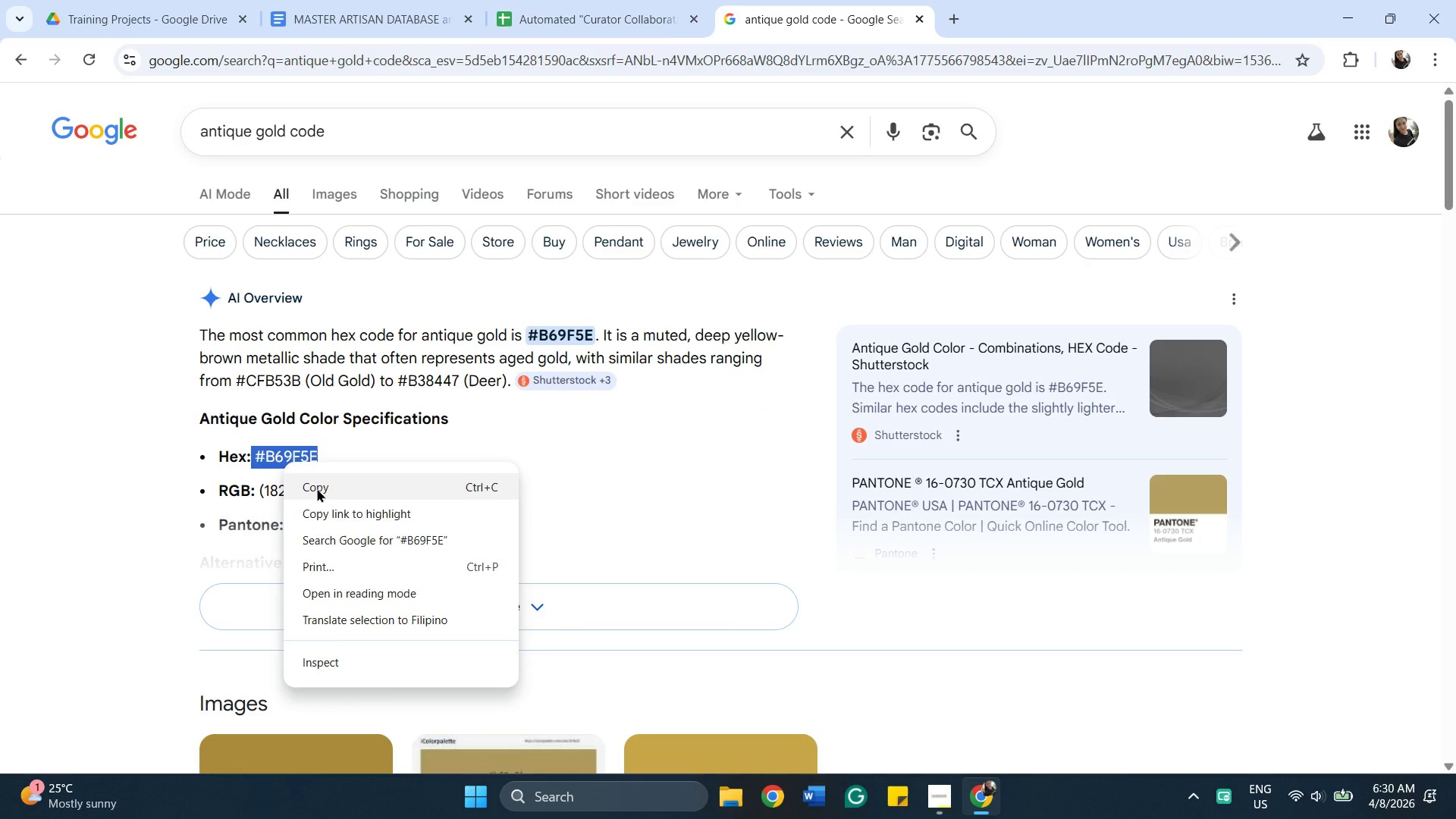 
left_click([318, 489])
 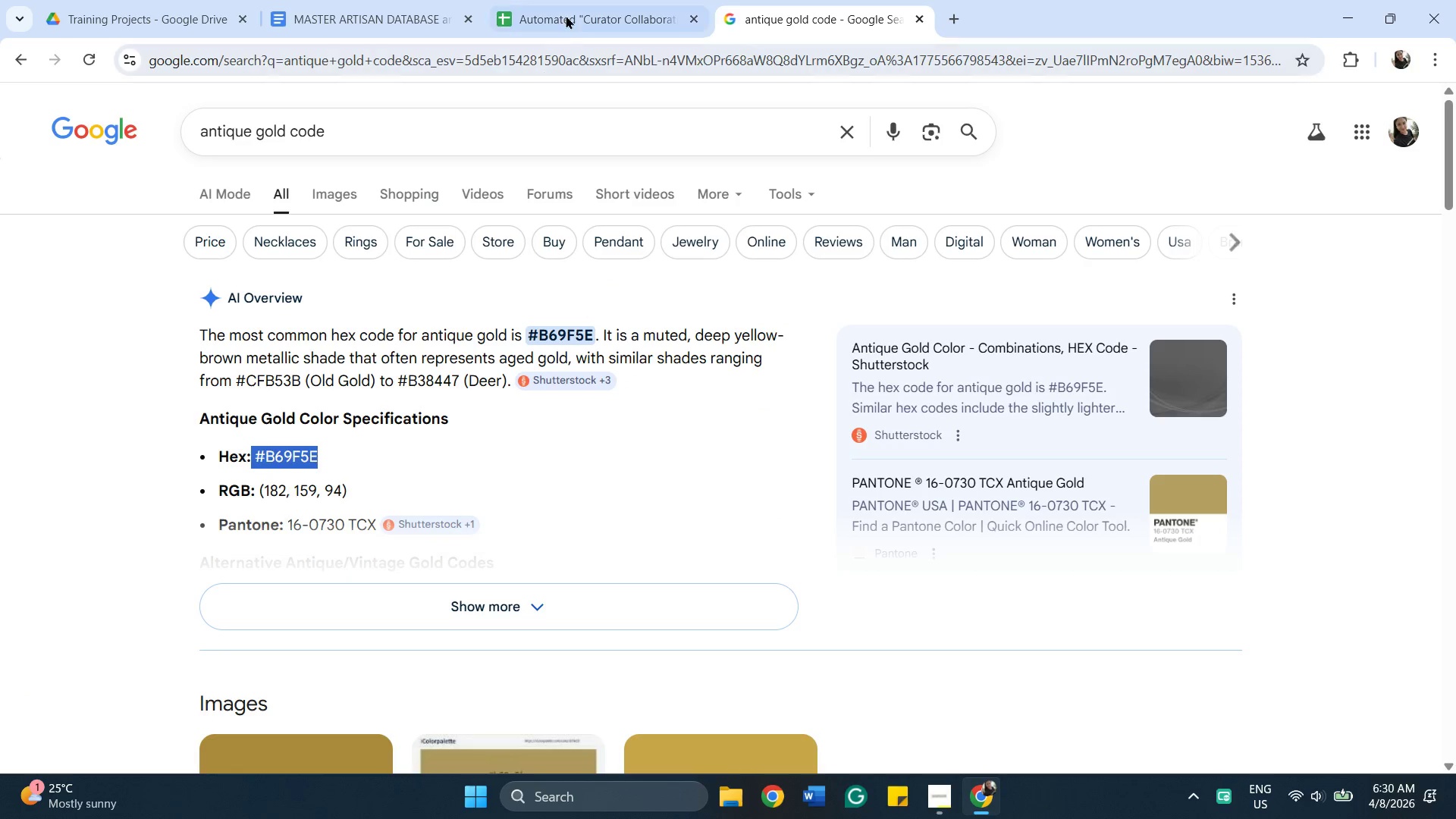 
left_click([570, 12])
 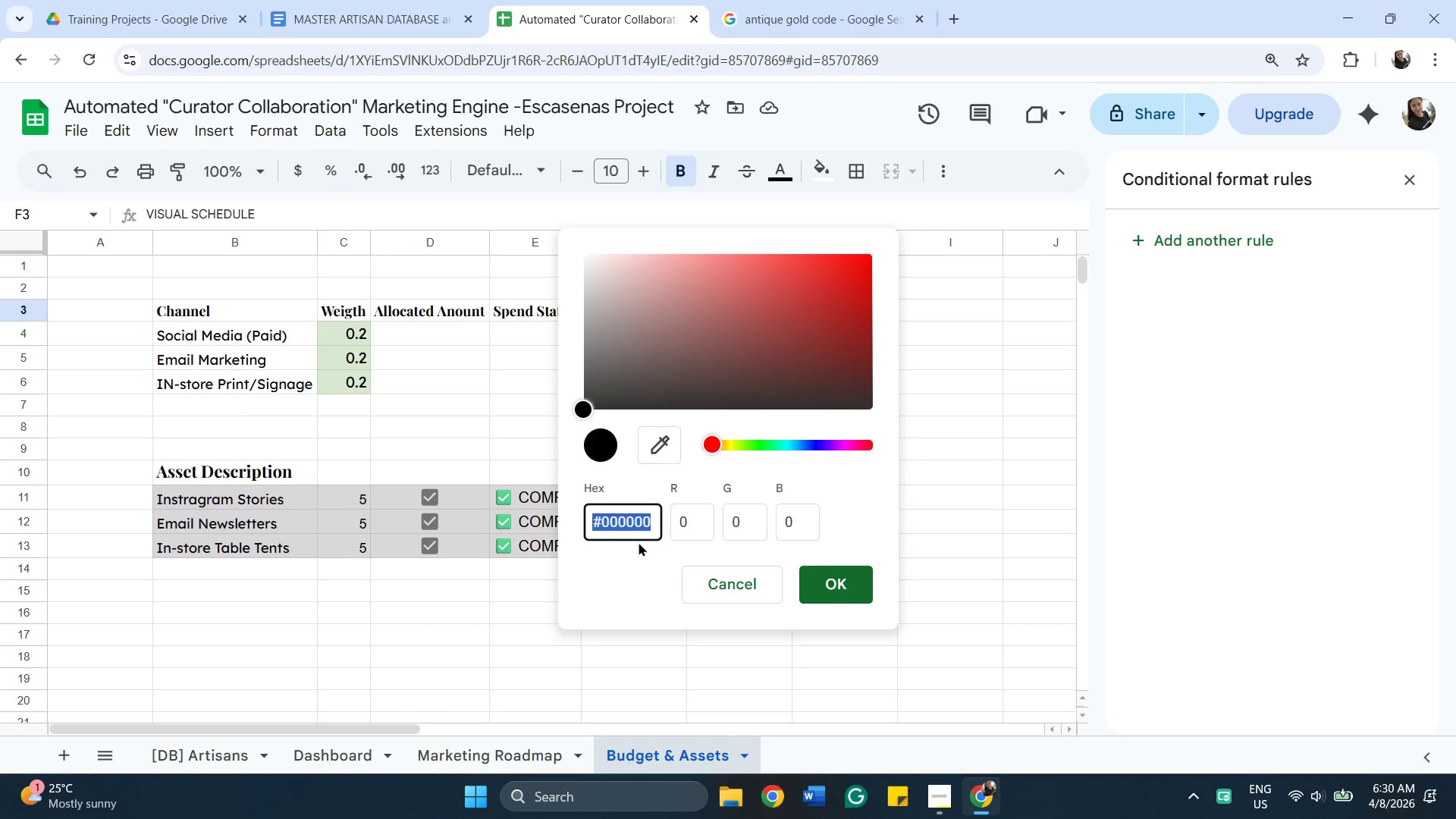 
key(Control+V)
 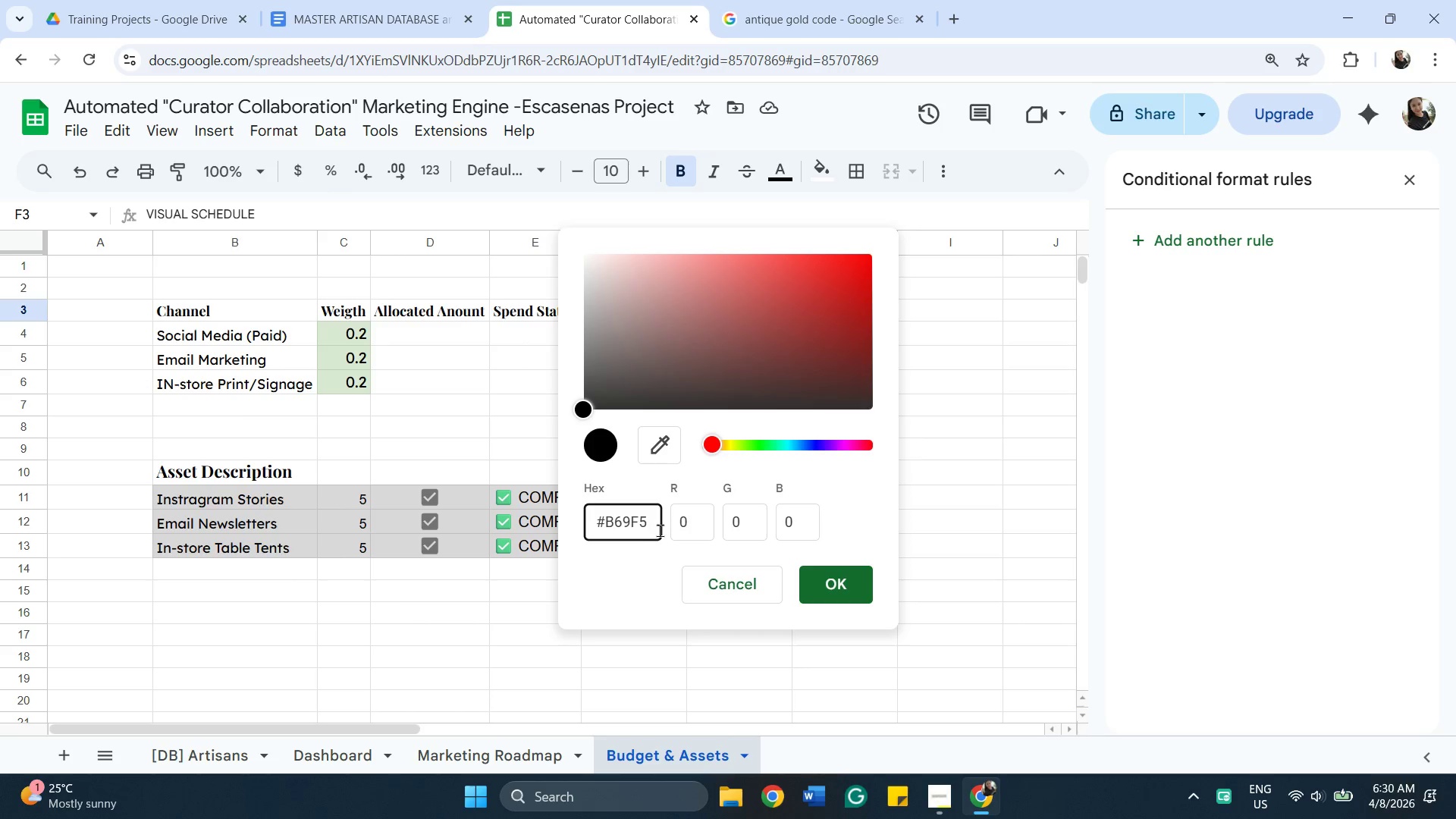 
key(Backspace)
 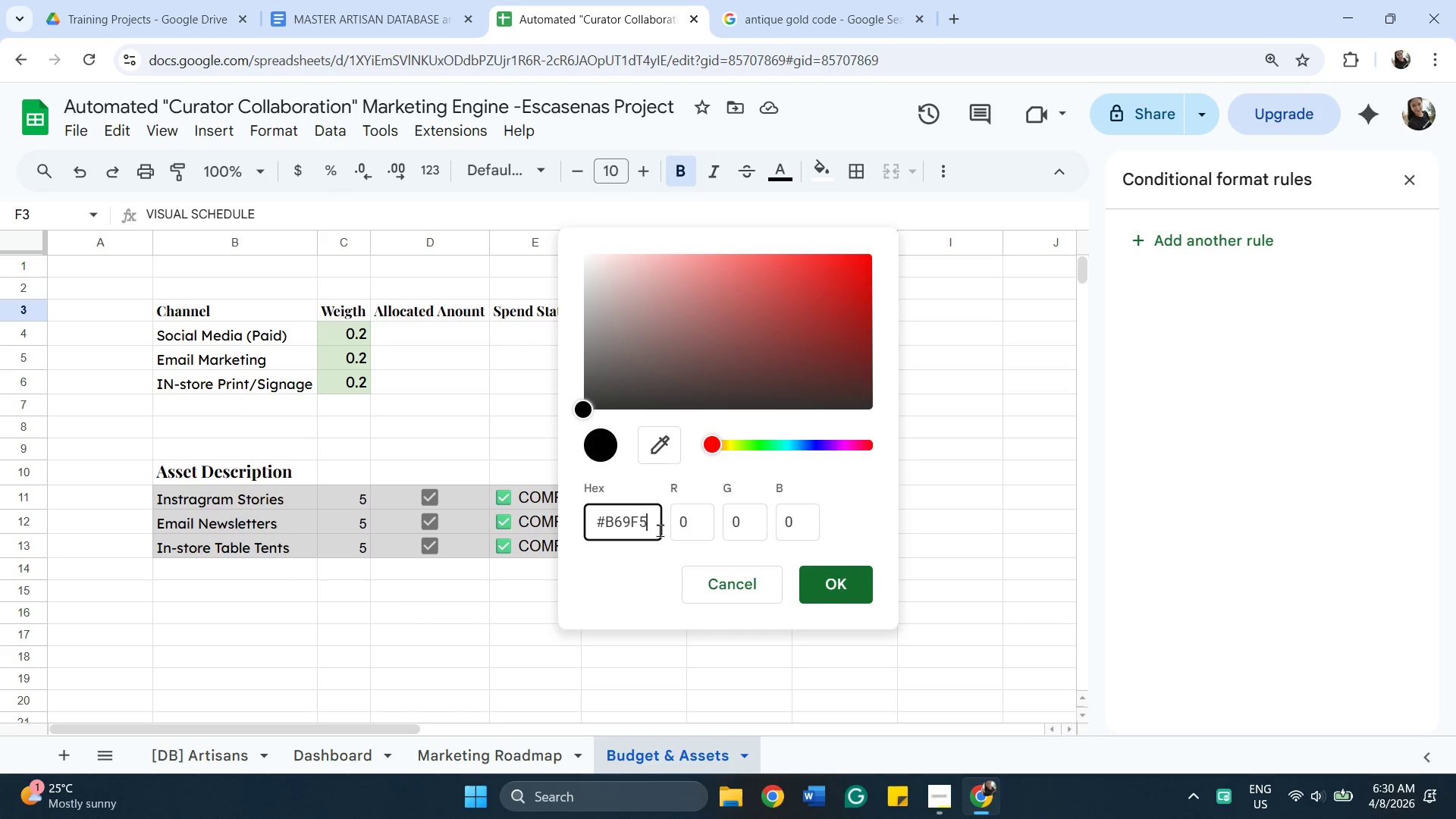 
key(5)
 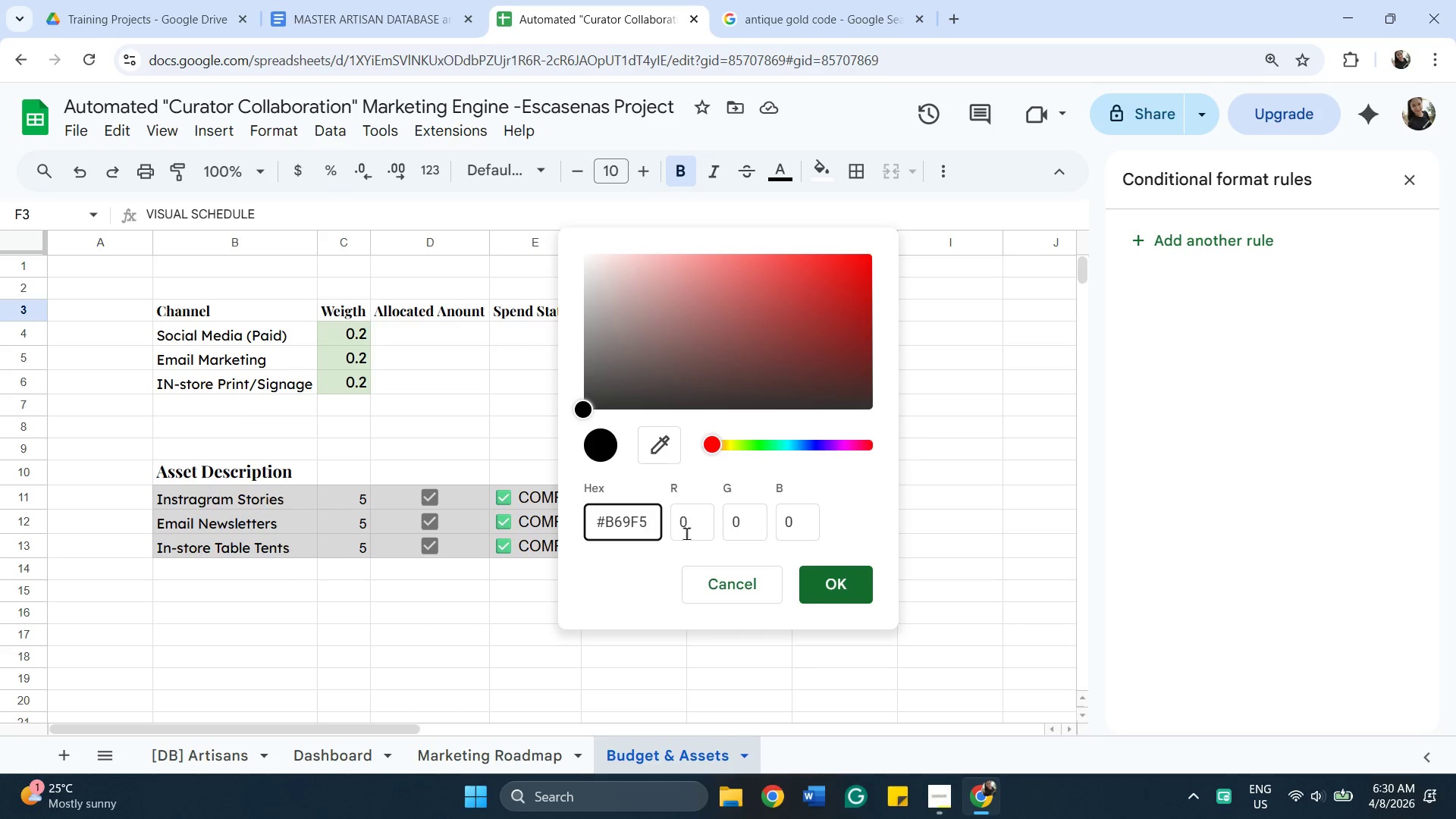 
left_click([686, 522])
 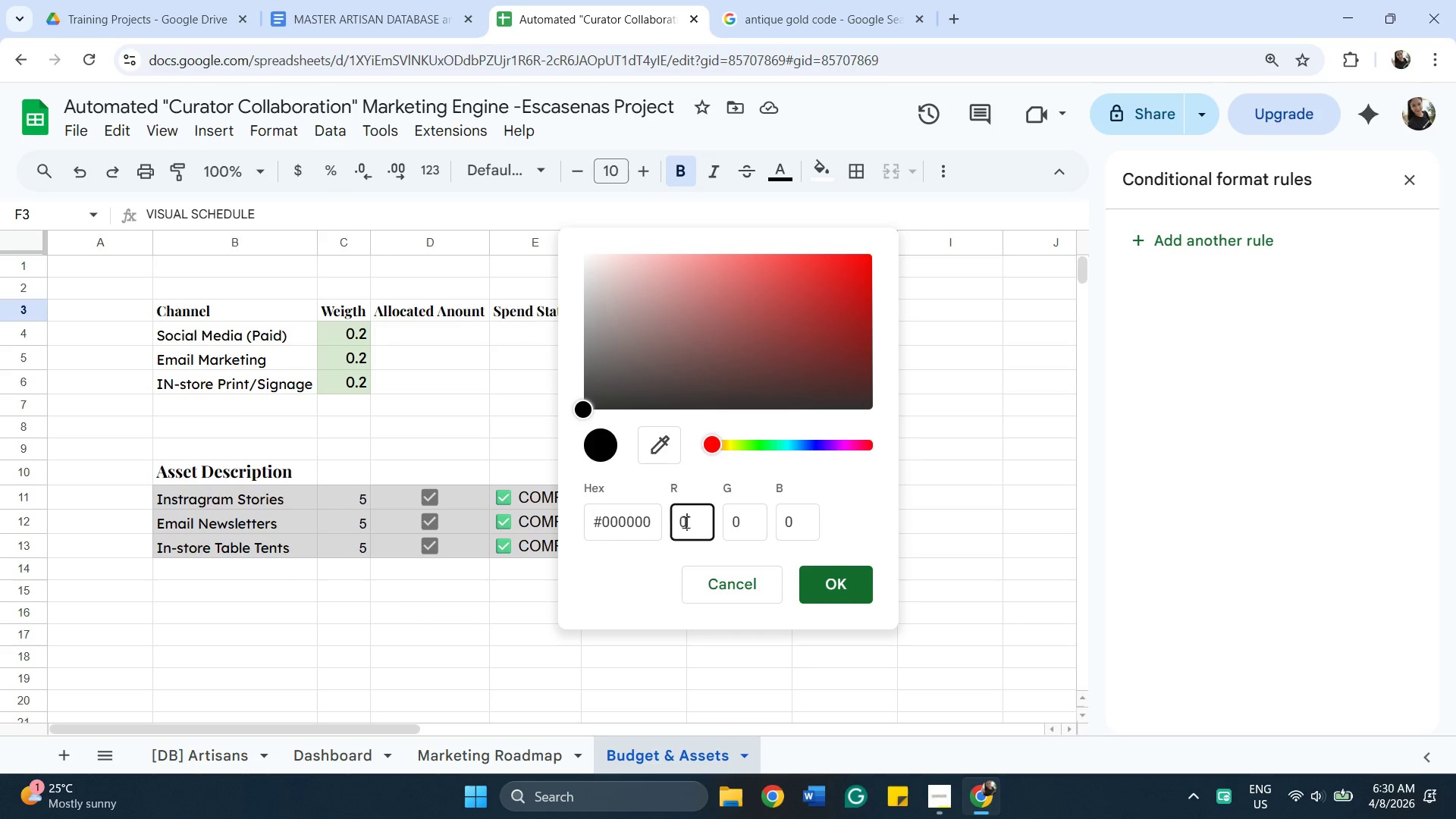 
type(182)
 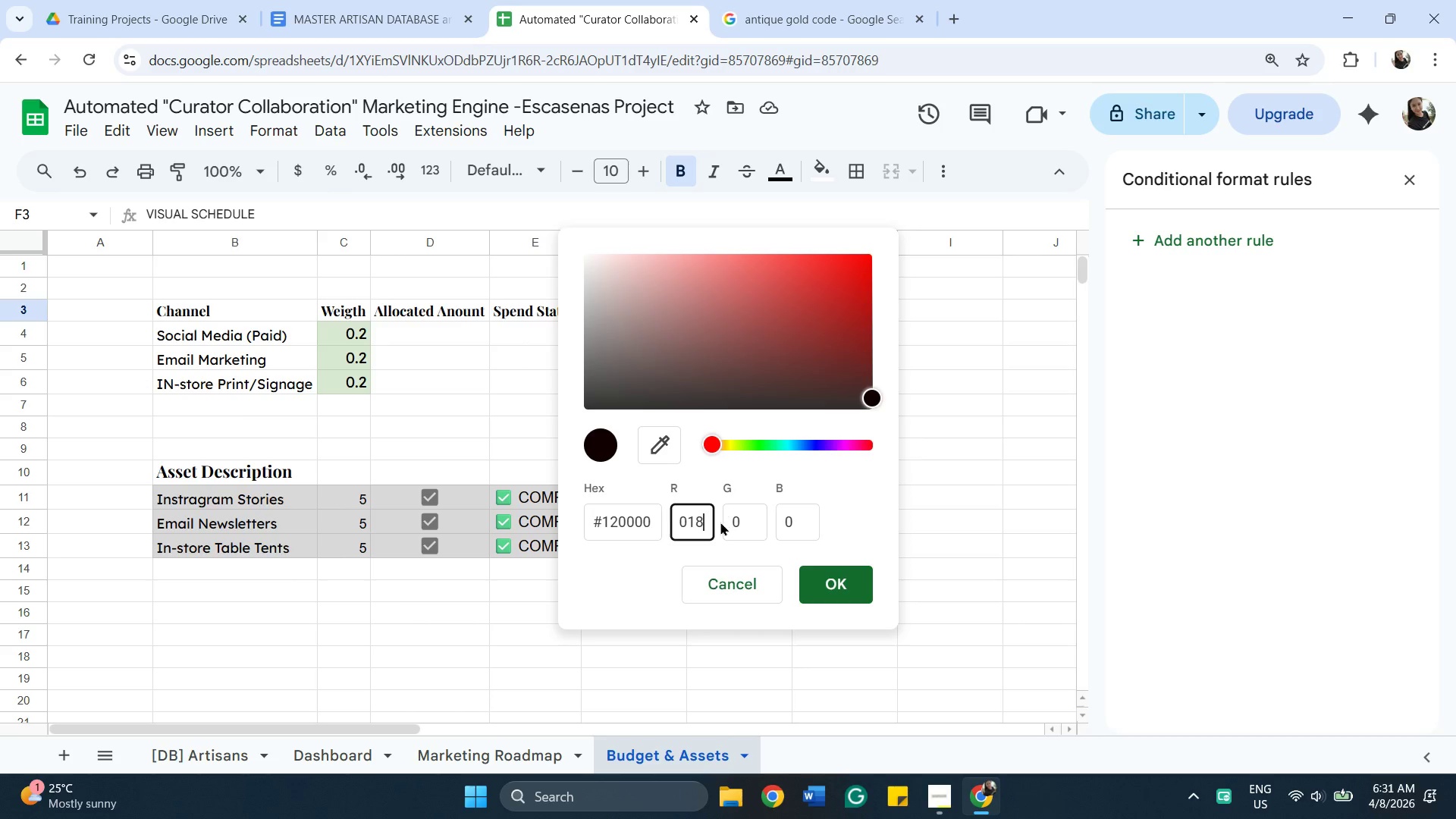 
key(Backspace)
key(Backspace)
key(Backspace)
type(182)
 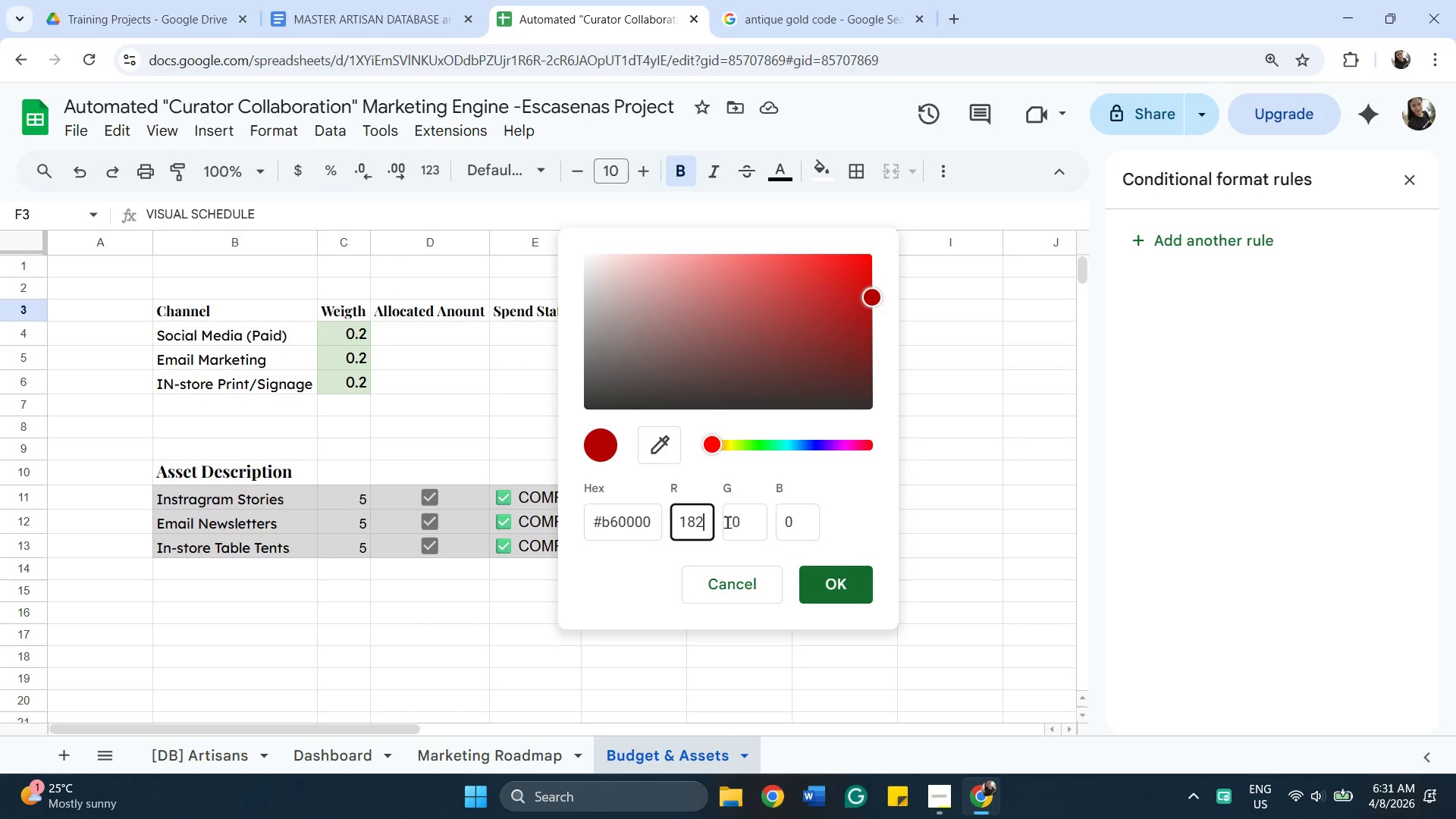 
left_click([745, 522])
 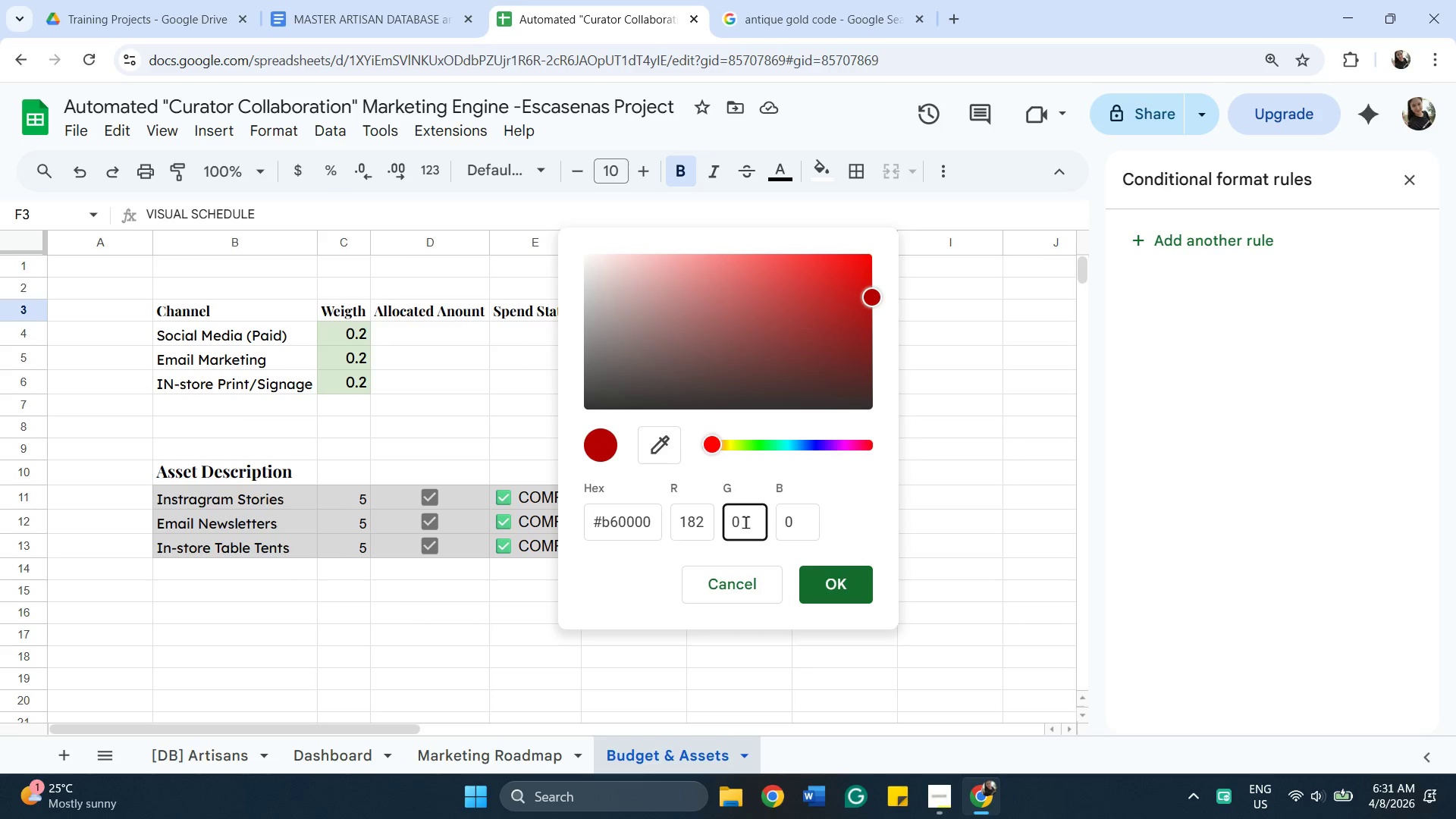 
key(Backspace)
type(159)
 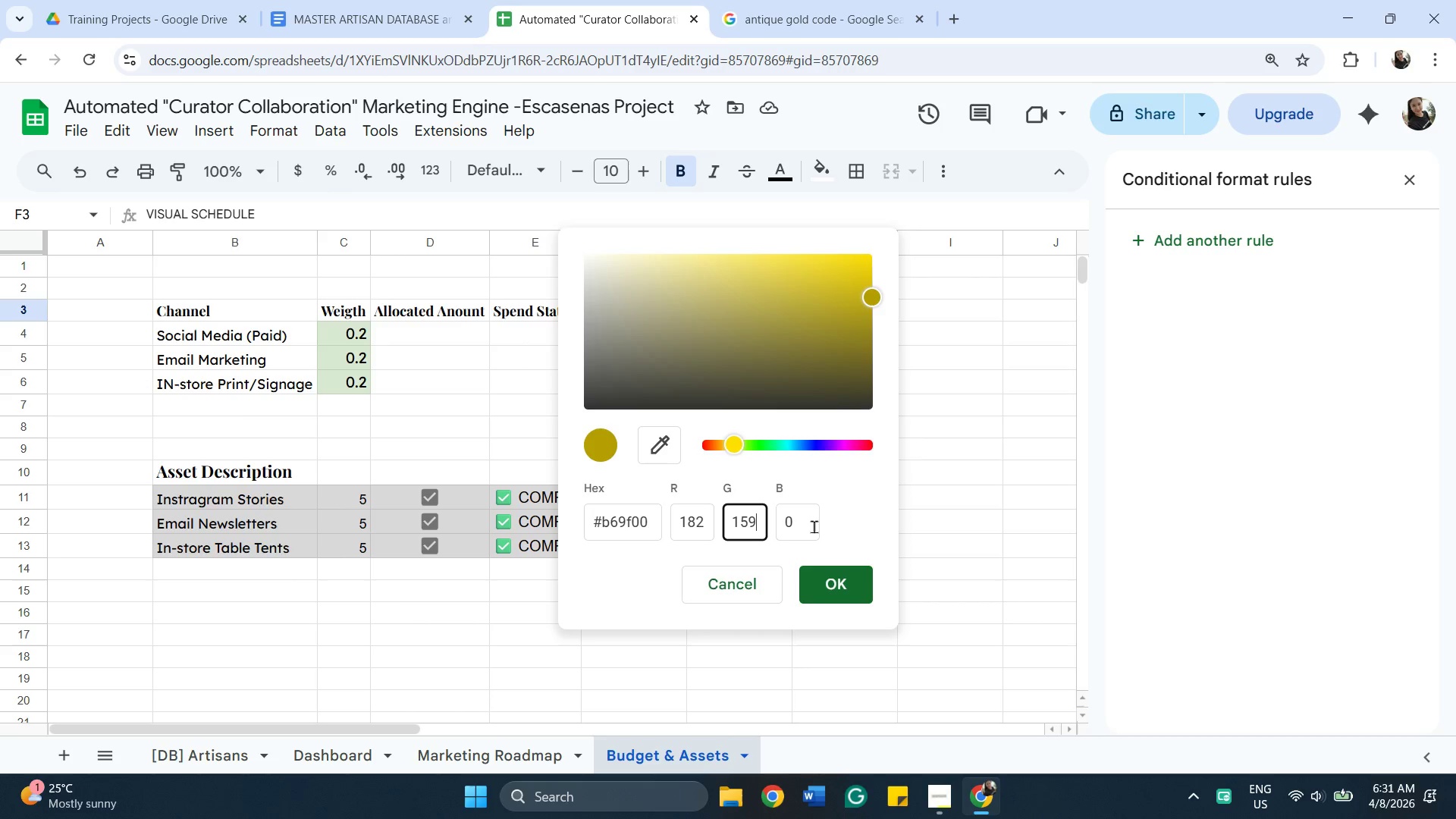 
left_click([799, 527])
 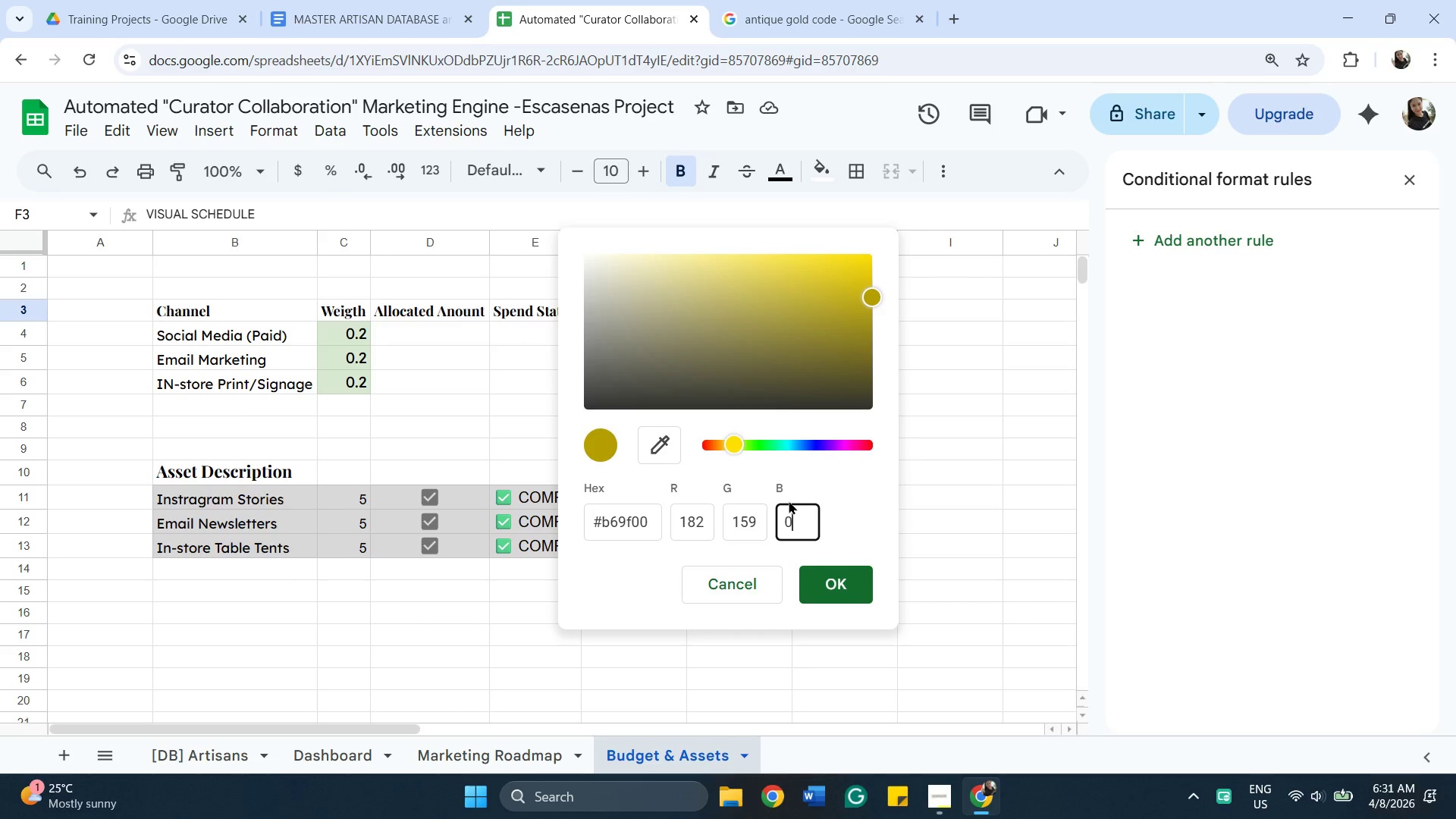 
key(Backspace)
type(94)
 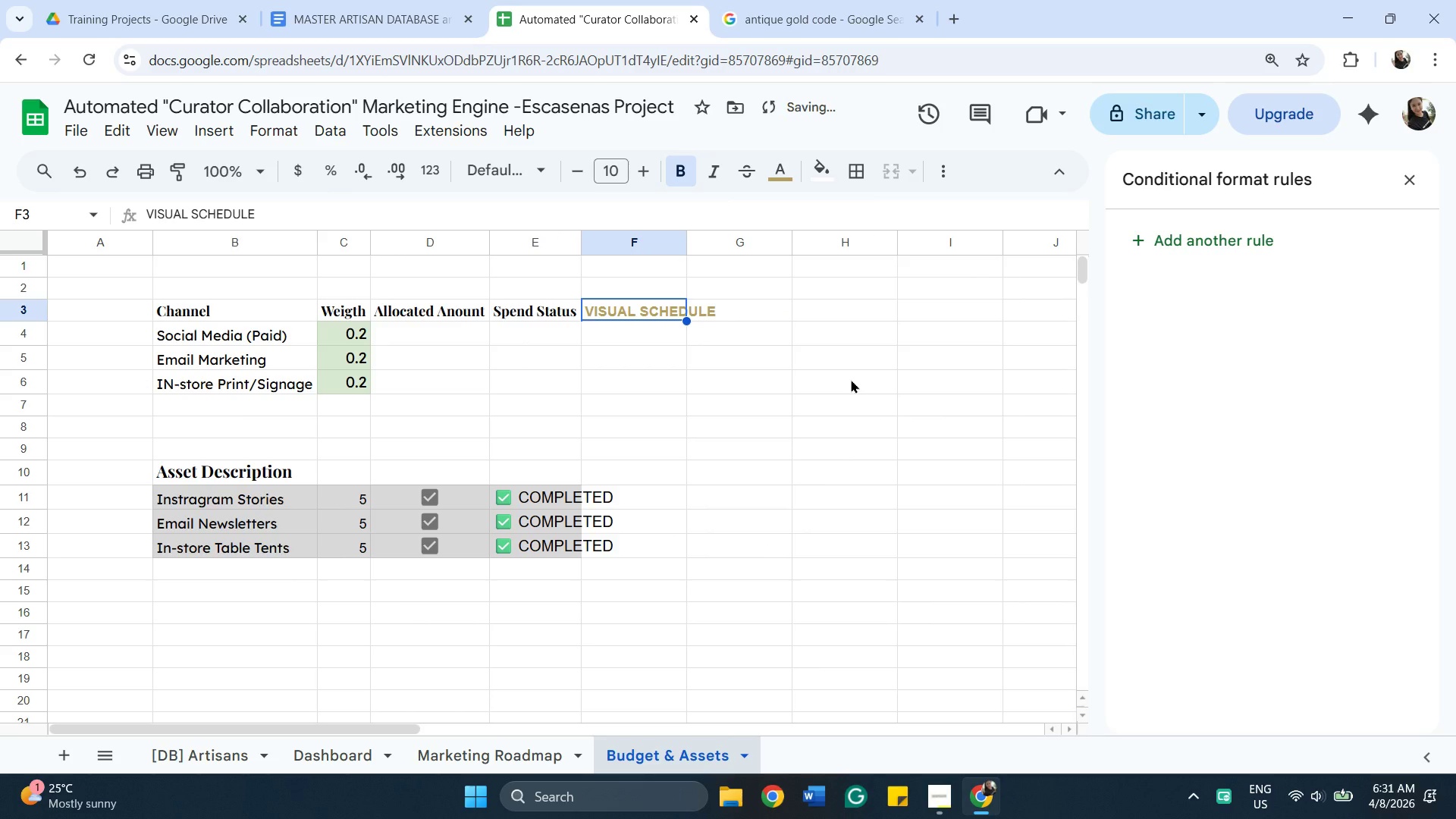 
wait(8.14)
 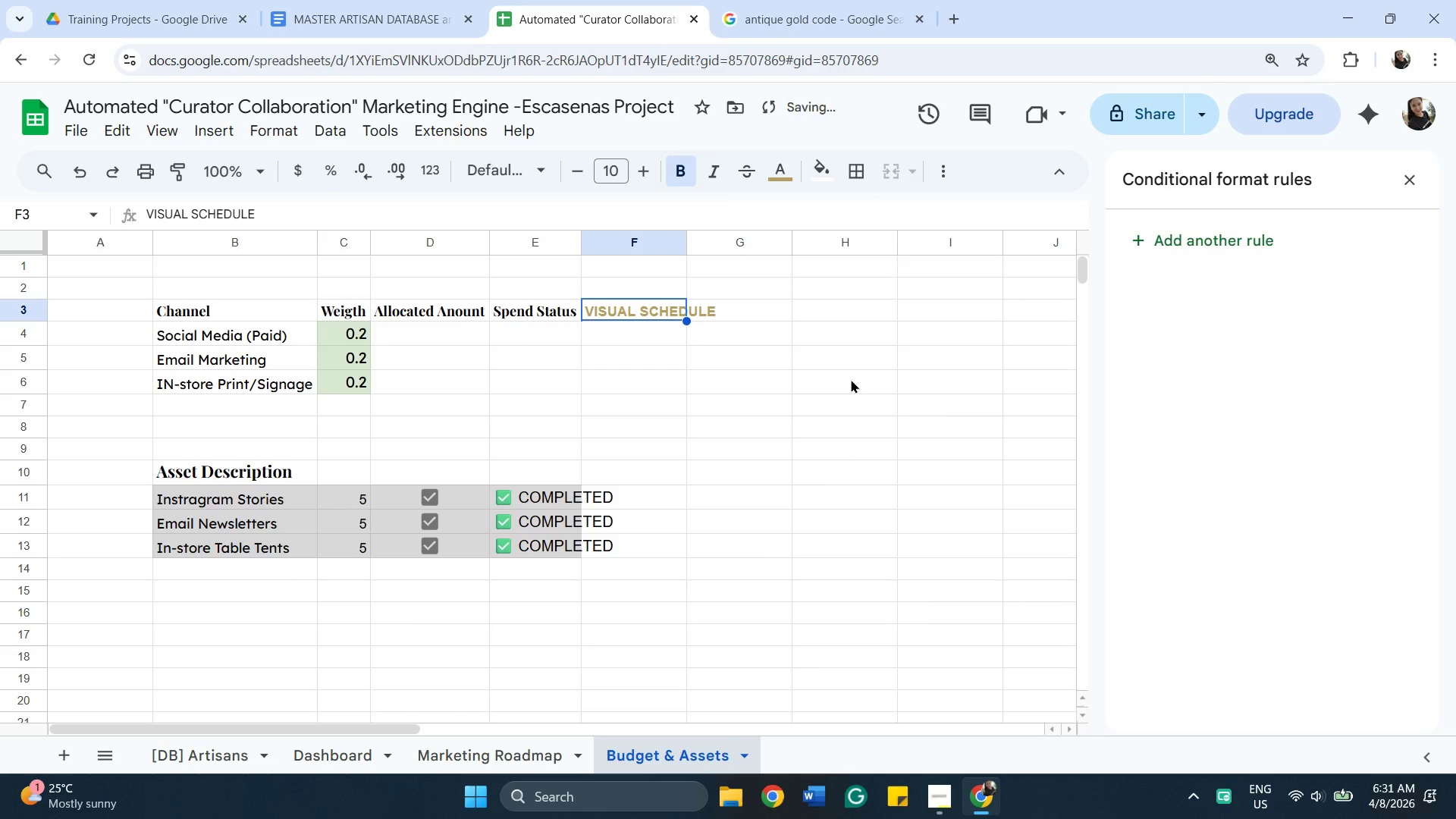 
left_click([538, 172])
 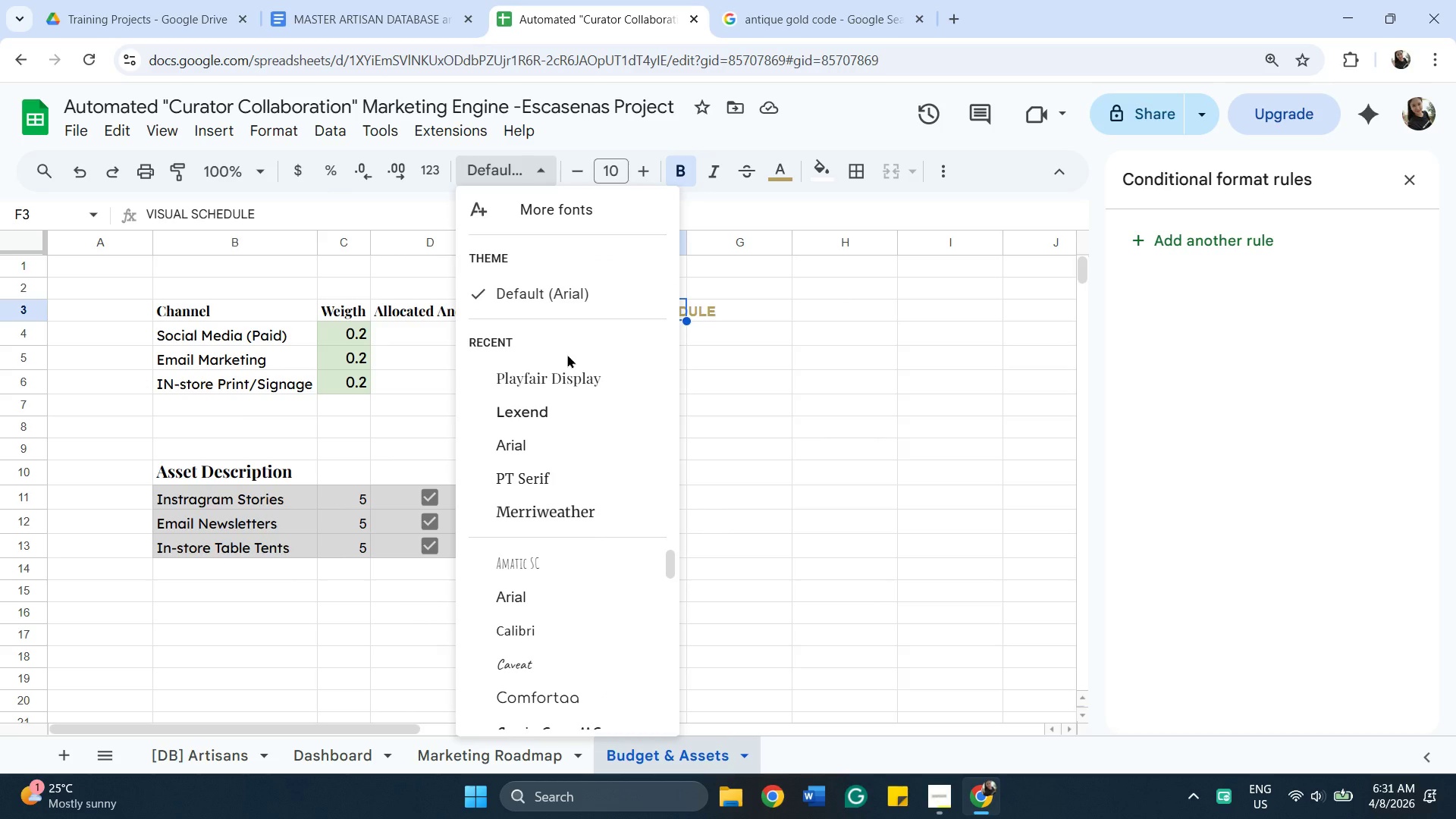 
wait(5.62)
 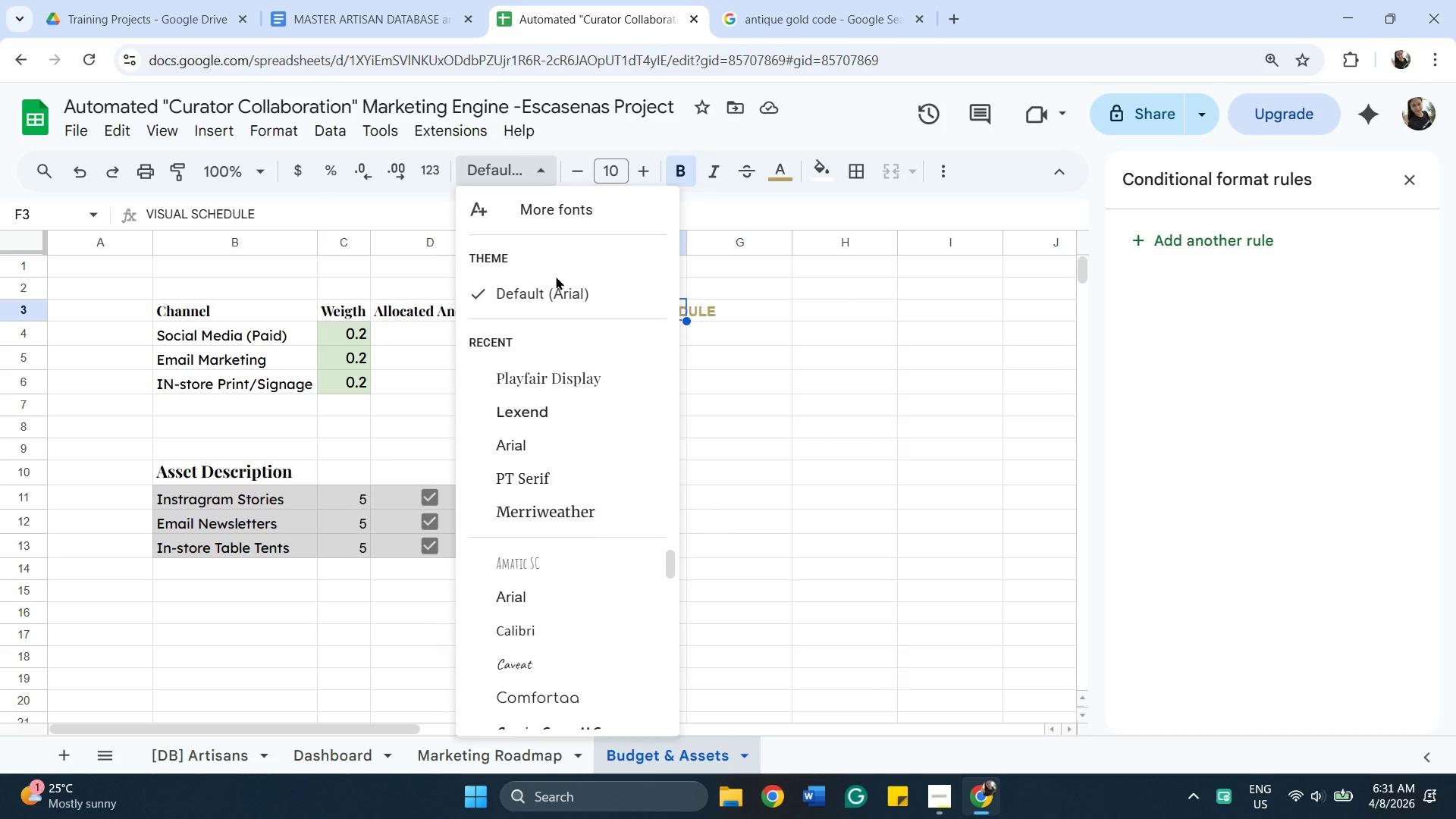 
left_click([566, 374])
 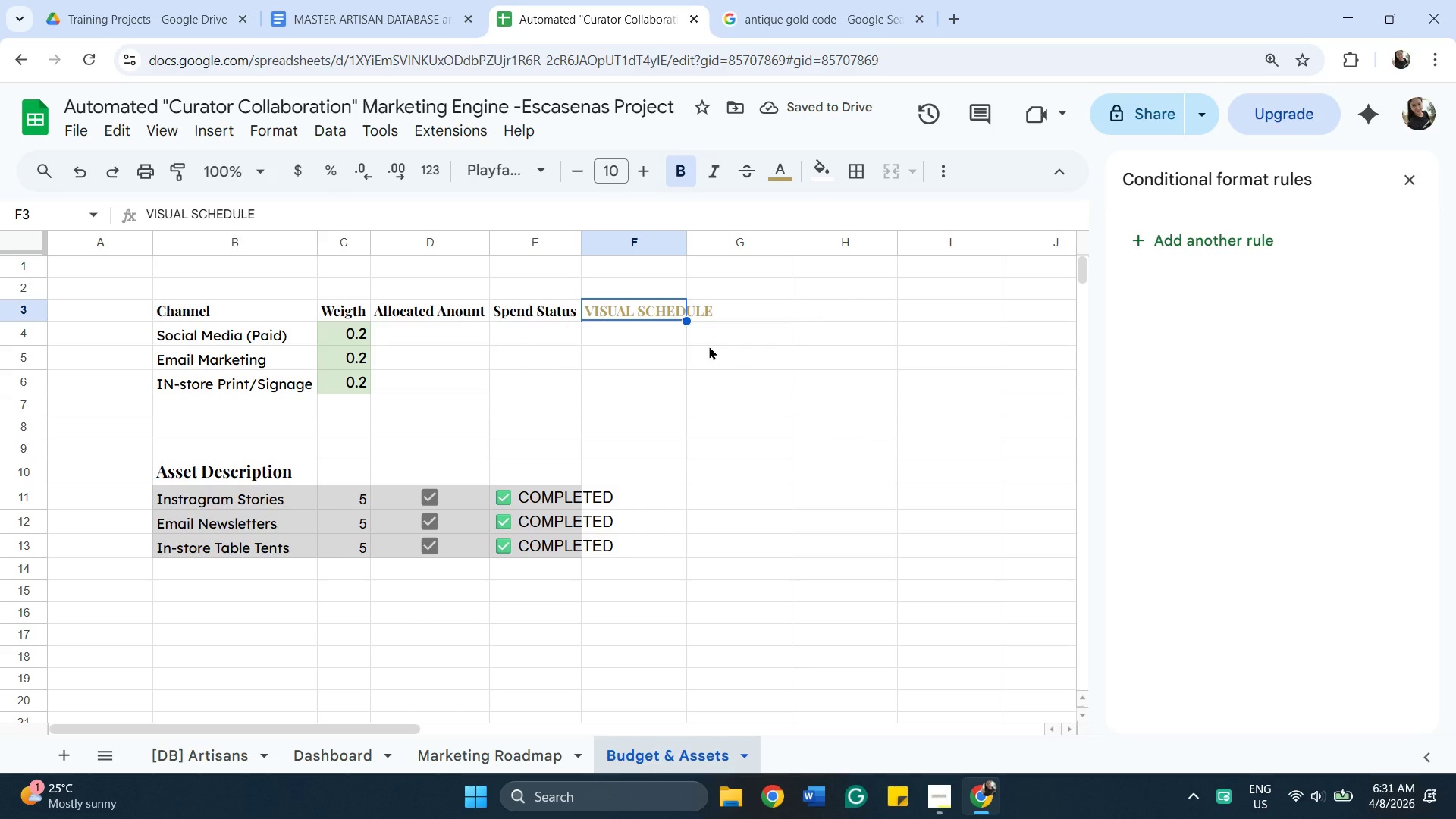 
wait(6.11)
 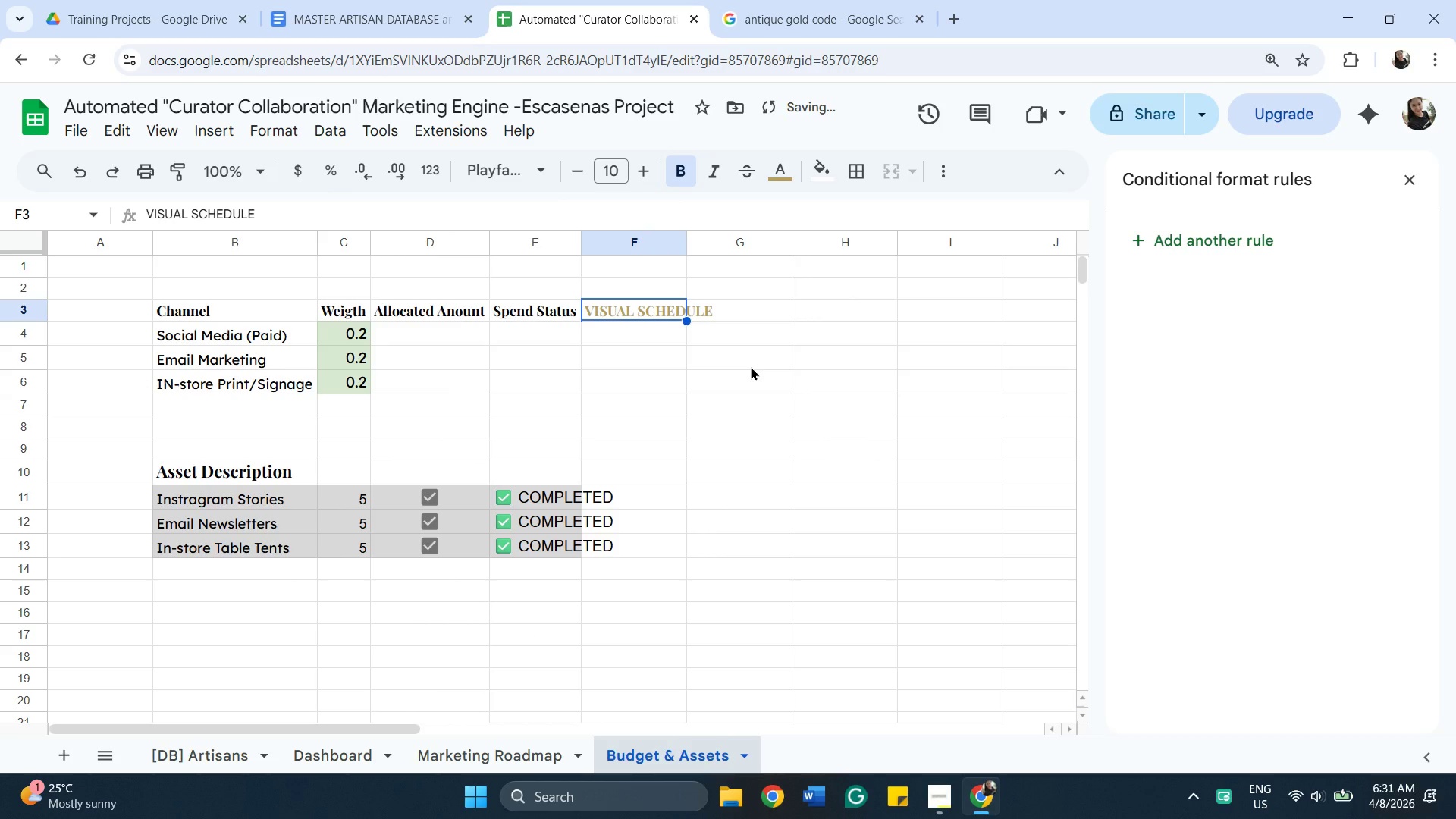 
left_click([649, 328])
 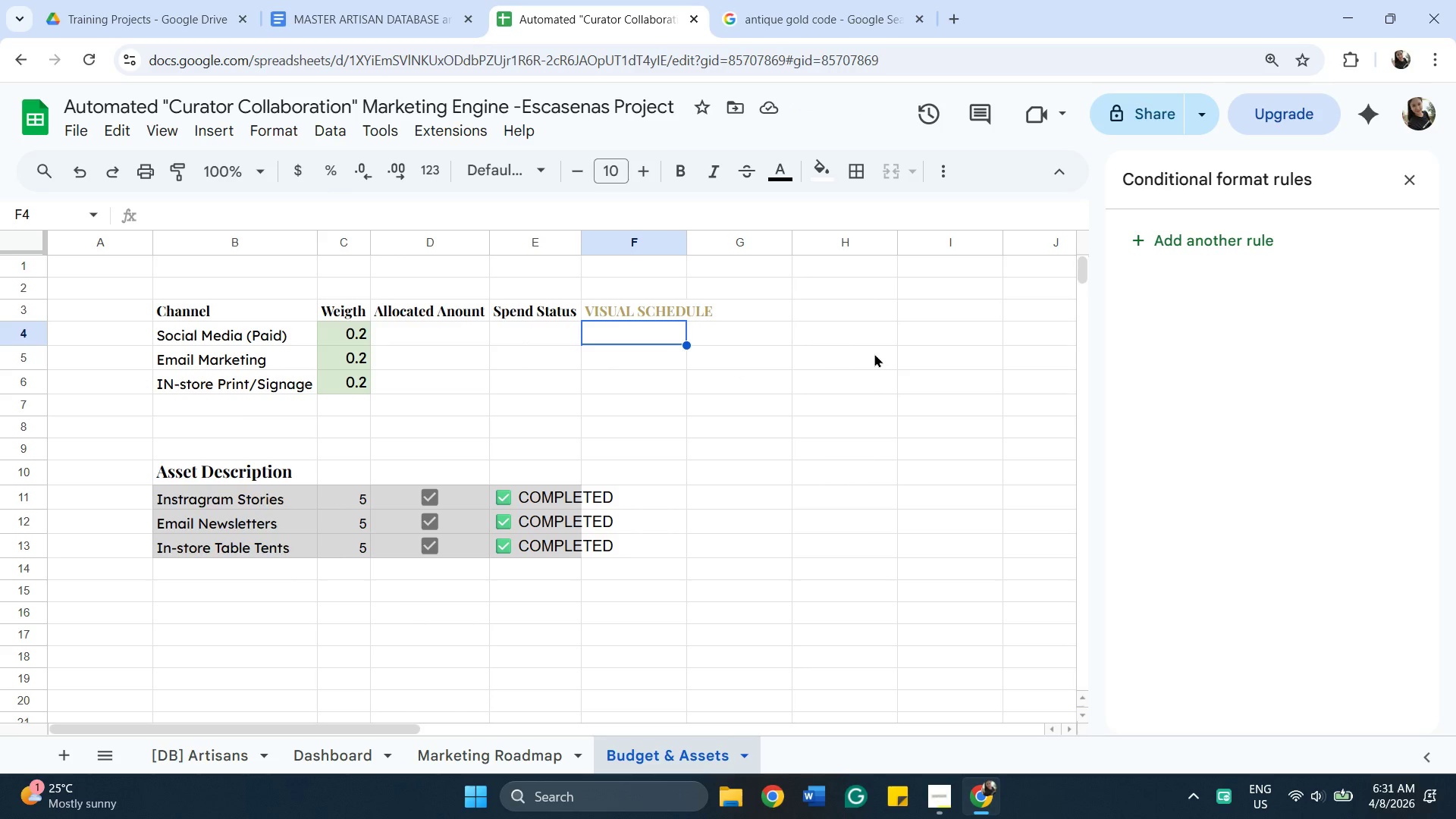 
wait(7.26)
 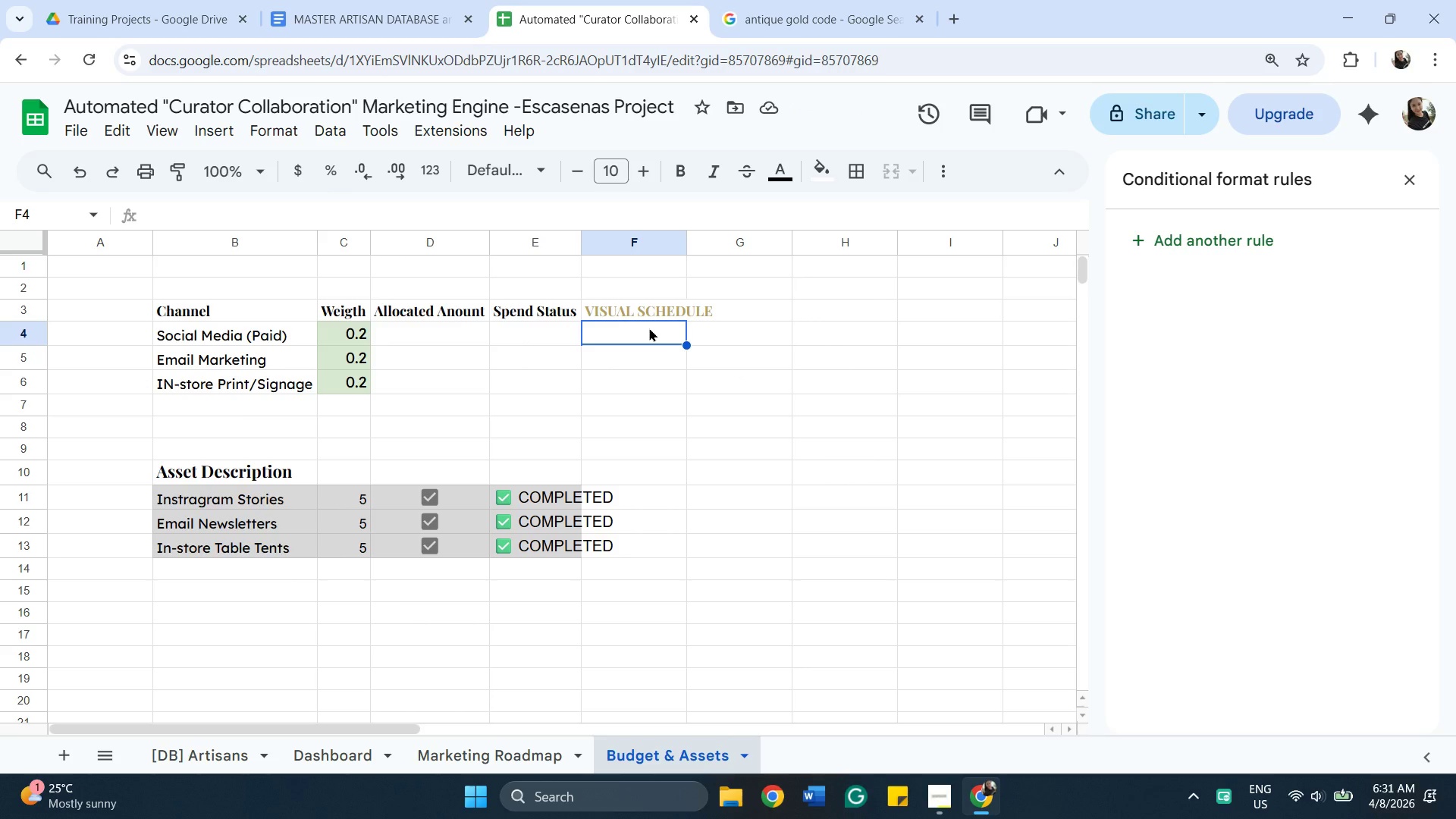 
left_click_drag(start_coordinate=[374, 729], to_coordinate=[739, 730])
 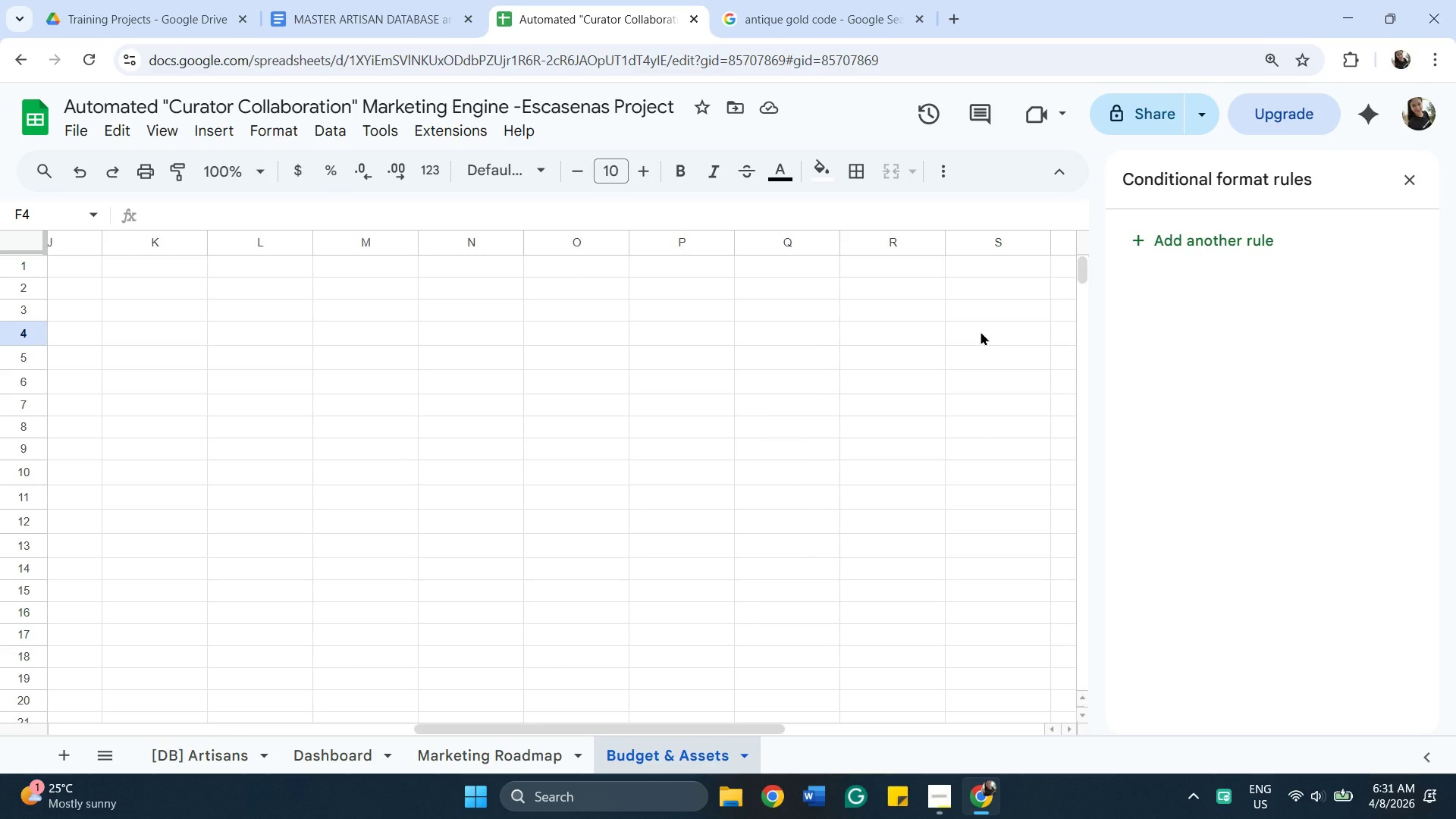 
hold_key(key=ShiftLeft, duration=0.33)
left_click([981, 331])
 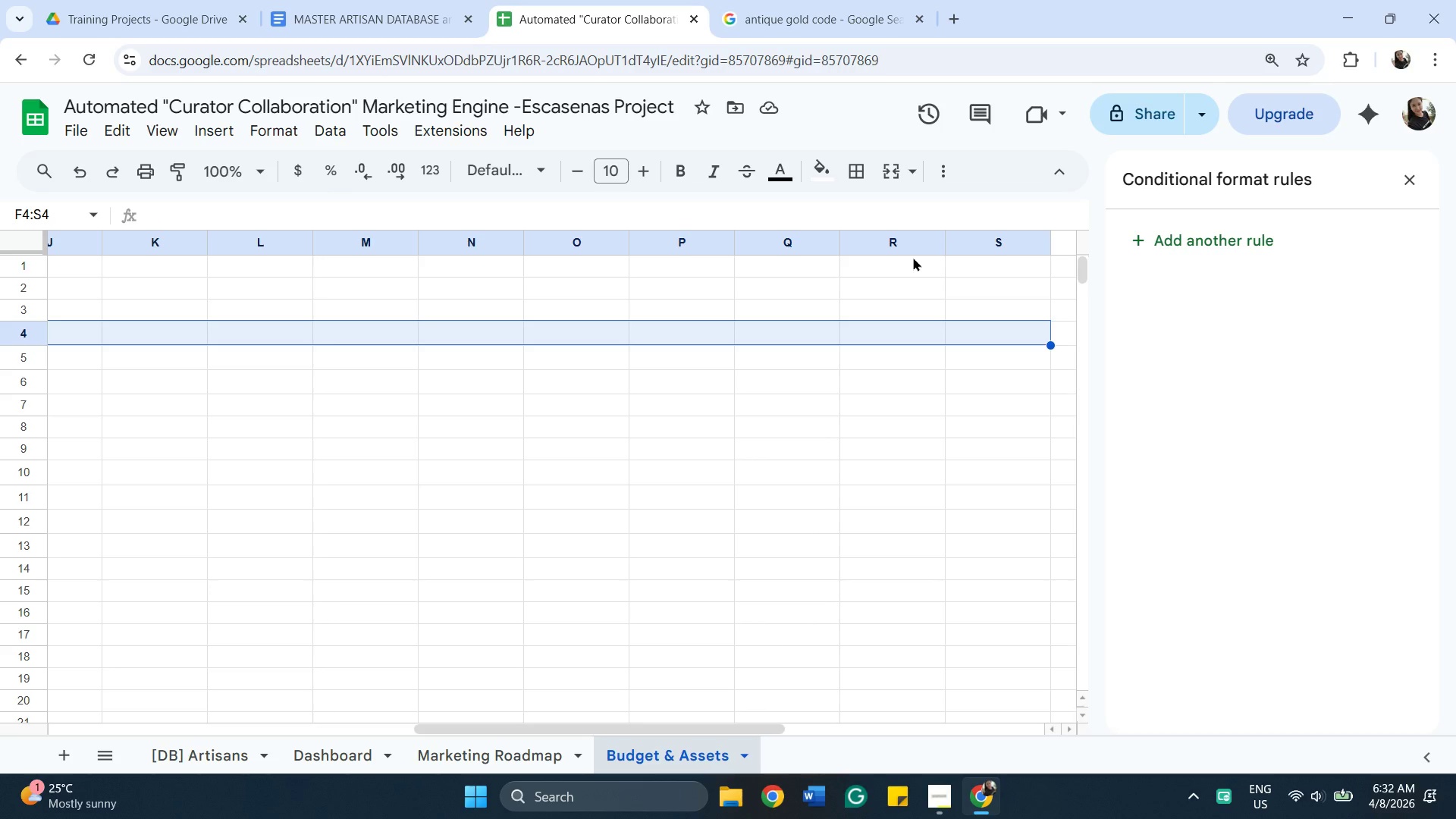 
wait(14.02)
 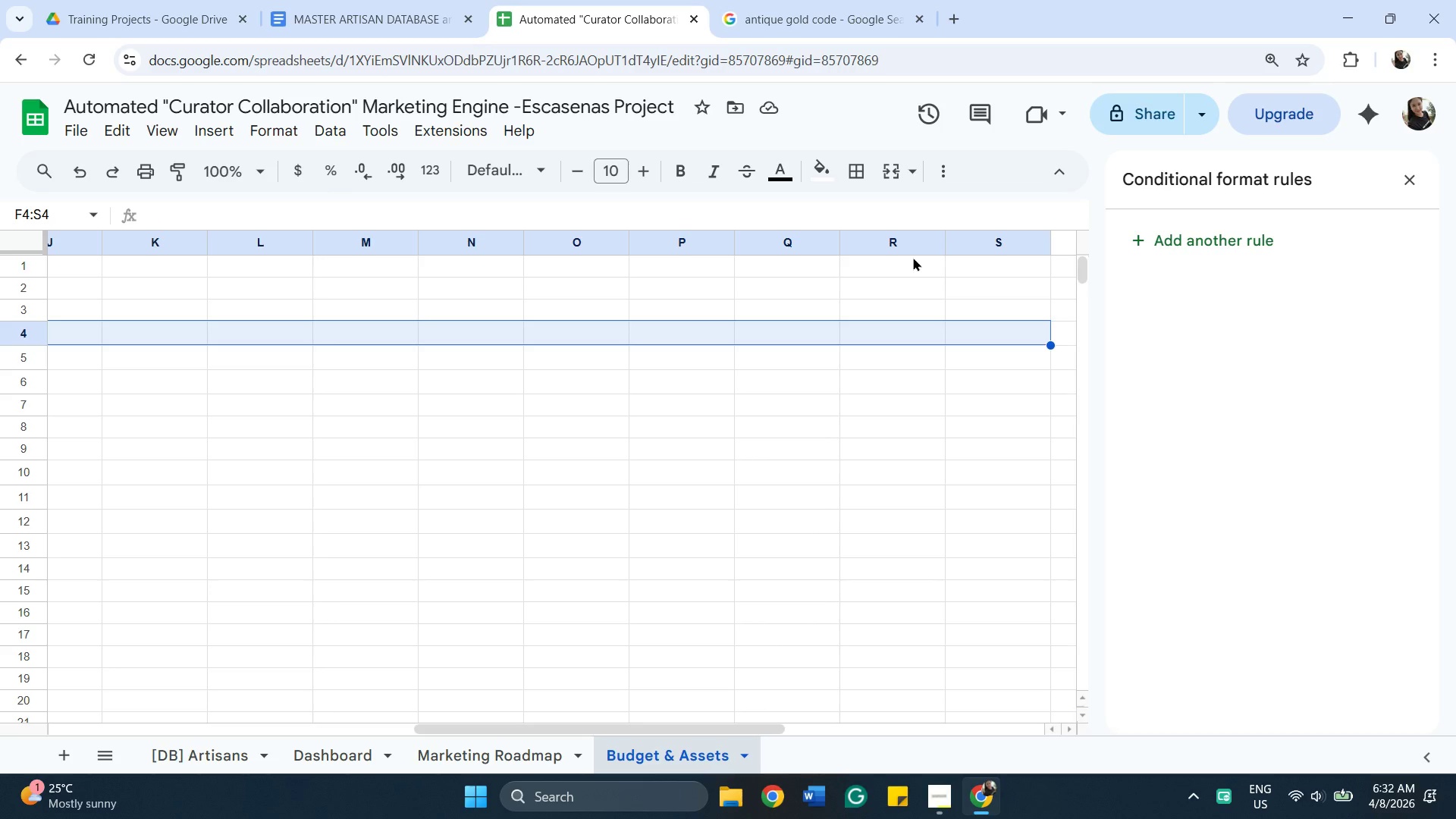 
left_click_drag(start_coordinate=[647, 726], to_coordinate=[441, 693])
 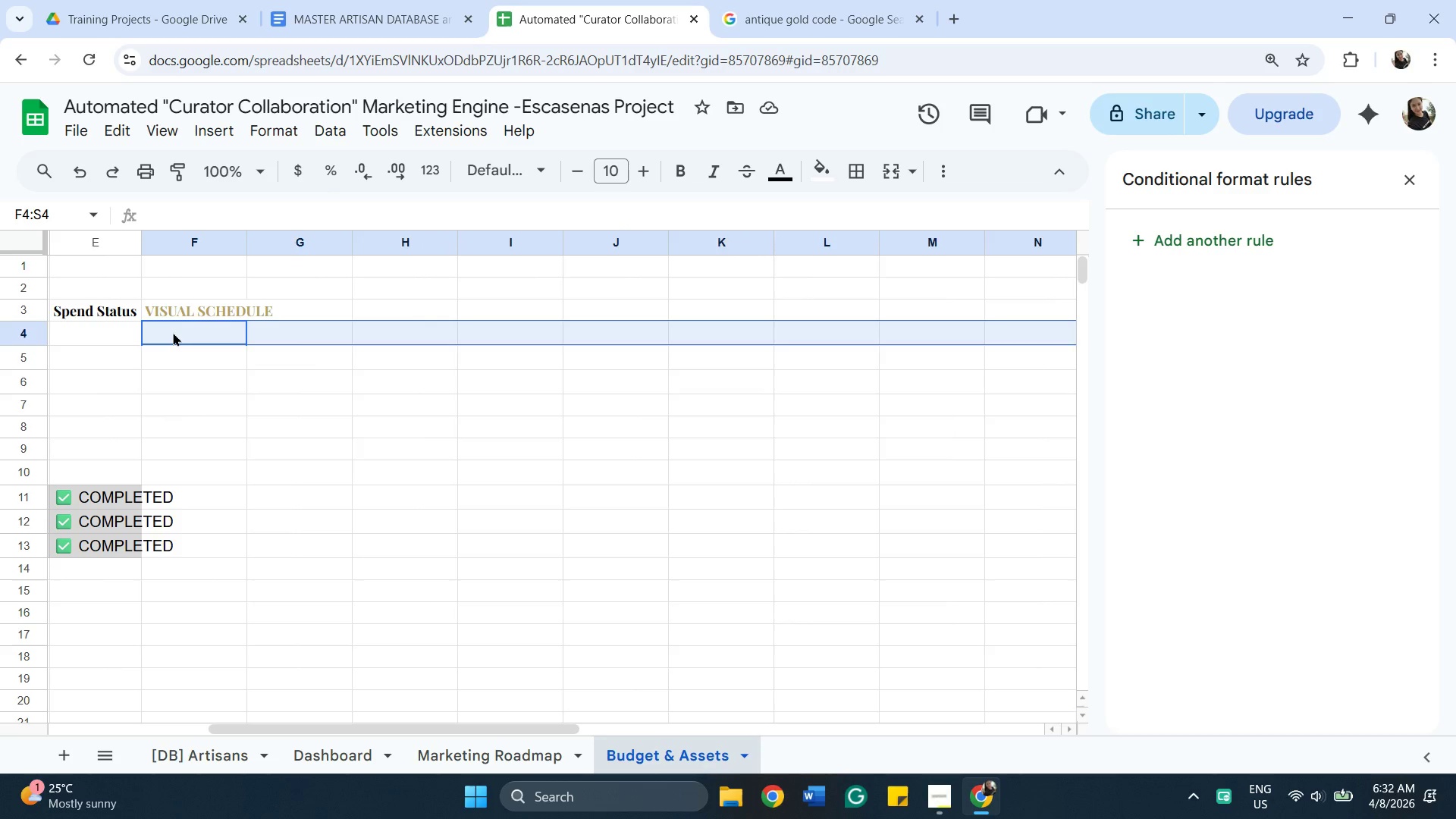 
left_click([173, 332])
 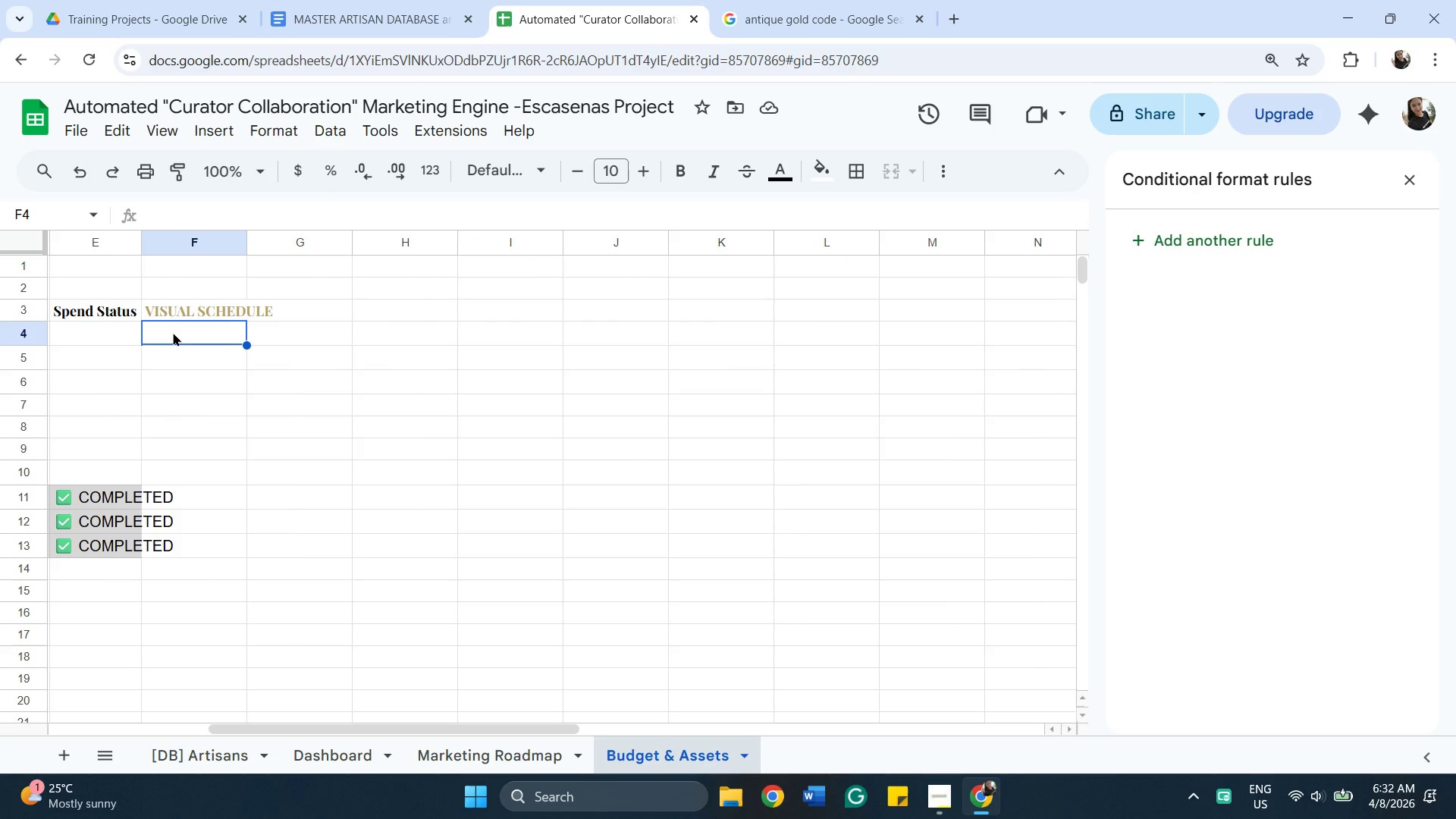 
key(Equal)
 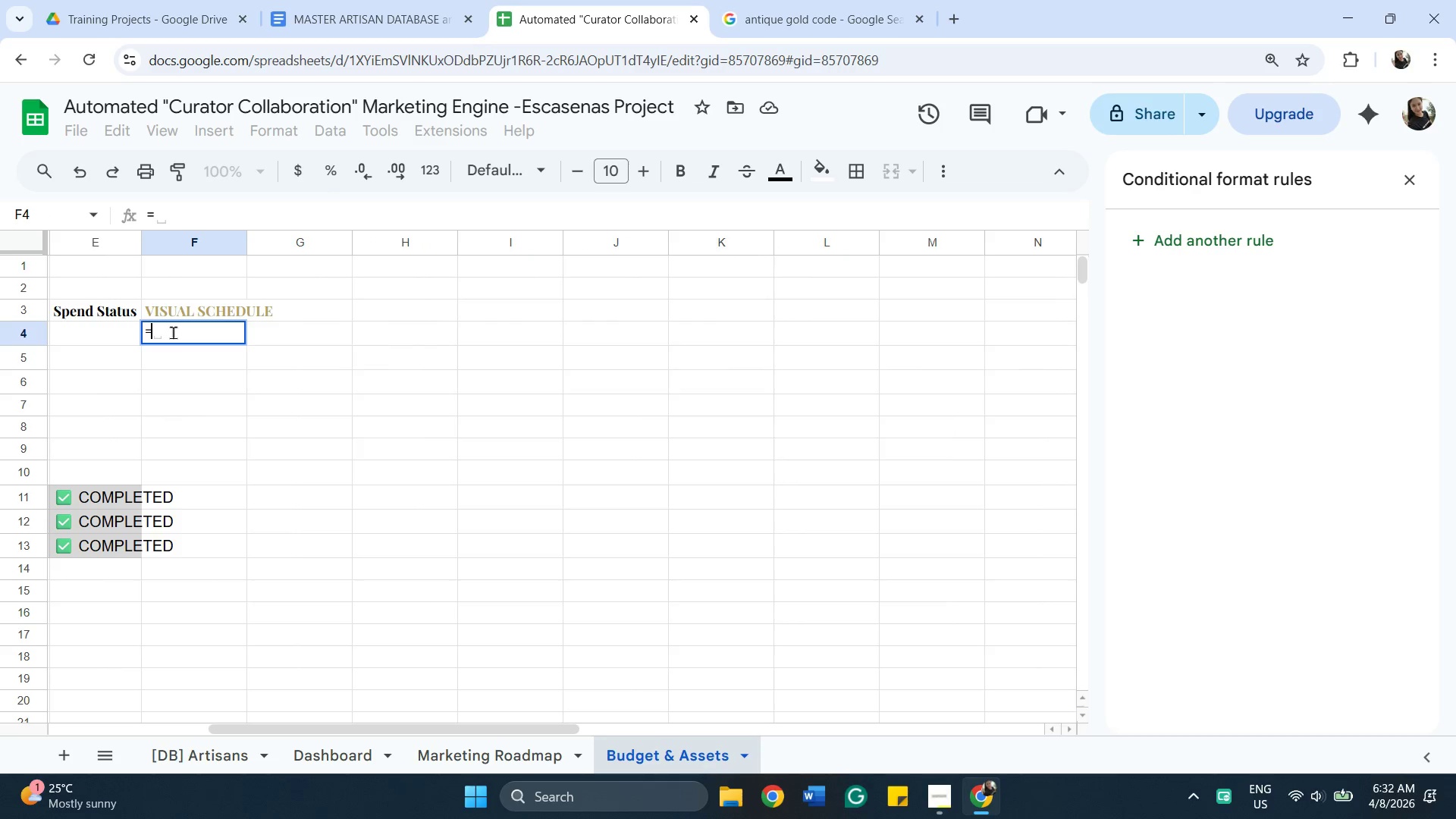 
key(Shift+A)
 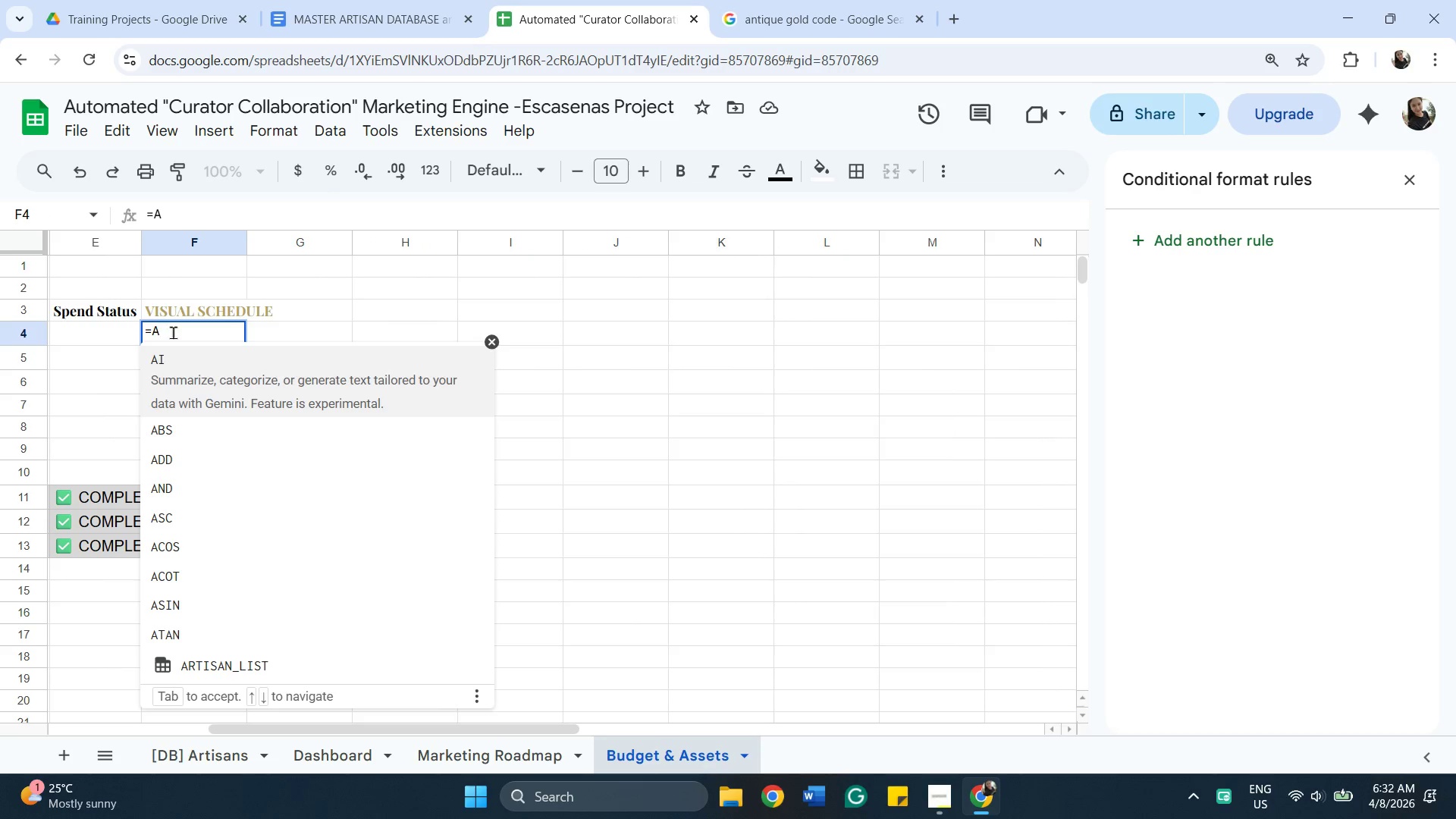 
key(Shift+ShiftLeft)
 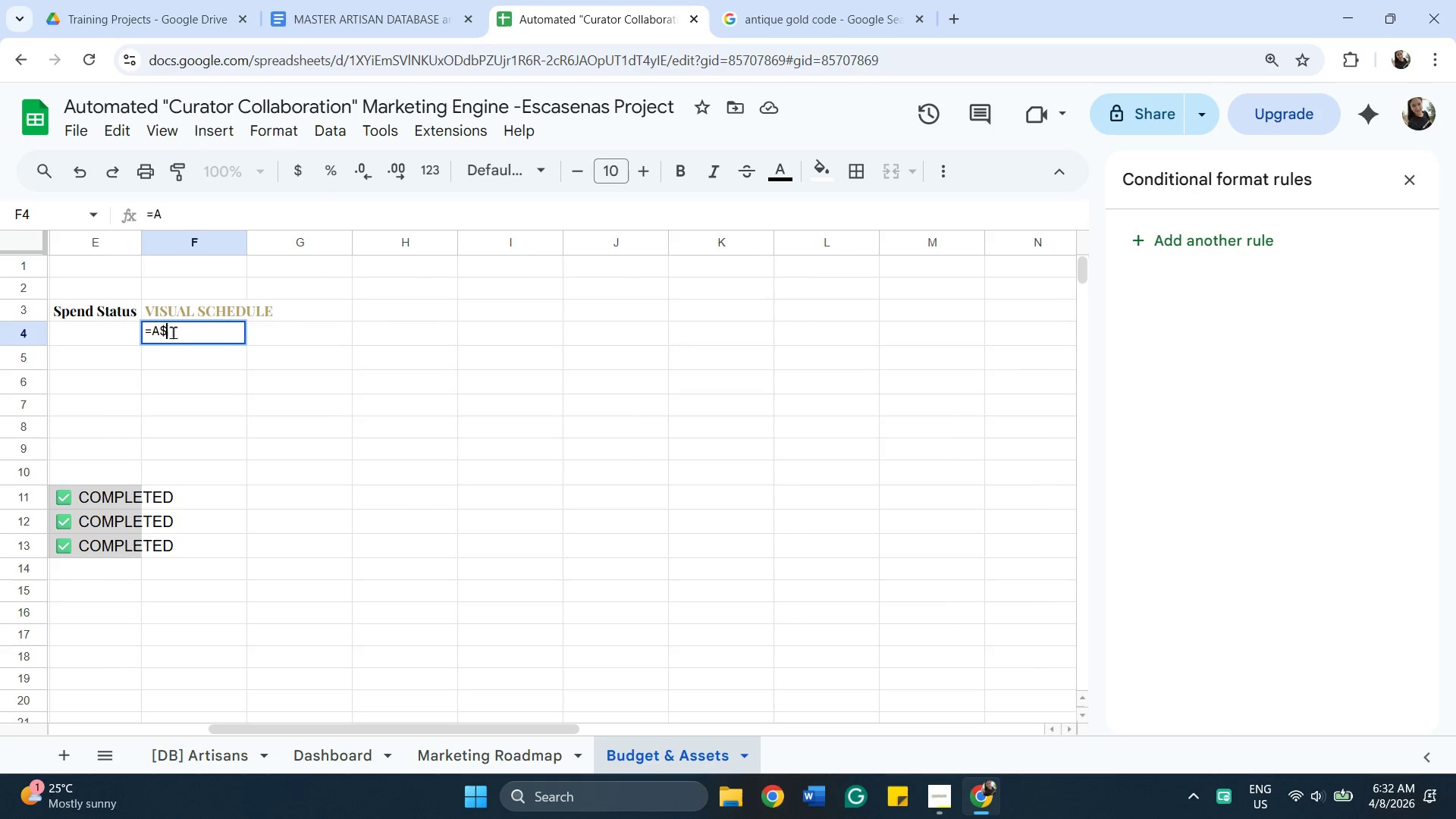 
key(Shift+4)
 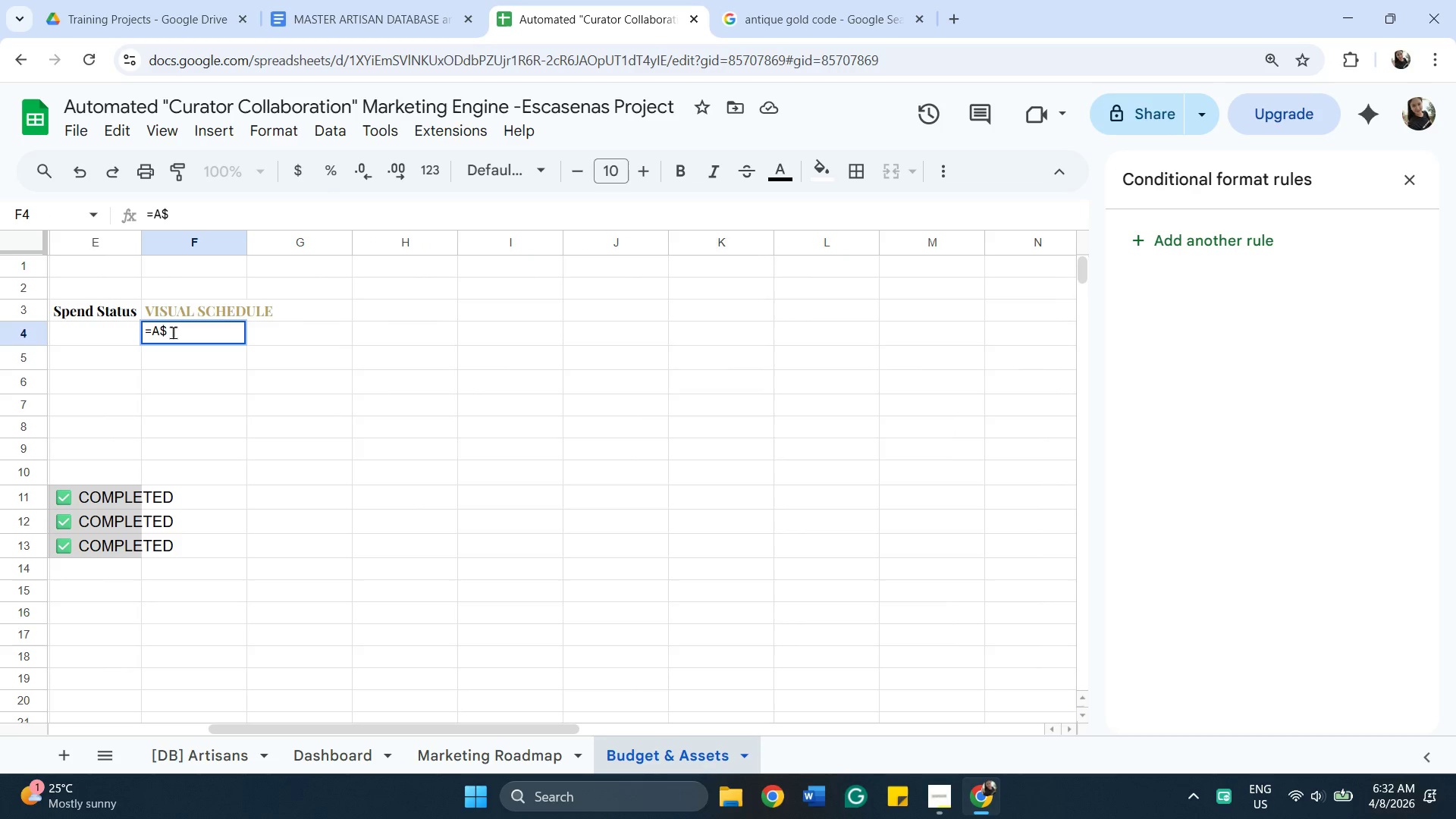 
key(Backspace)
 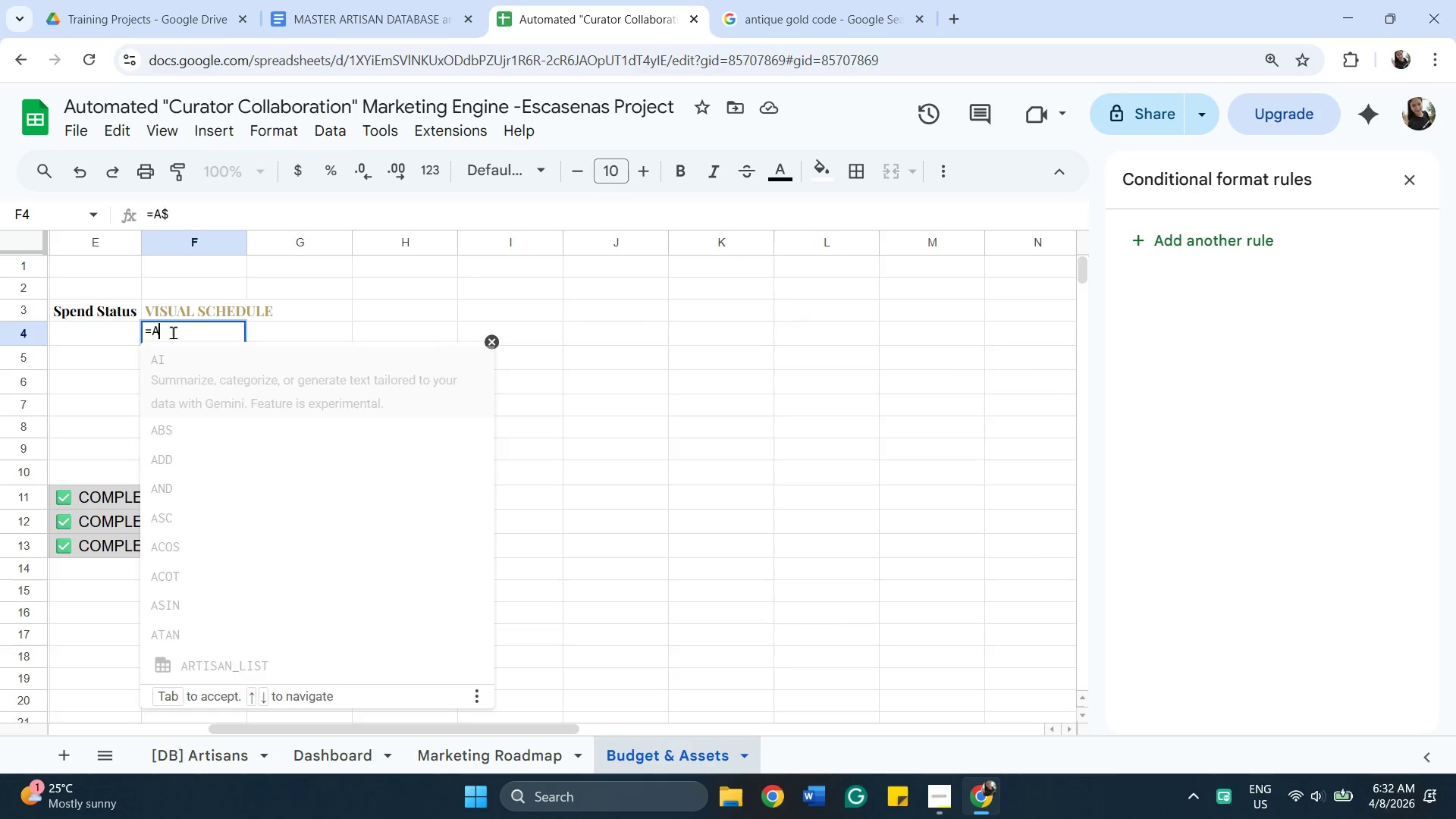 
key(4)
 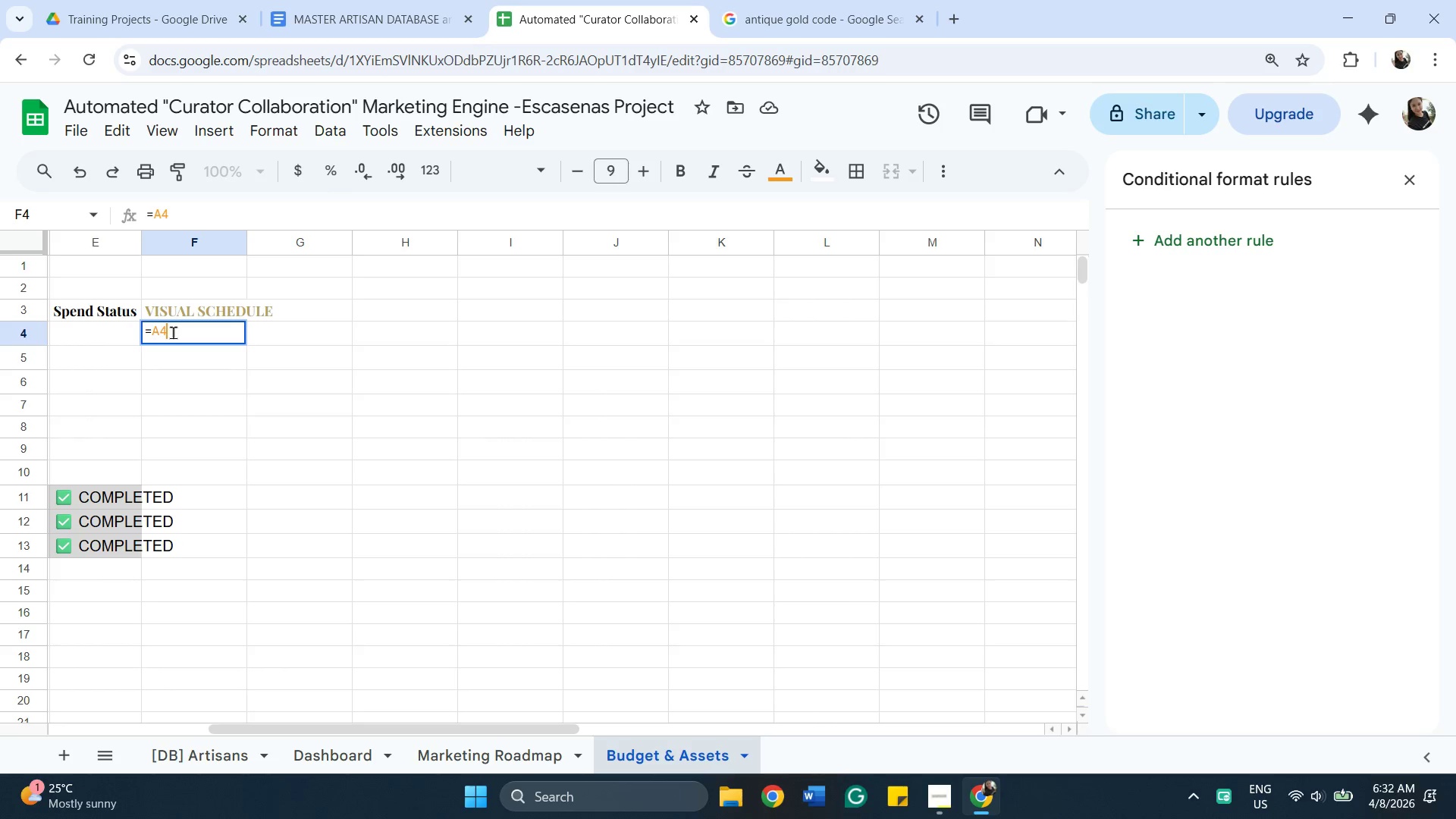 
key(Enter)
 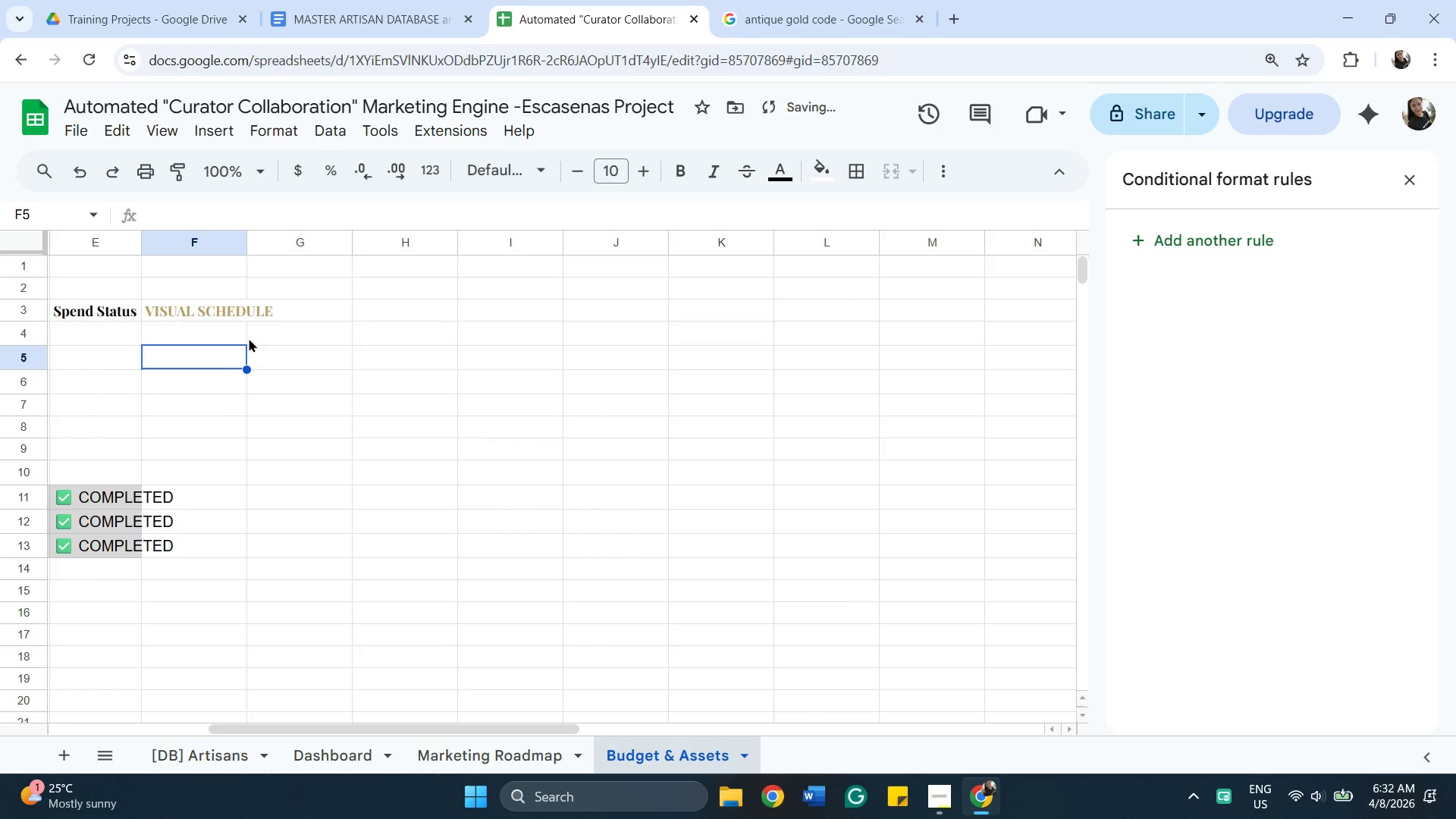 
left_click([209, 334])
 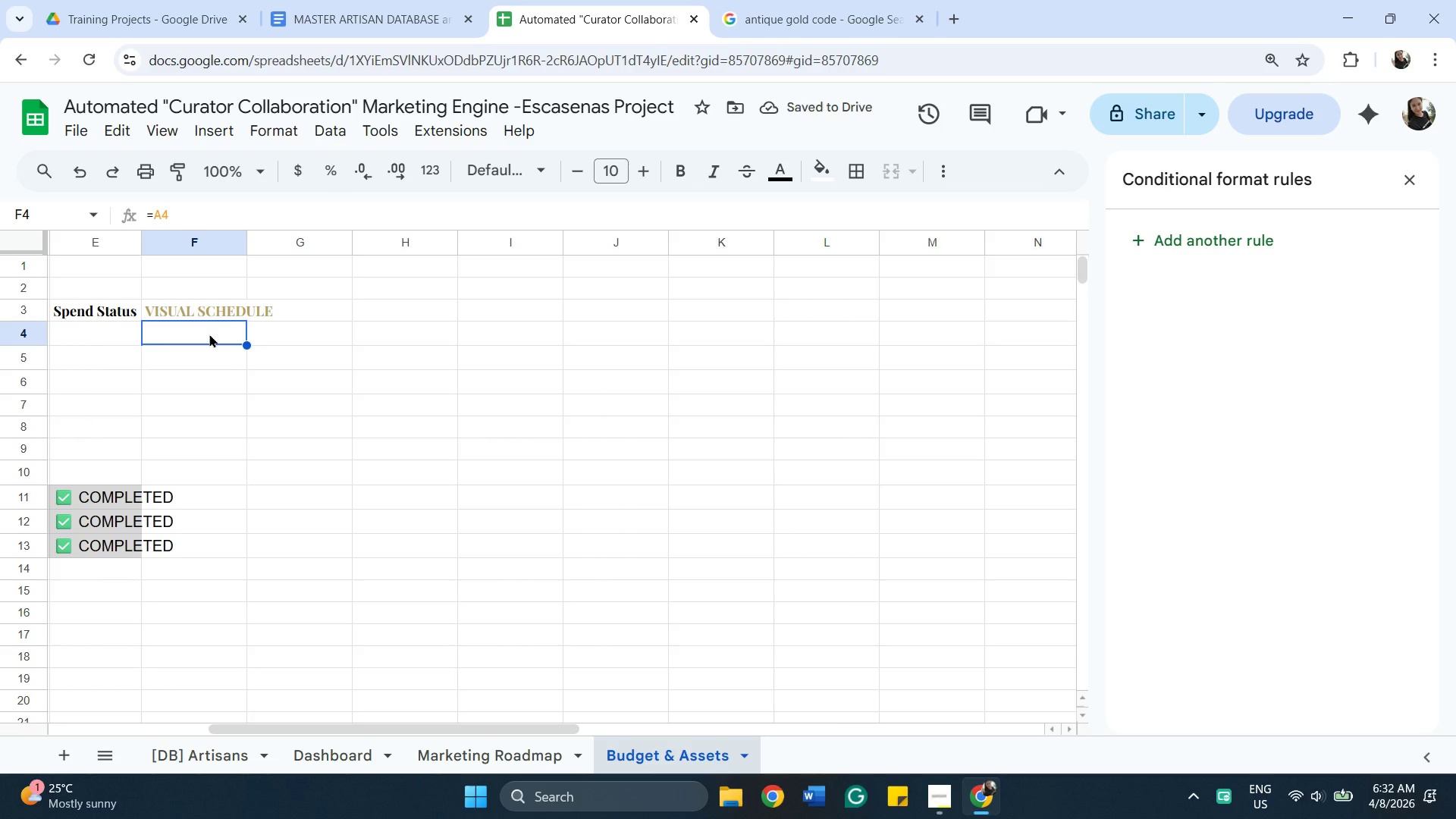 
double_click([209, 334])
 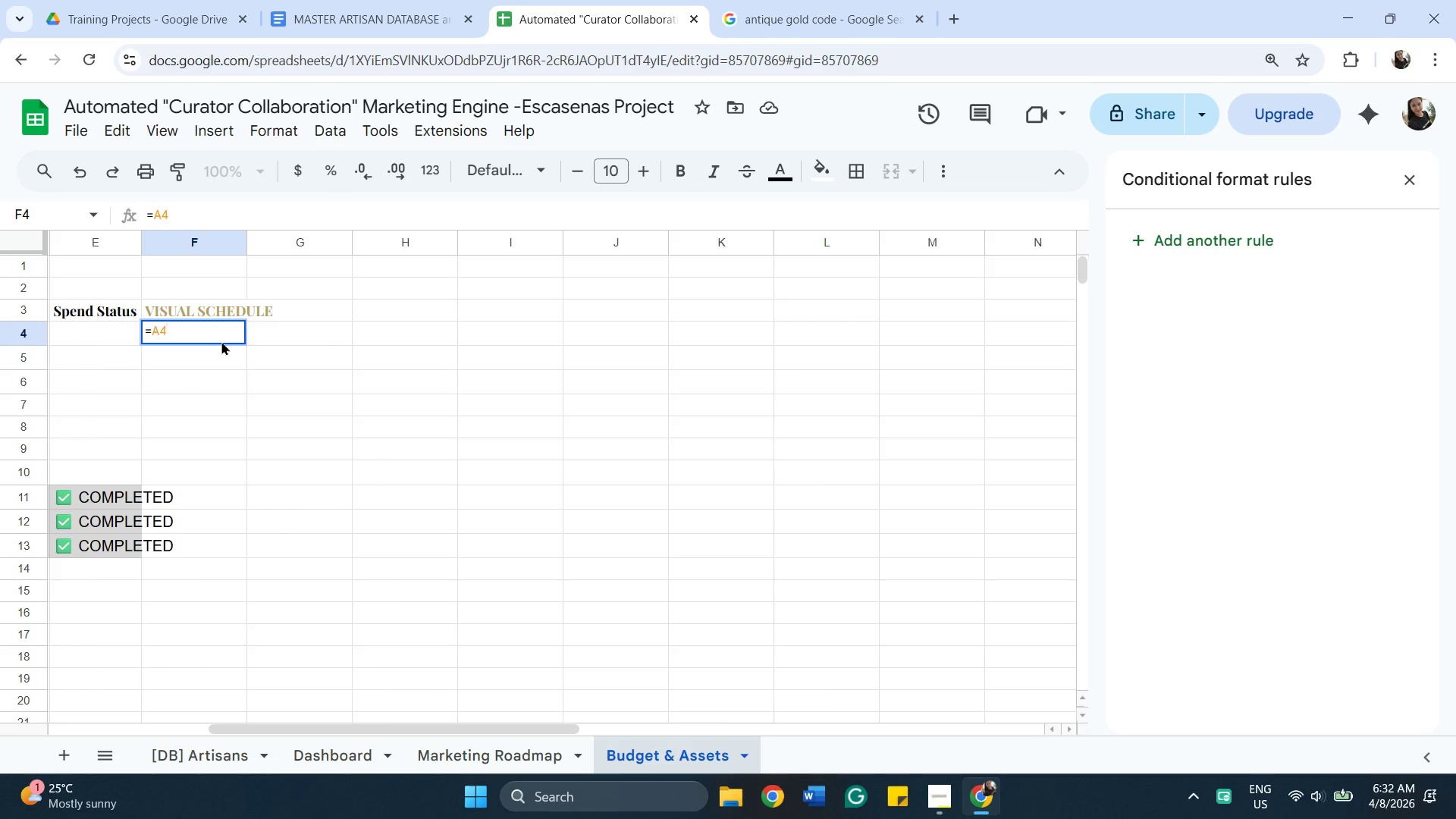 
wait(9.77)
 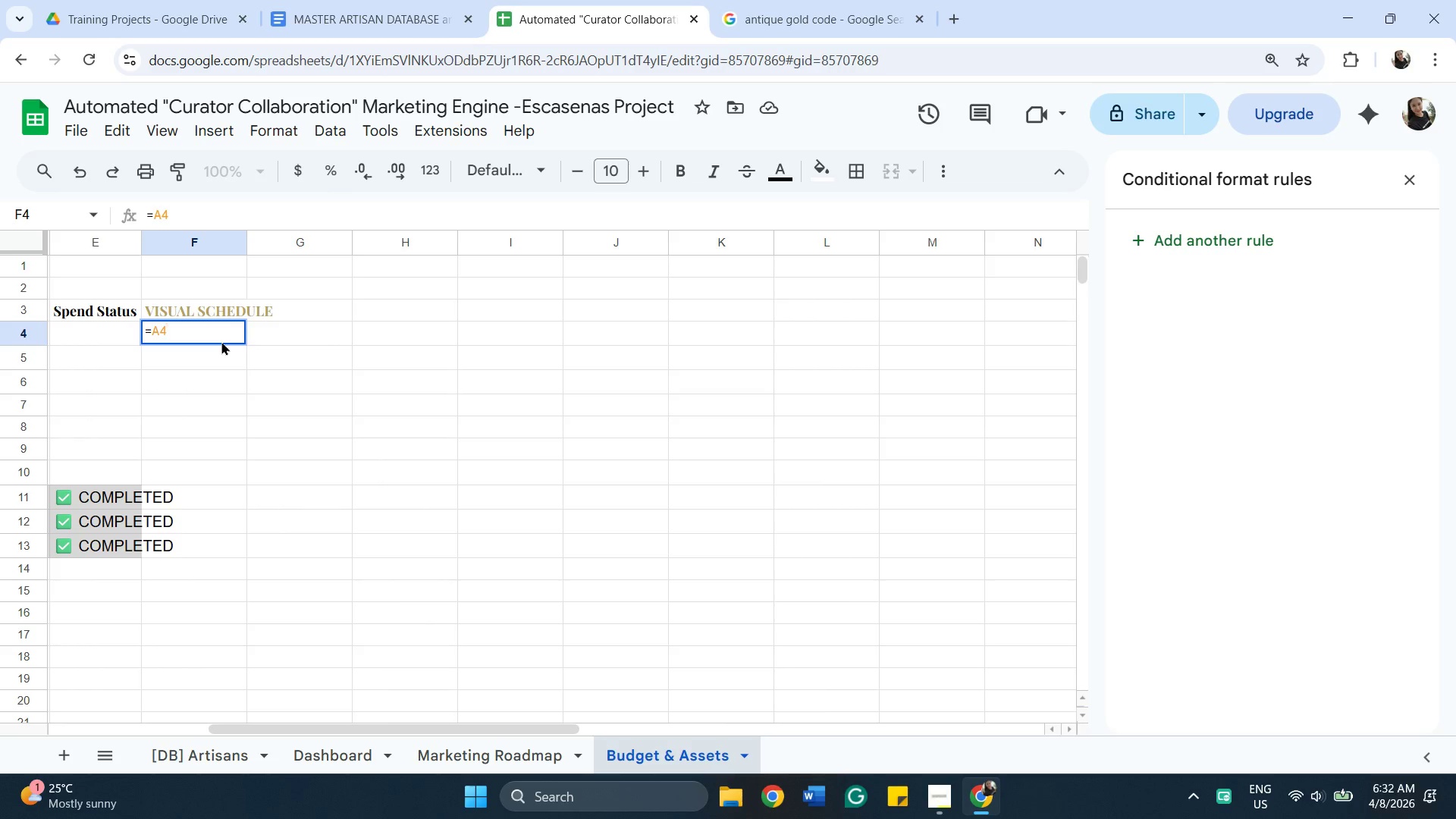 
left_click([435, 717])
 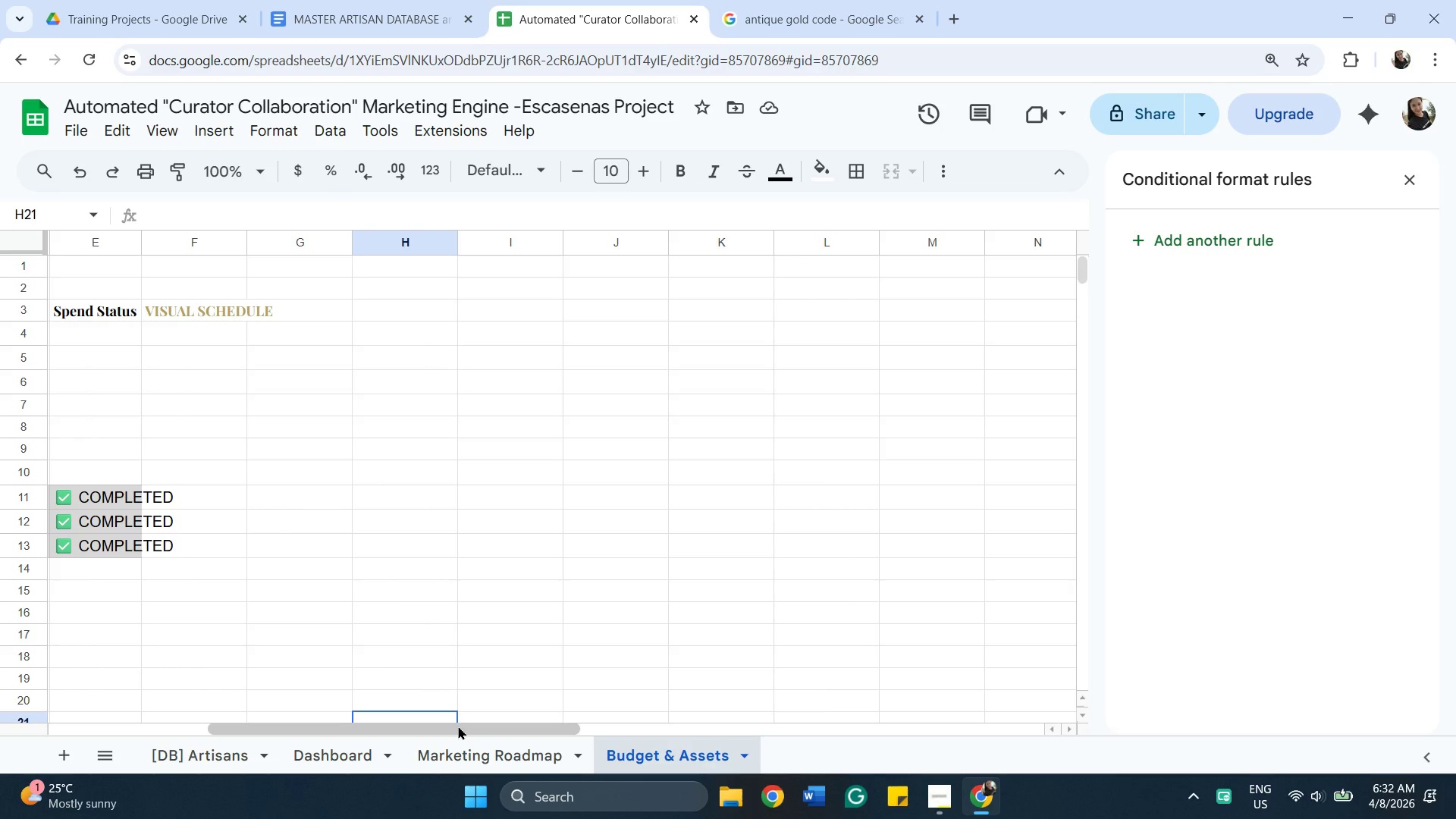 
left_click_drag(start_coordinate=[458, 726], to_coordinate=[76, 692])
 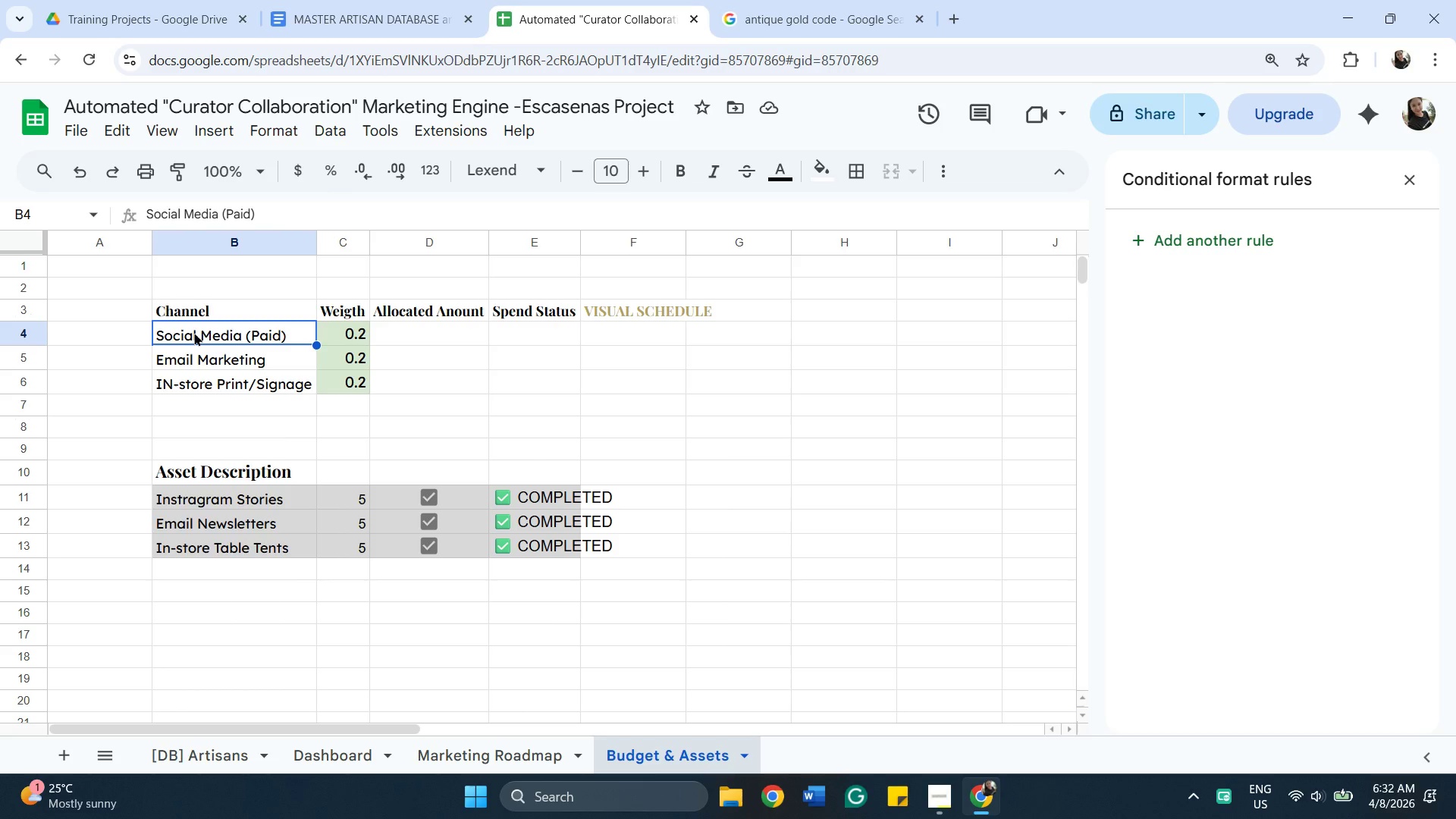 
wait(9.16)
 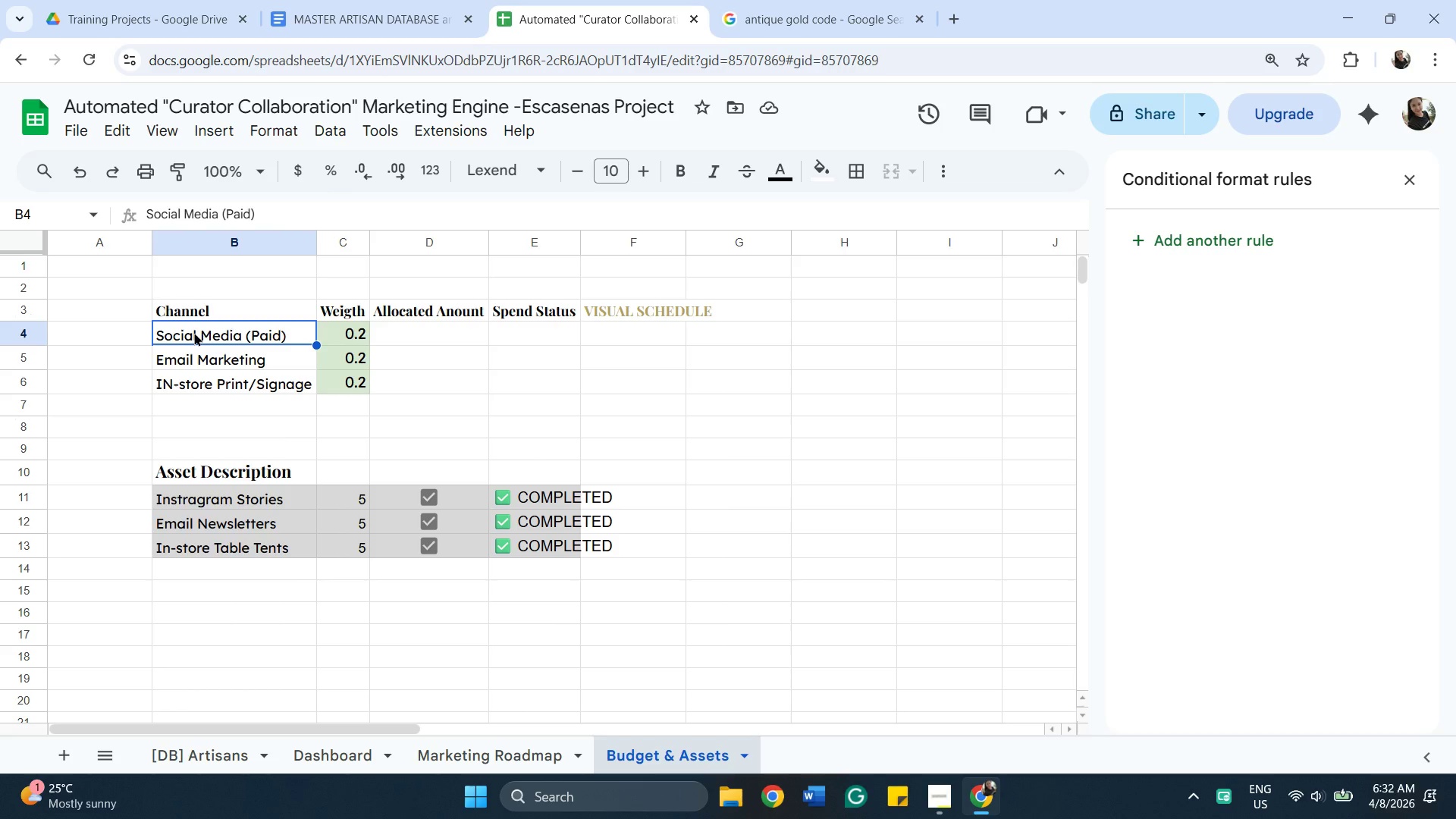 
left_click([532, 760])
 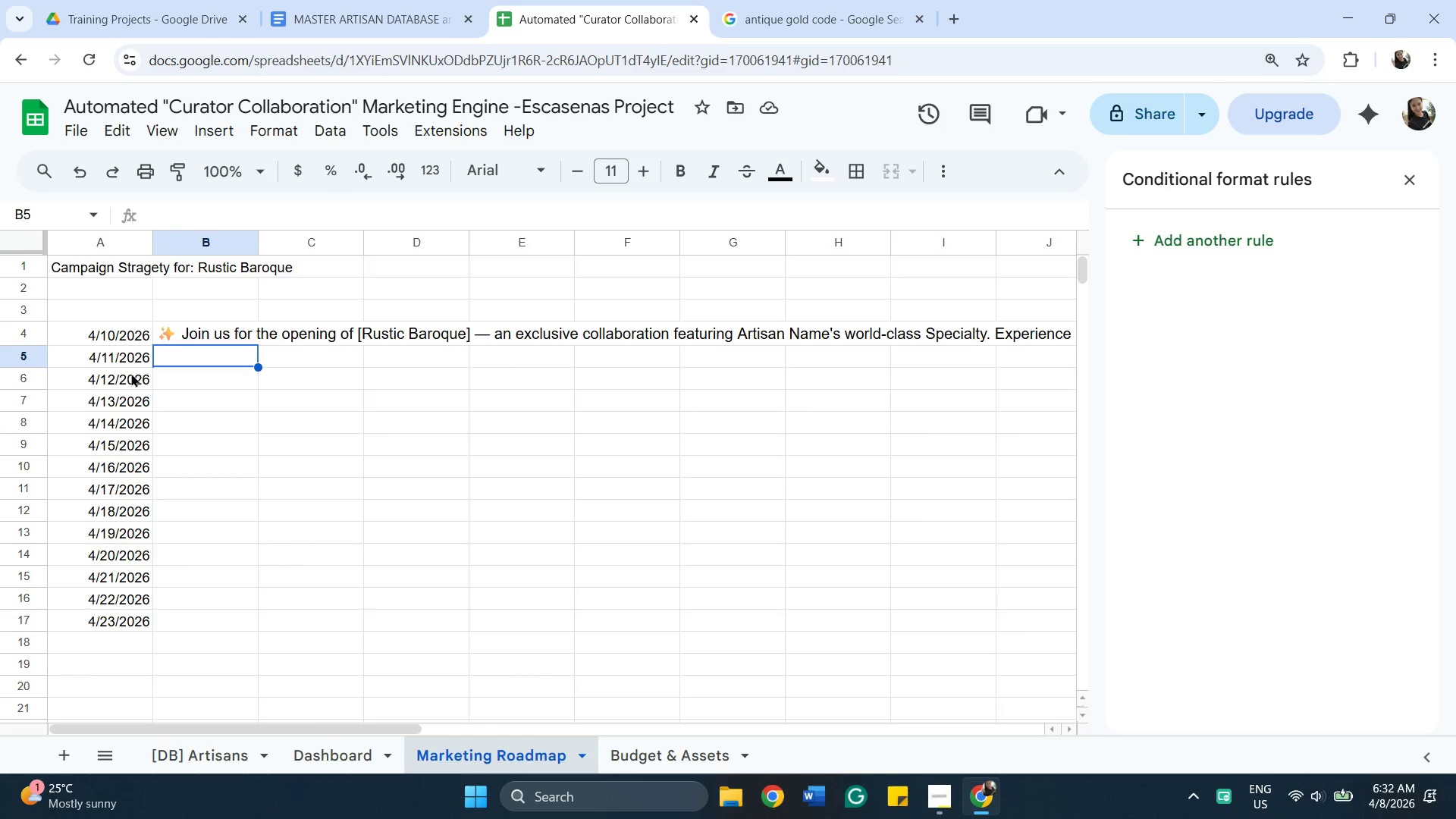 
left_click([122, 363])
 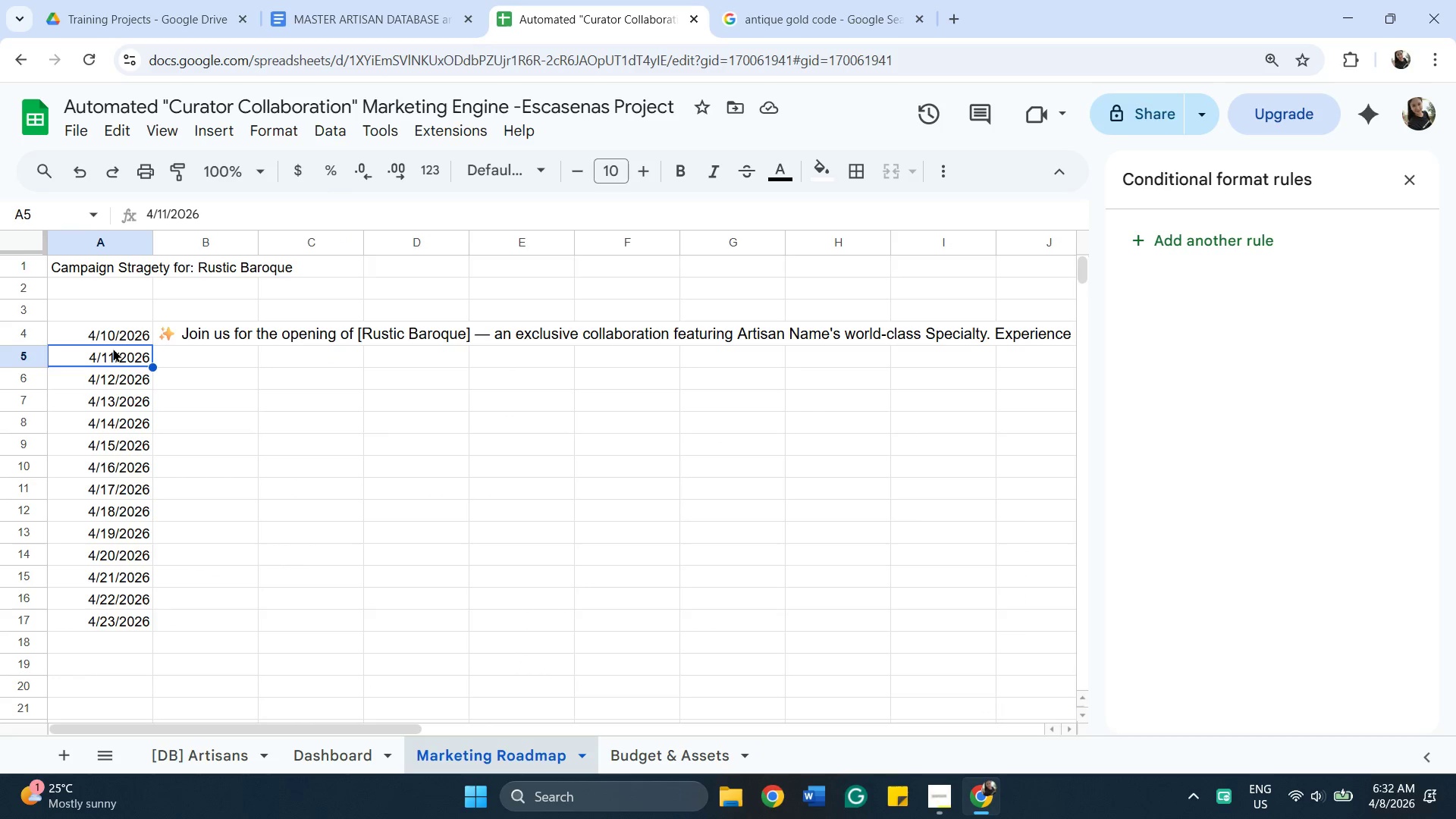 
left_click([109, 337])
 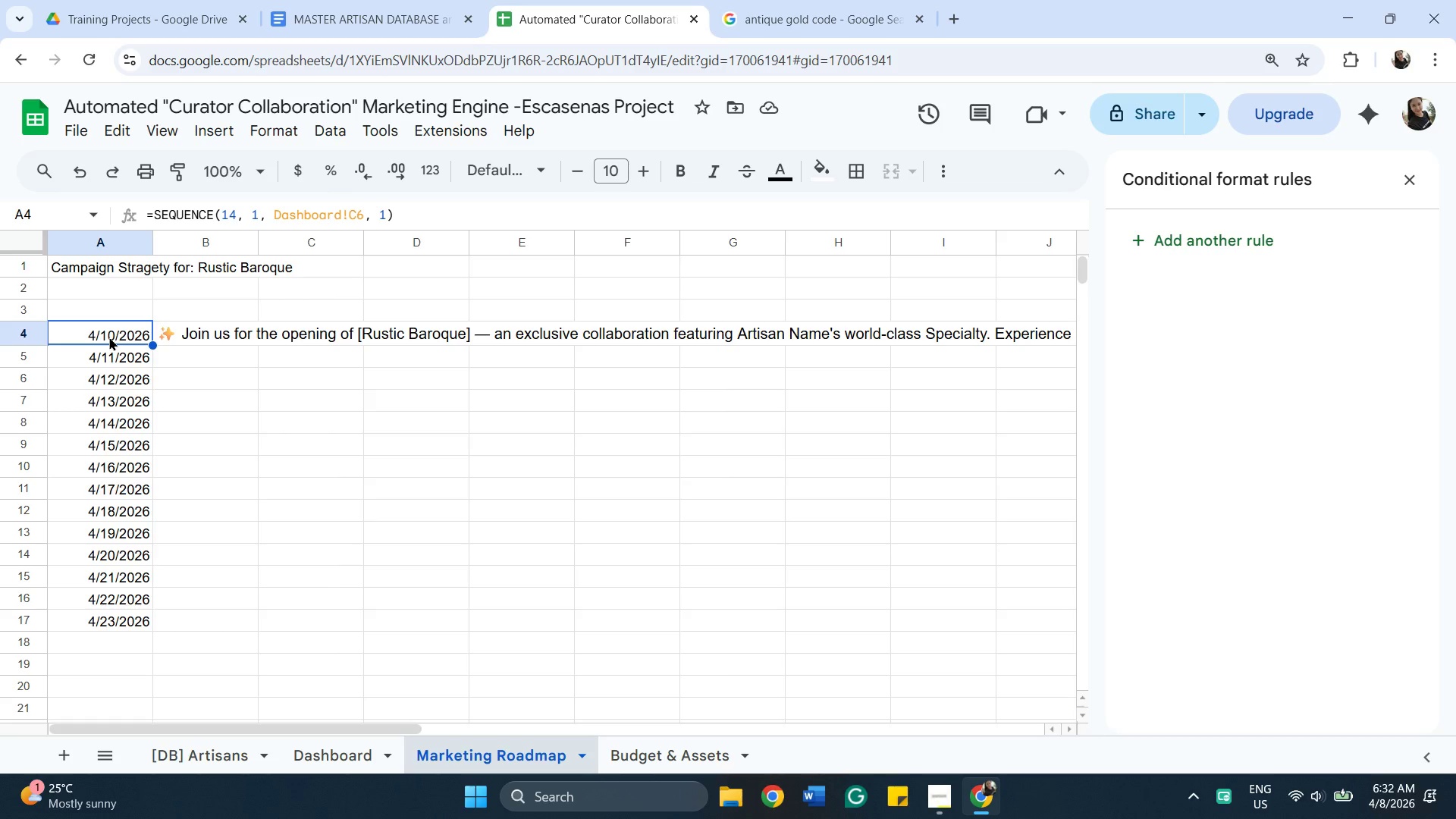 
wait(13.75)
 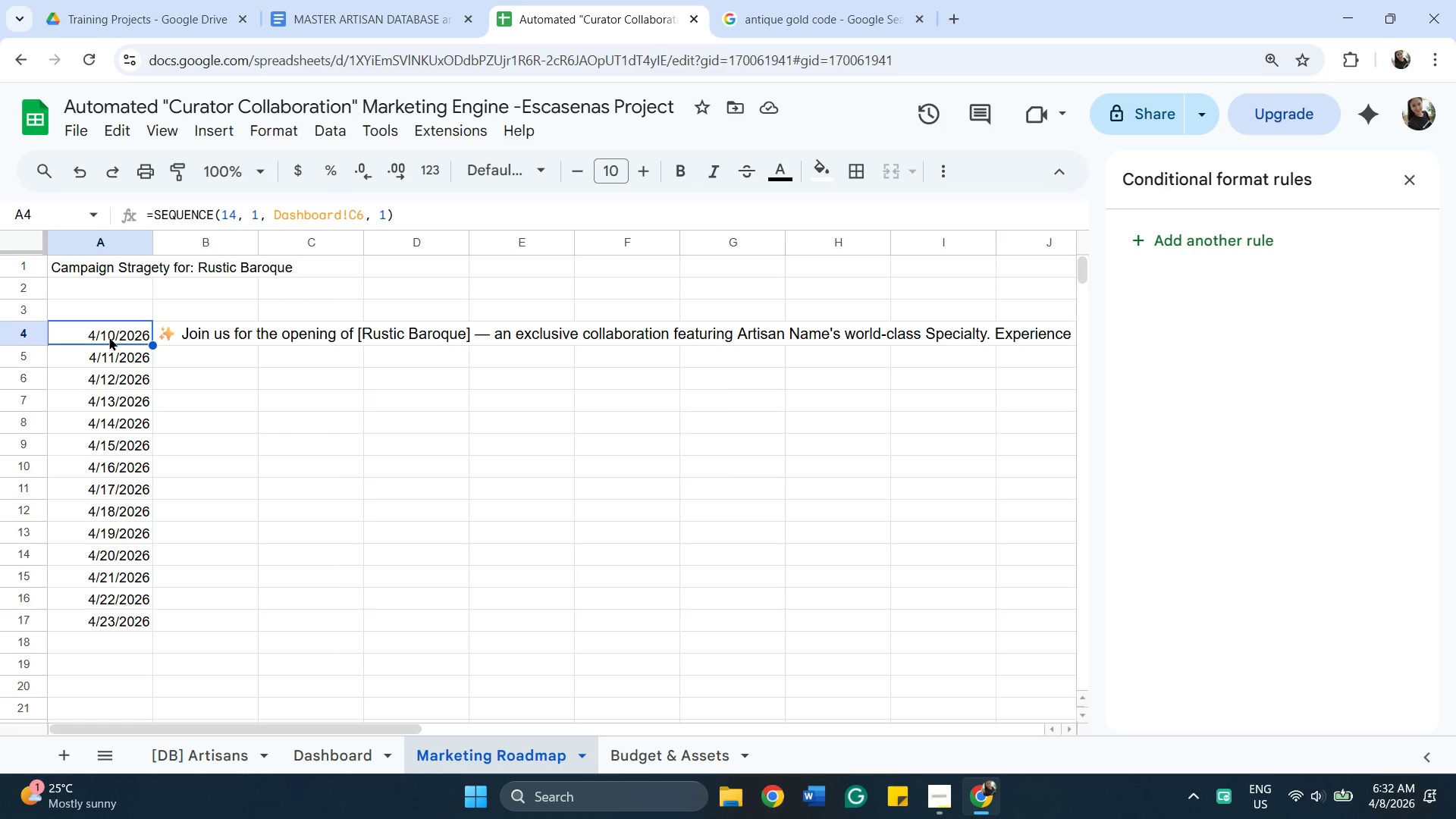 
left_click([656, 758])
 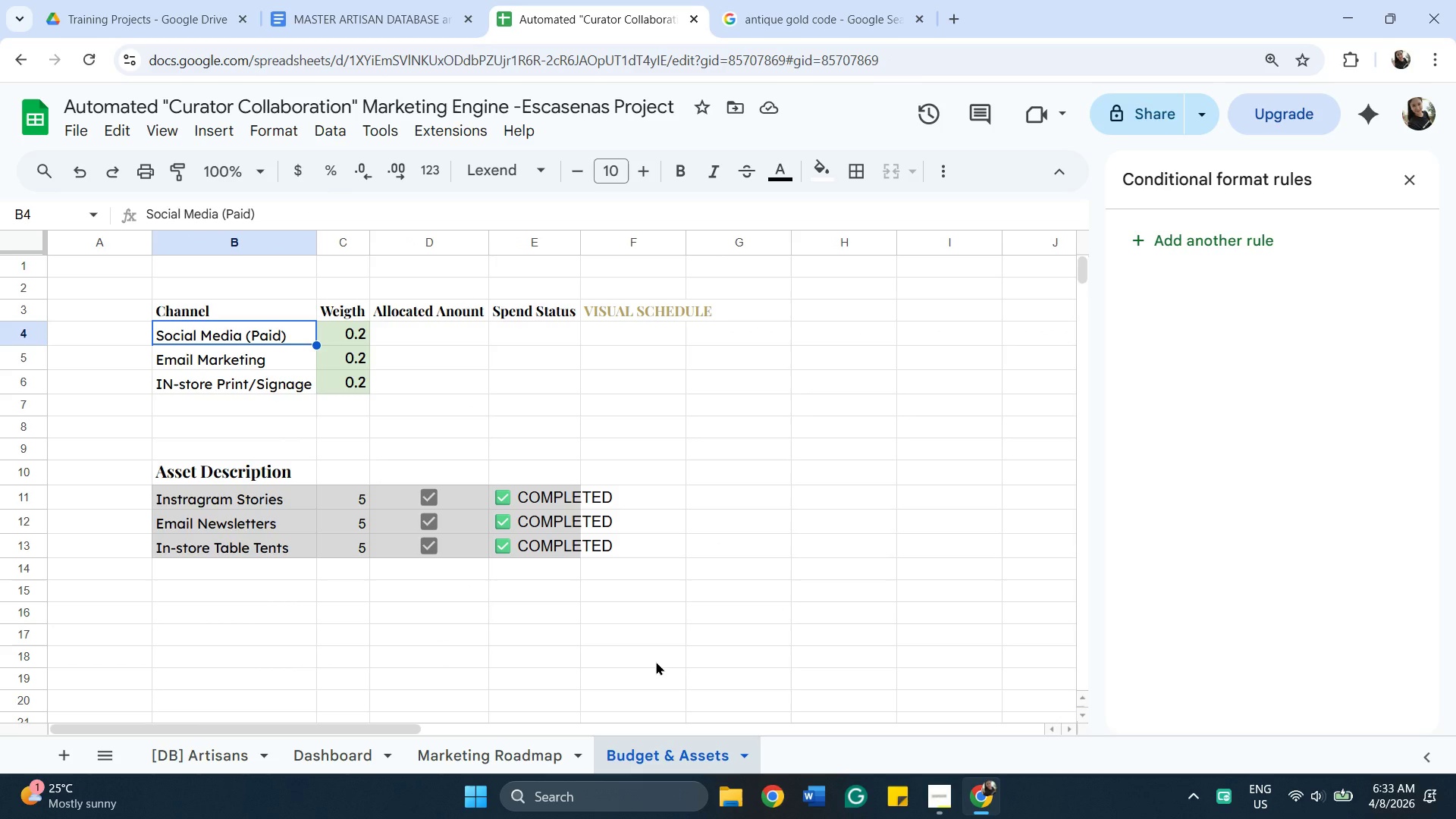 
wait(8.28)
 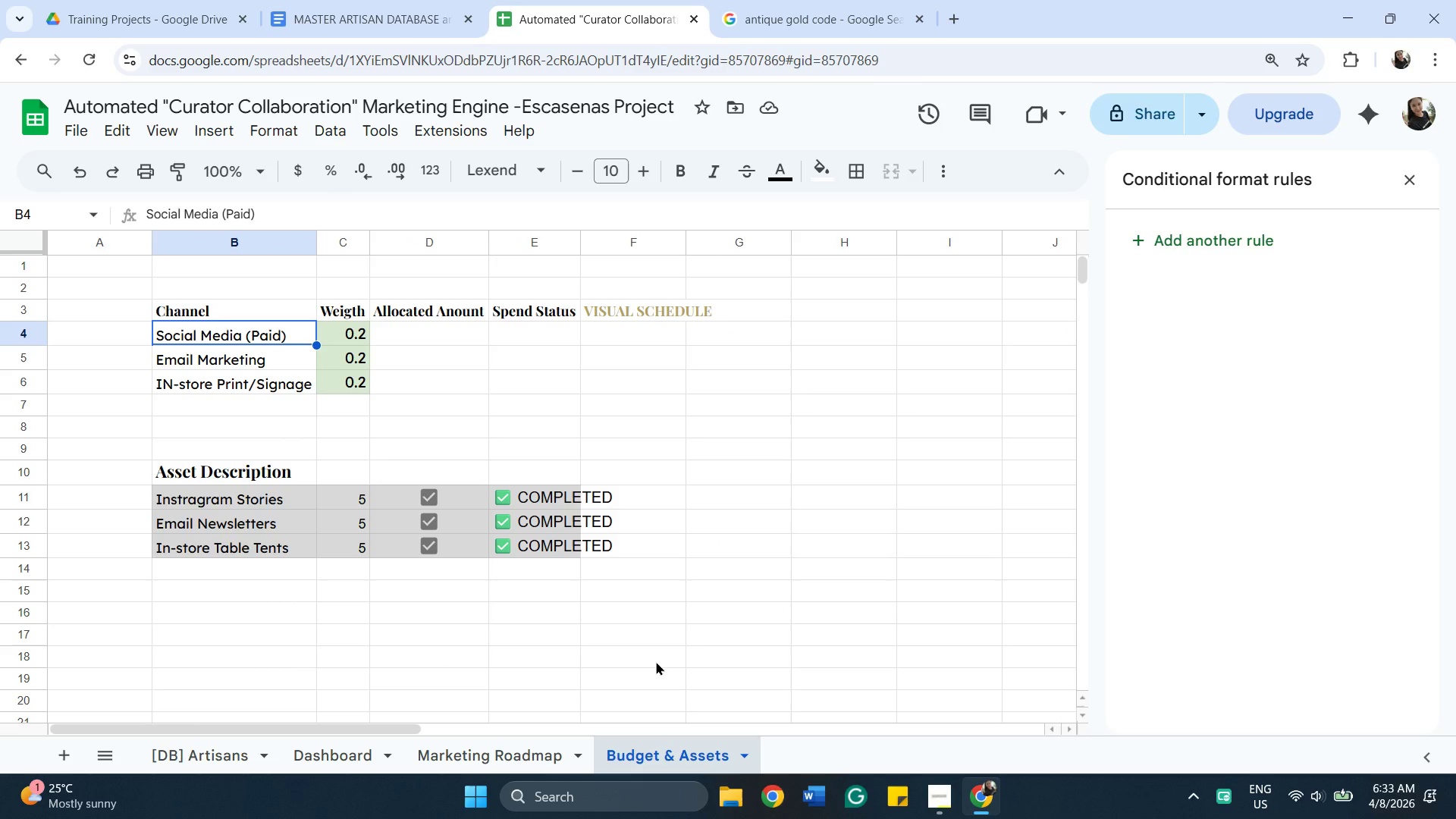 
double_click([648, 331])
 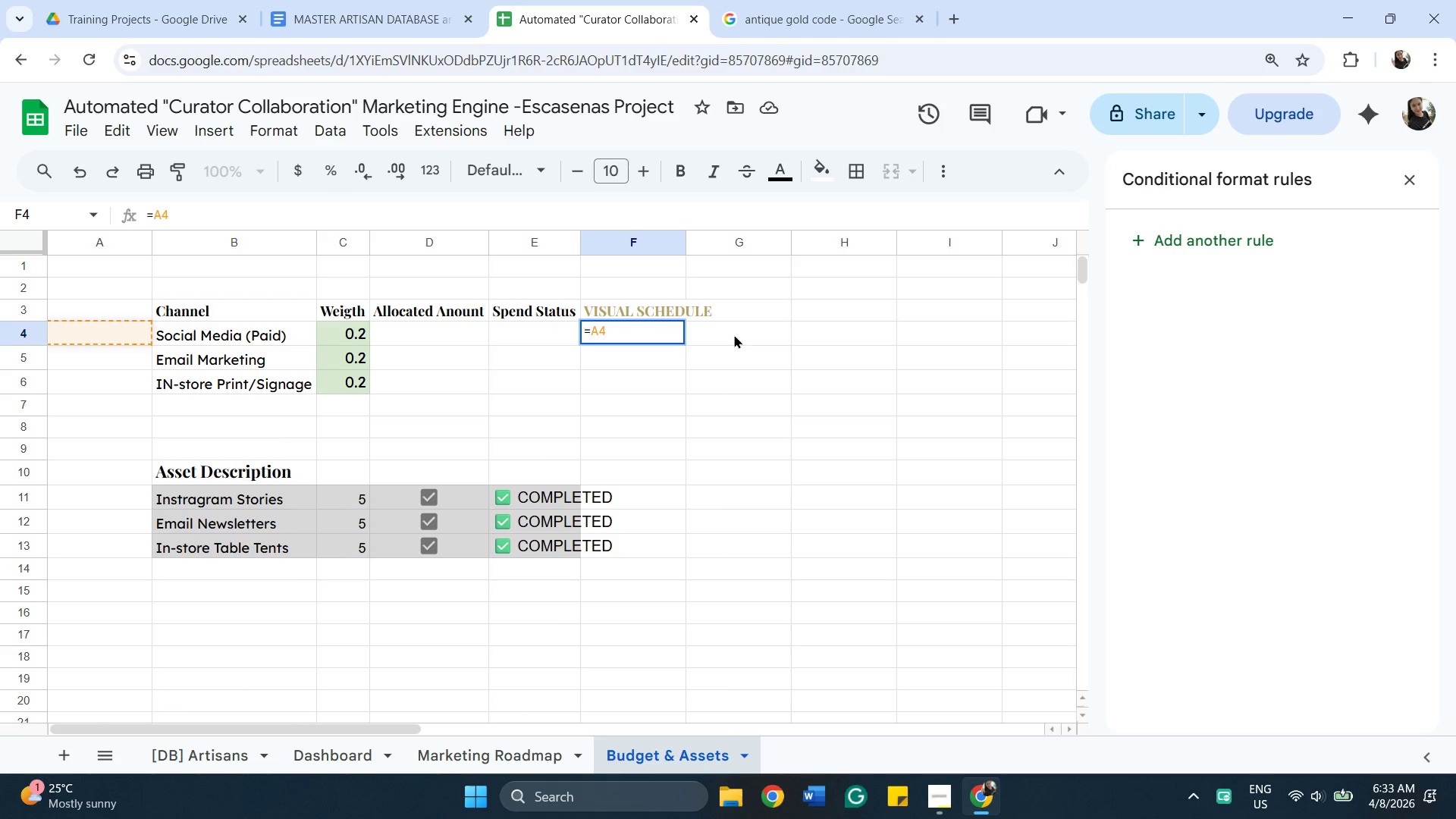 
wait(6.55)
 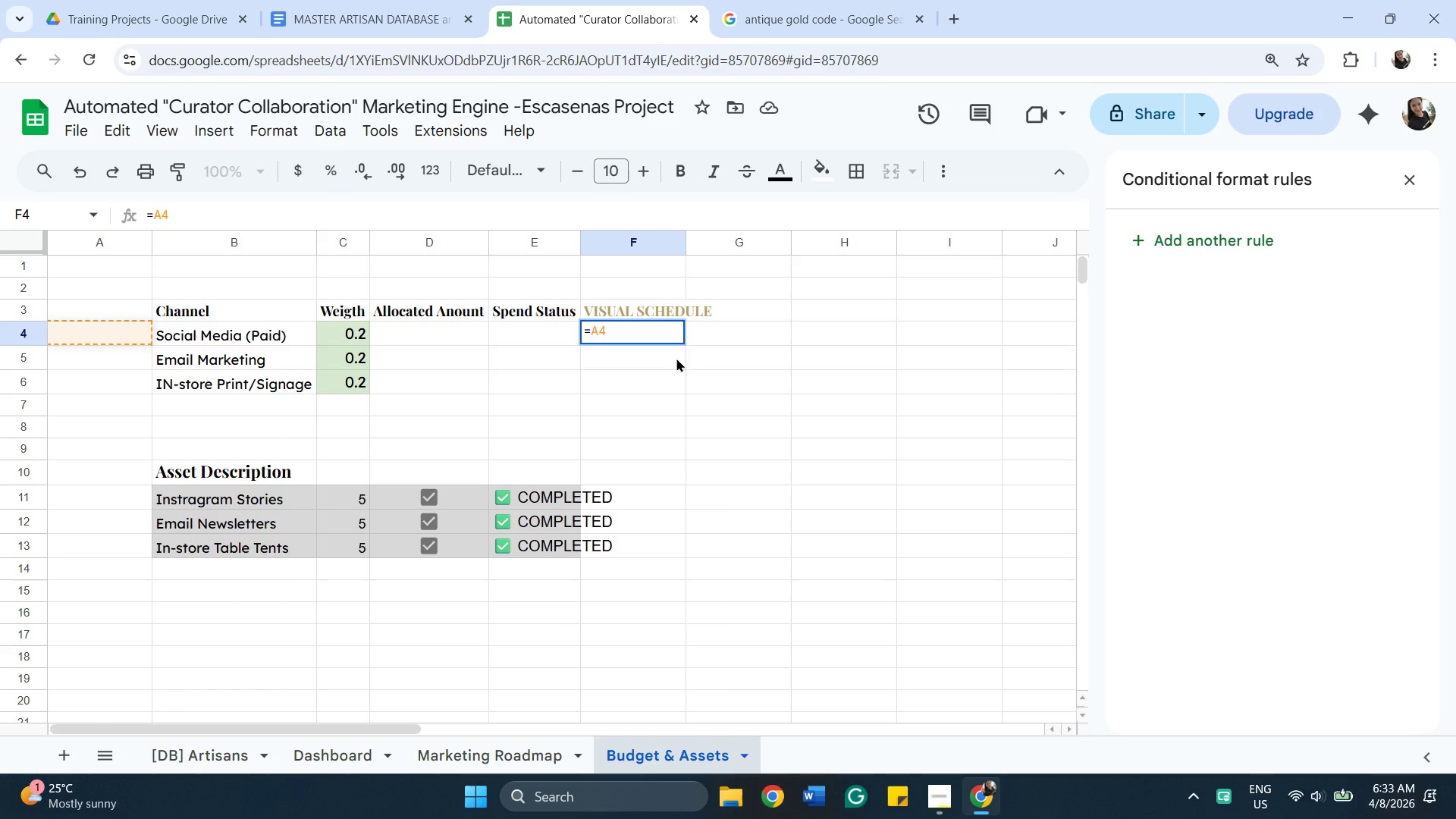 
key(ArrowLeft)
 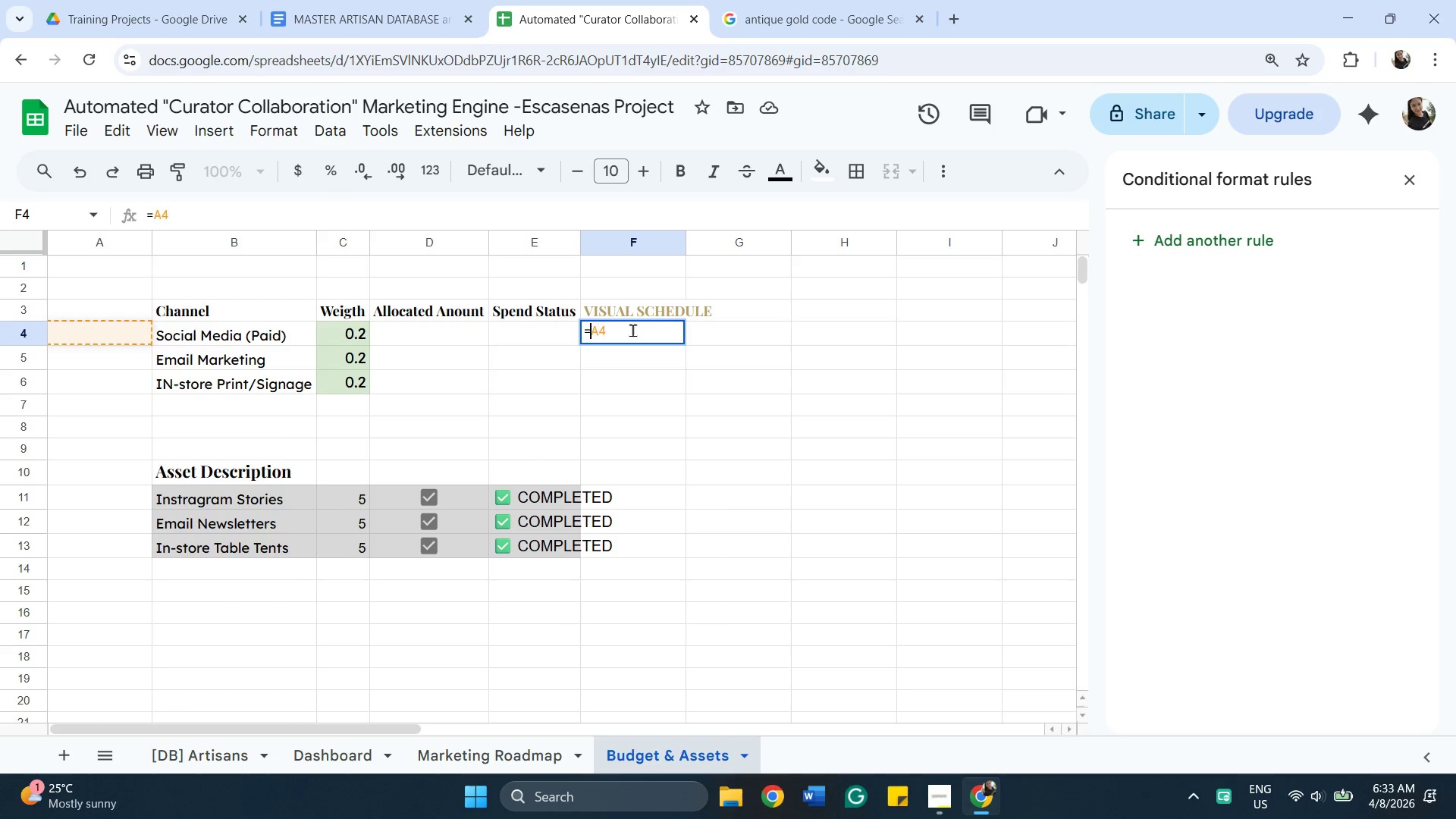 
key(ArrowLeft)
 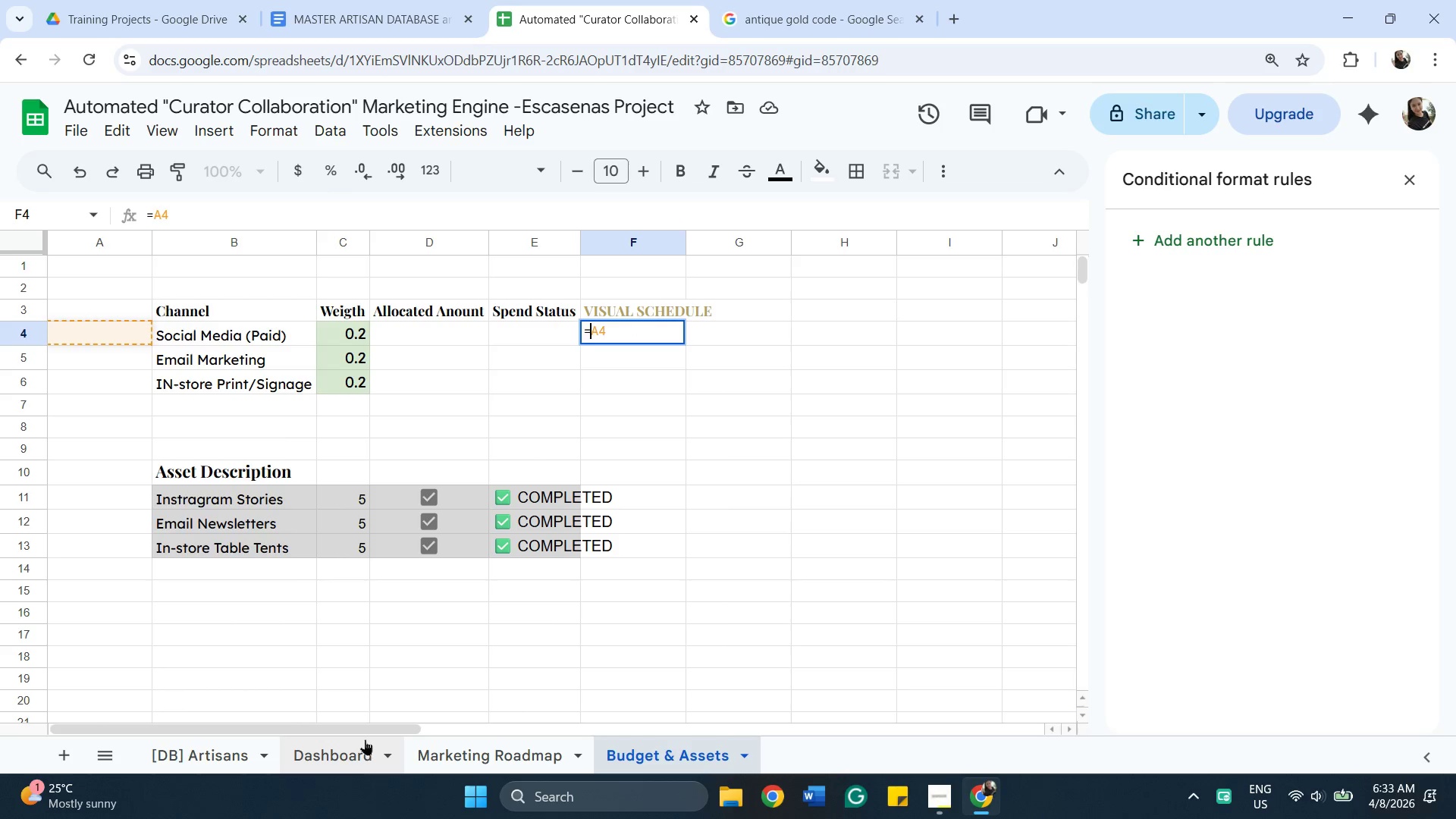 
left_click([440, 747])
 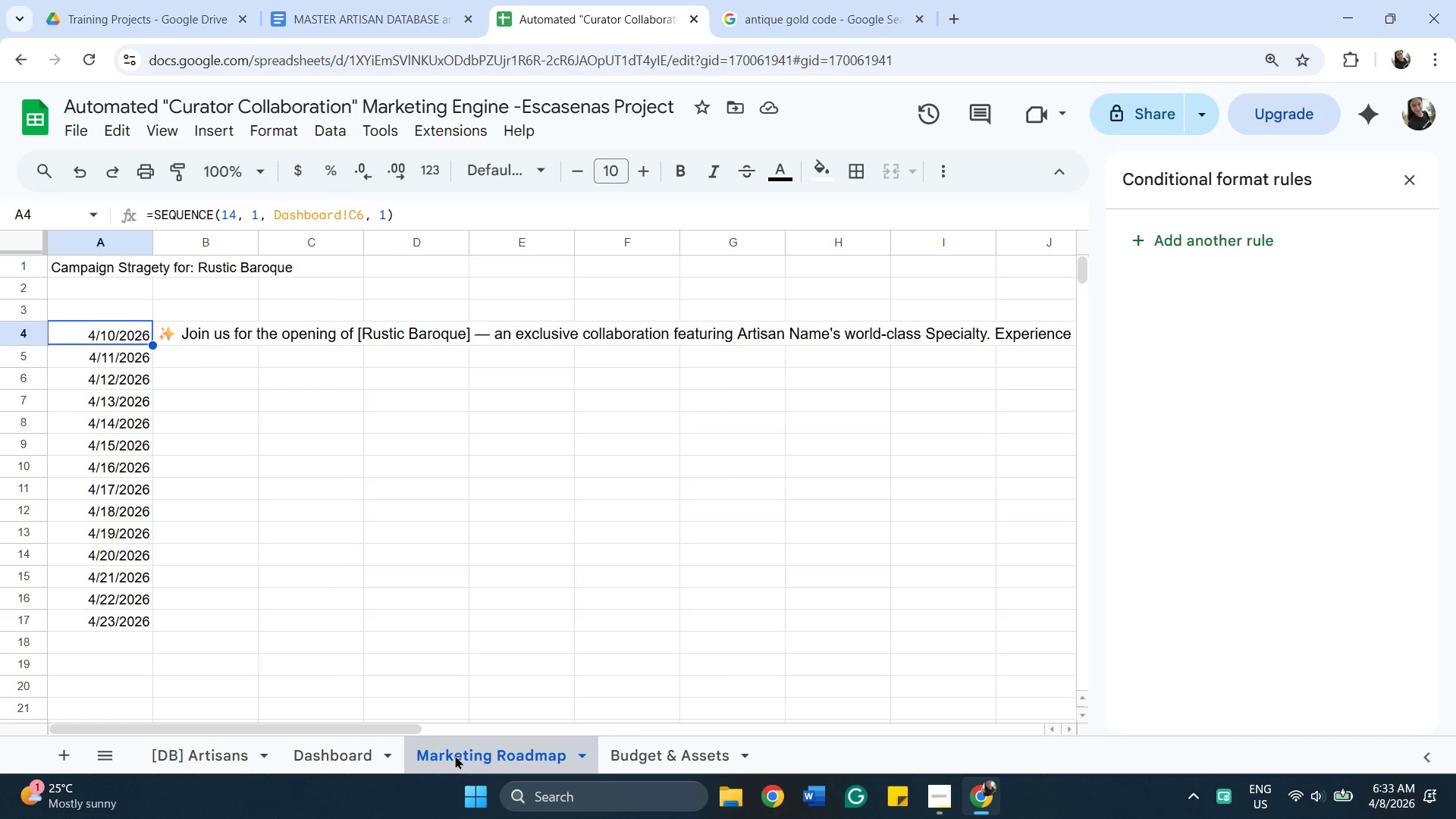 
left_click([640, 749])
 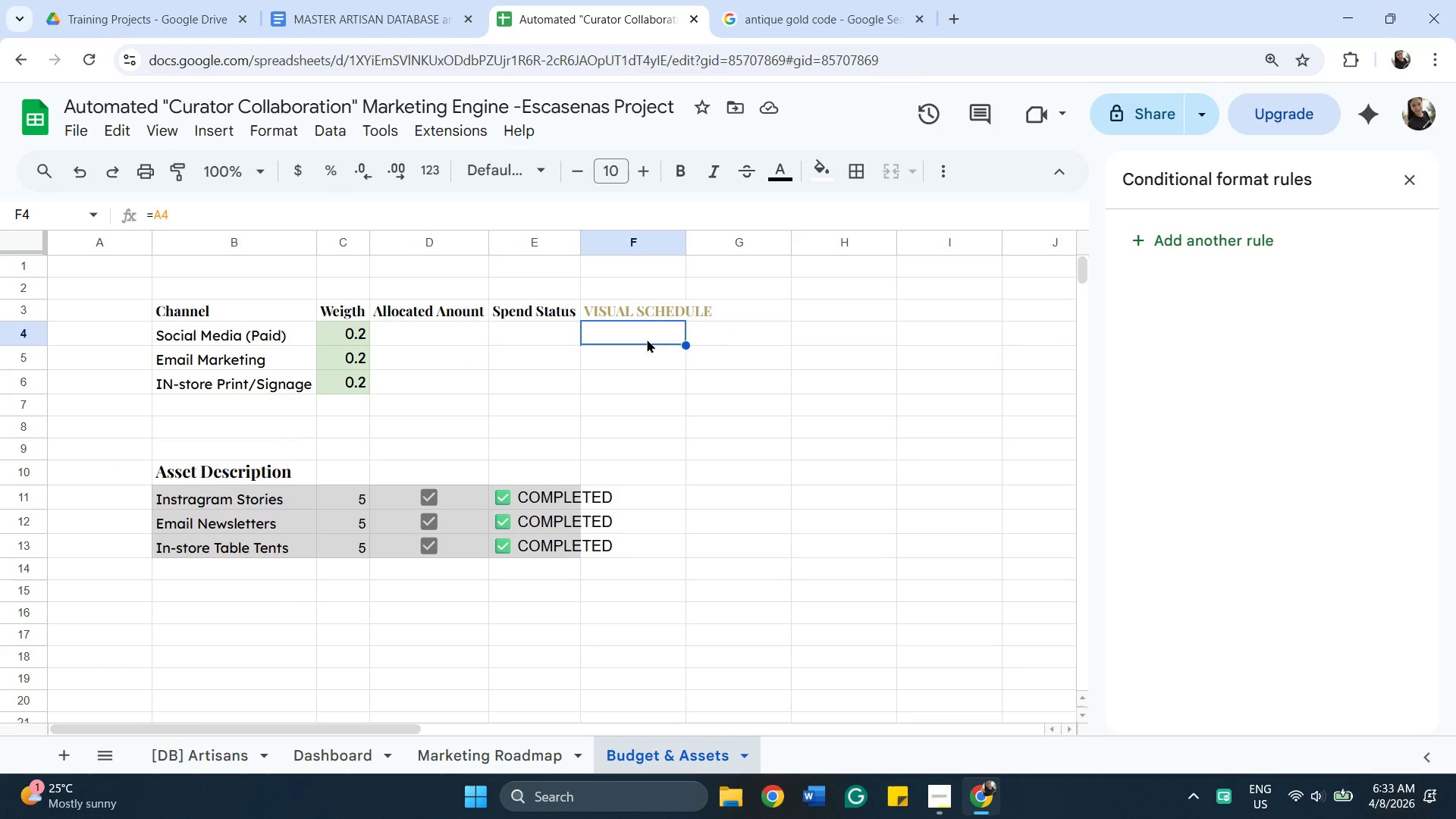 
double_click([647, 339])
 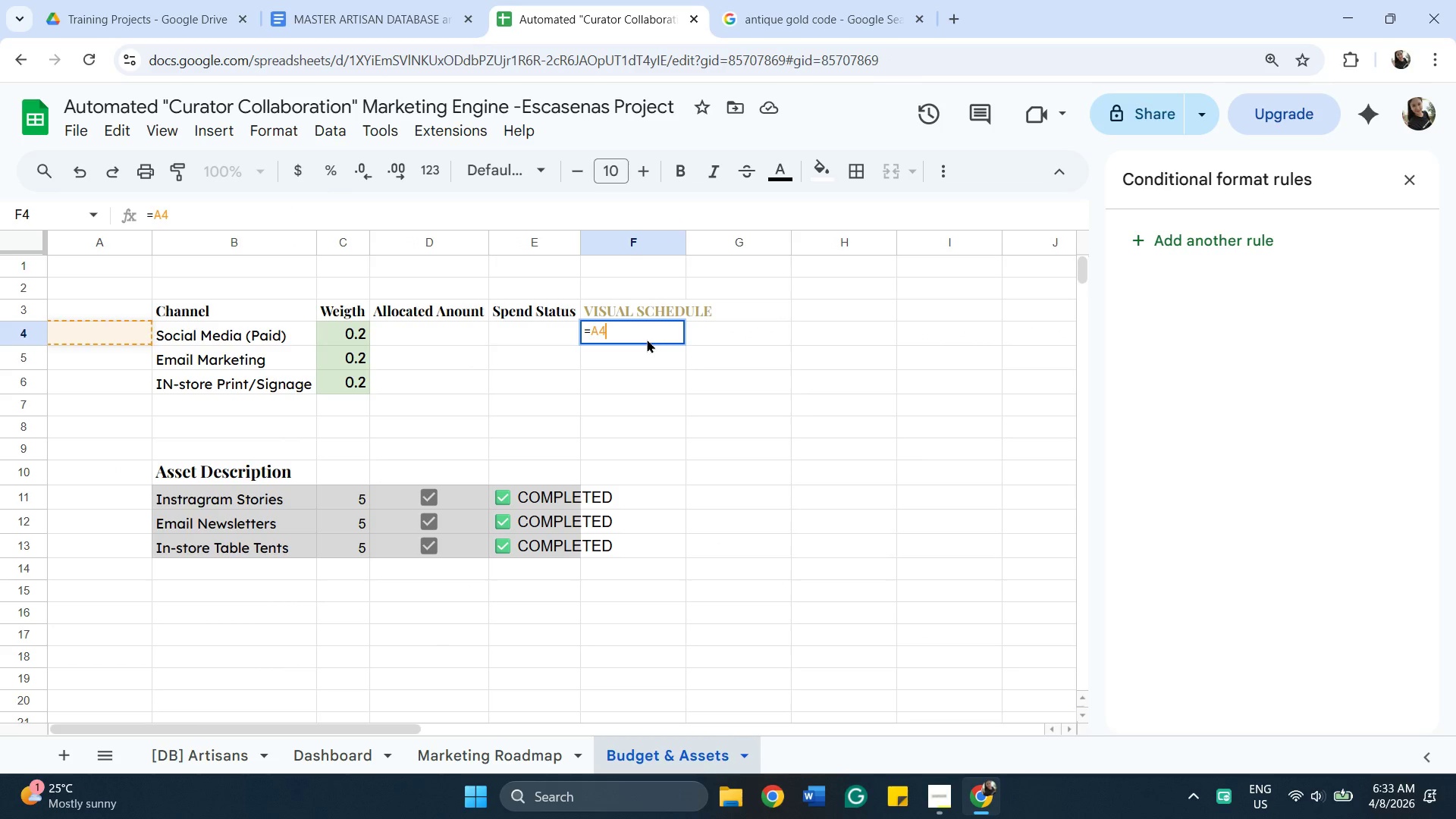 
key(ArrowLeft)
 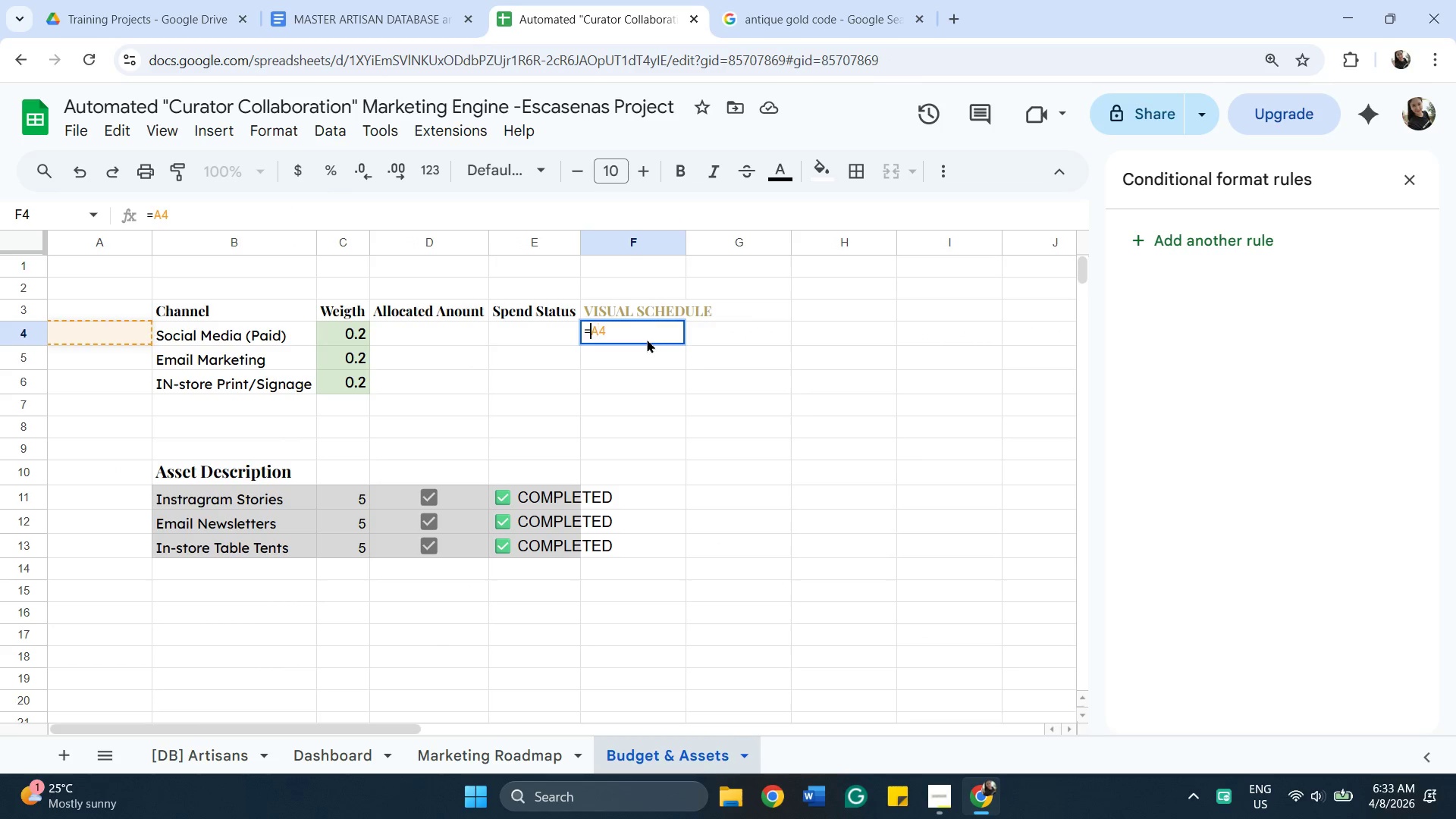 
key(ArrowLeft)
 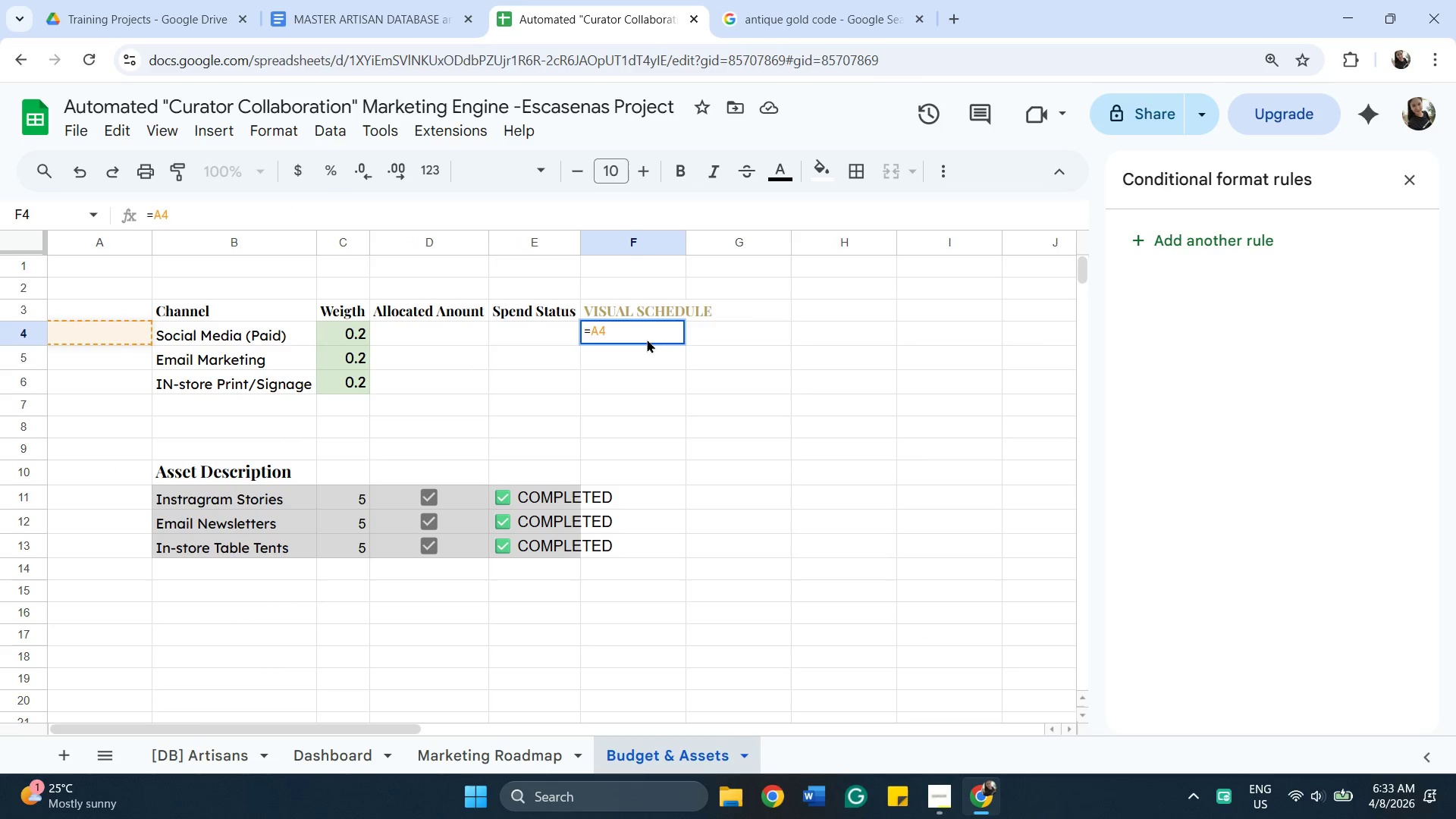 
type(Marketing )
 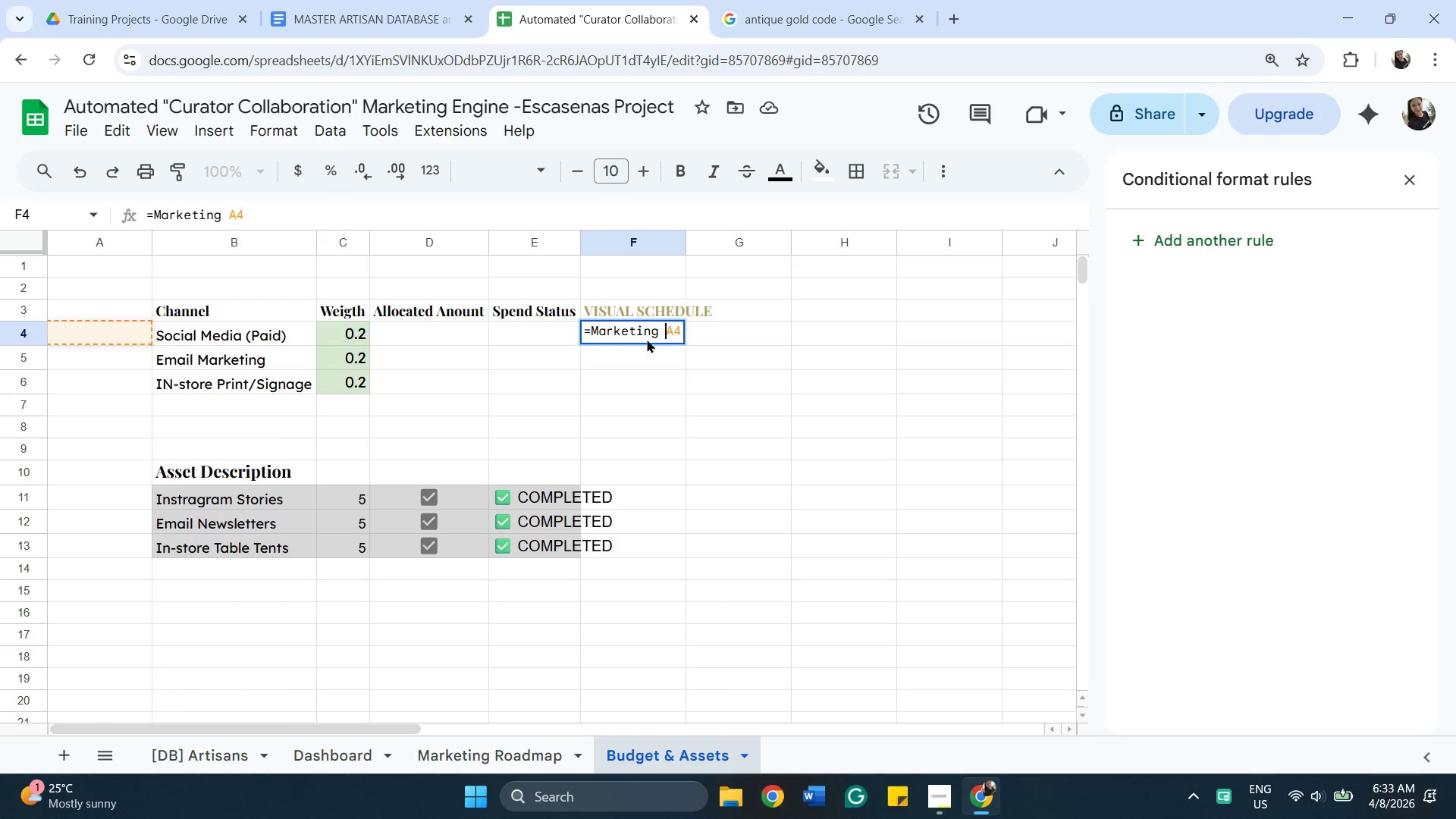 
wait(6.69)
 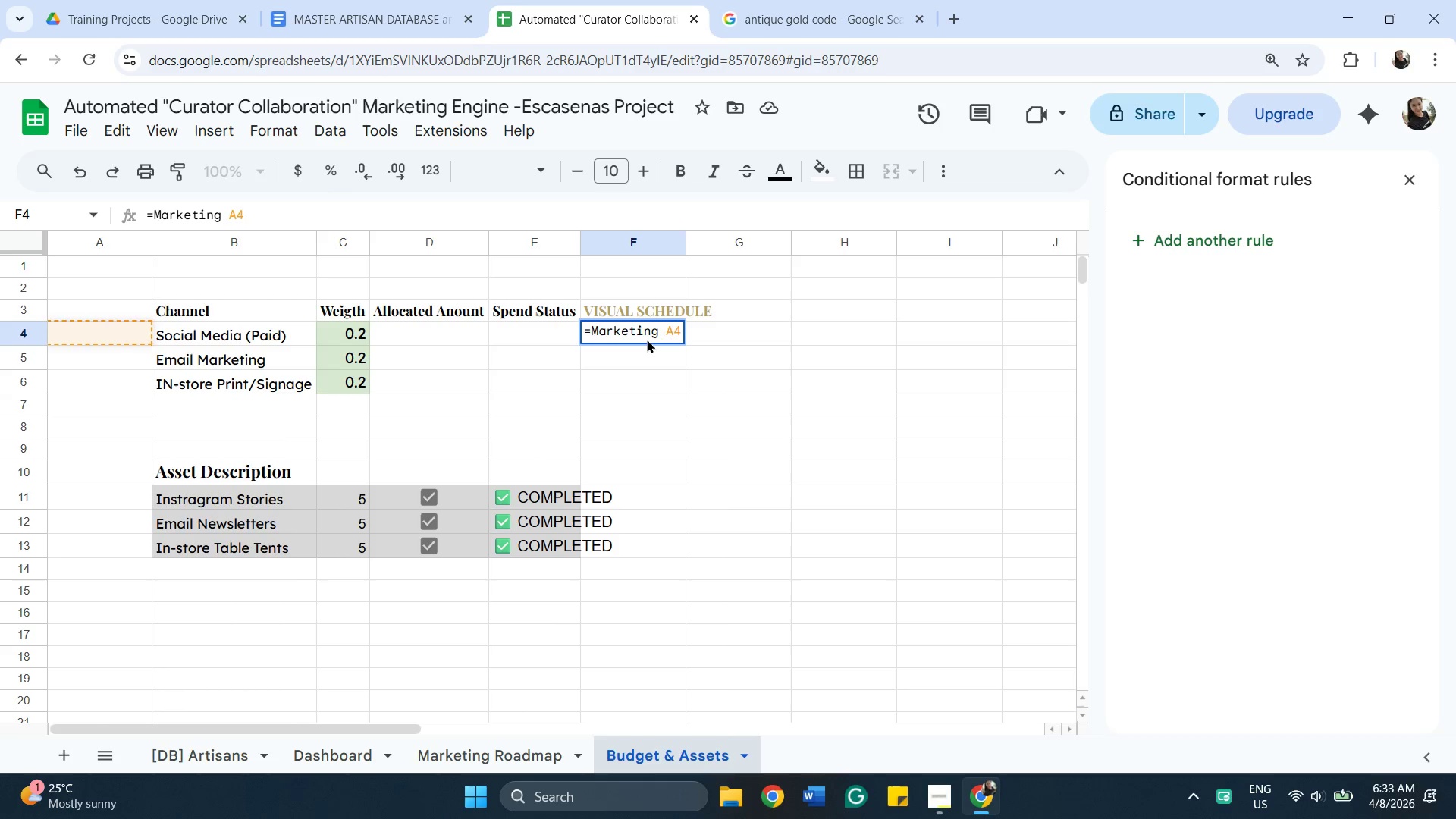 
key(Backspace)
 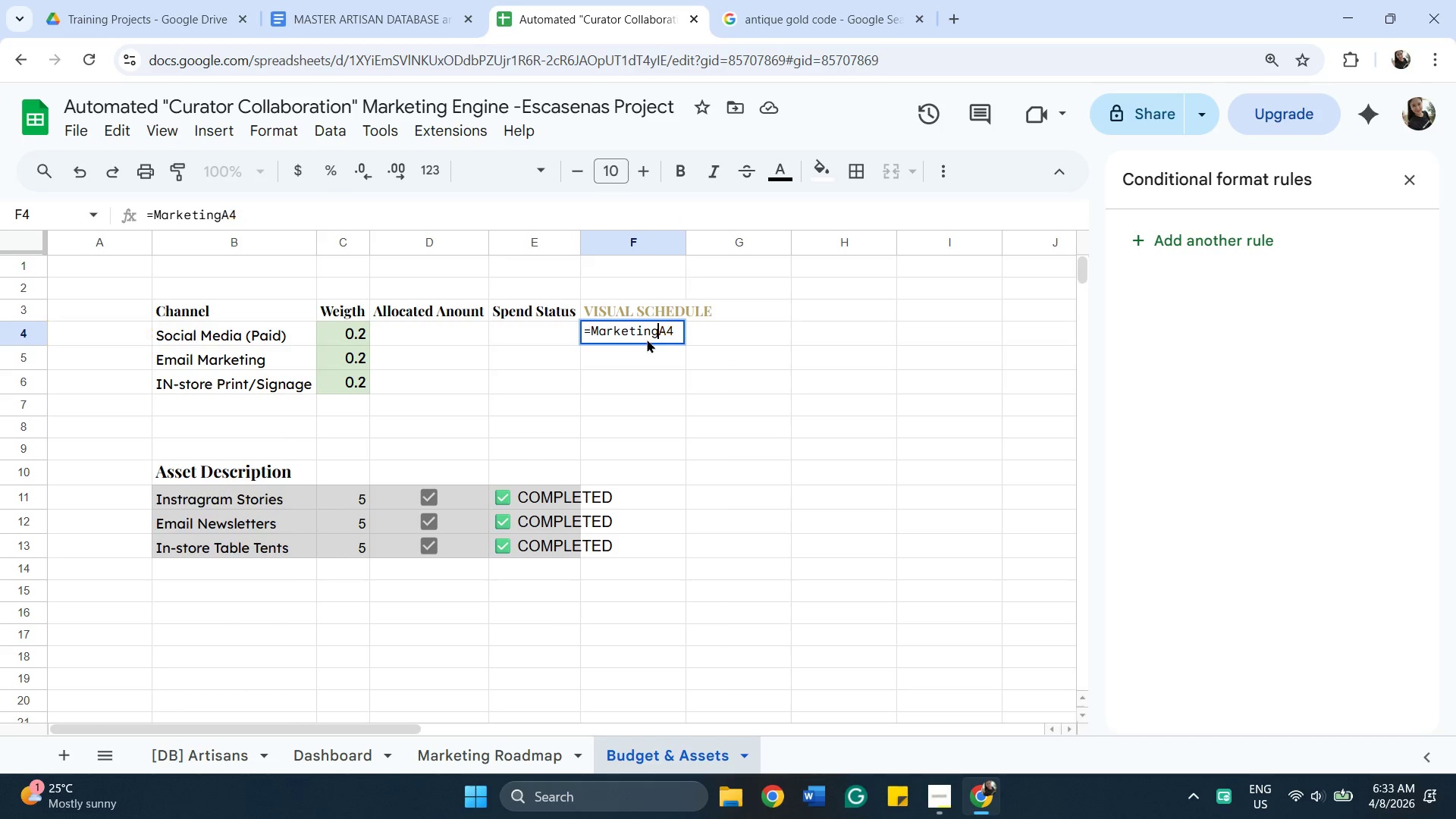 
key(Backspace)
 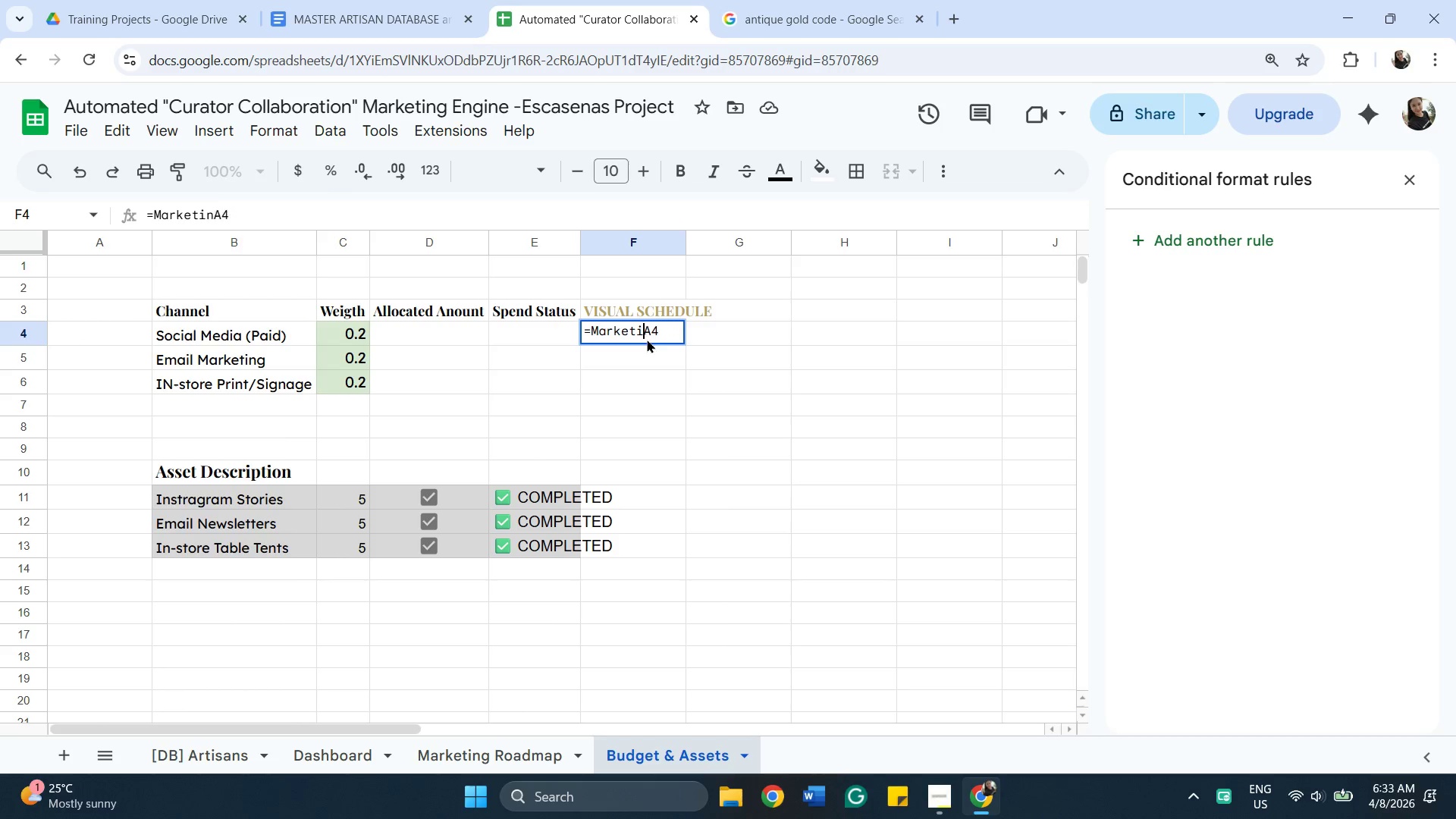 
key(Backspace)
 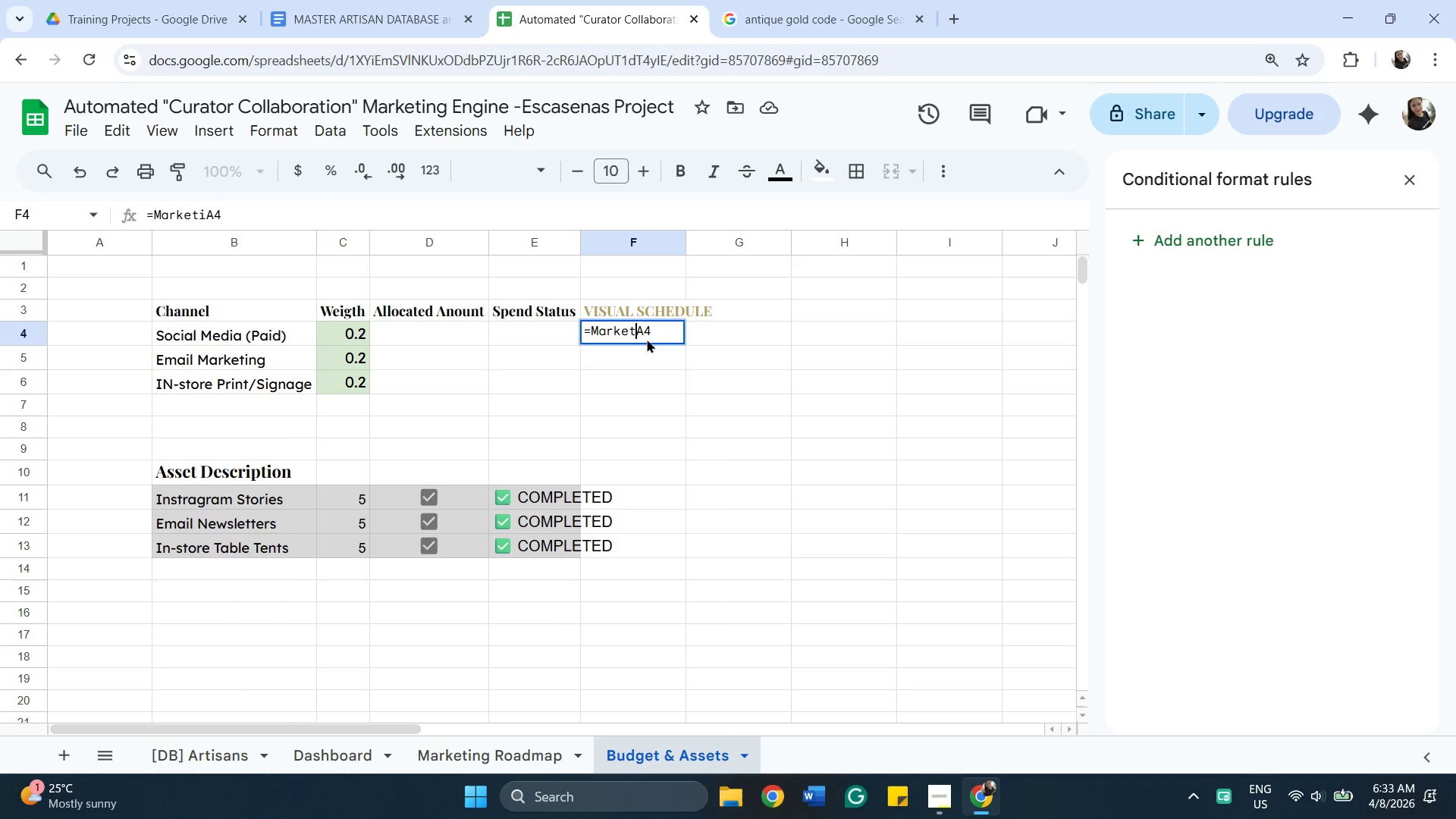 
key(Backspace)
 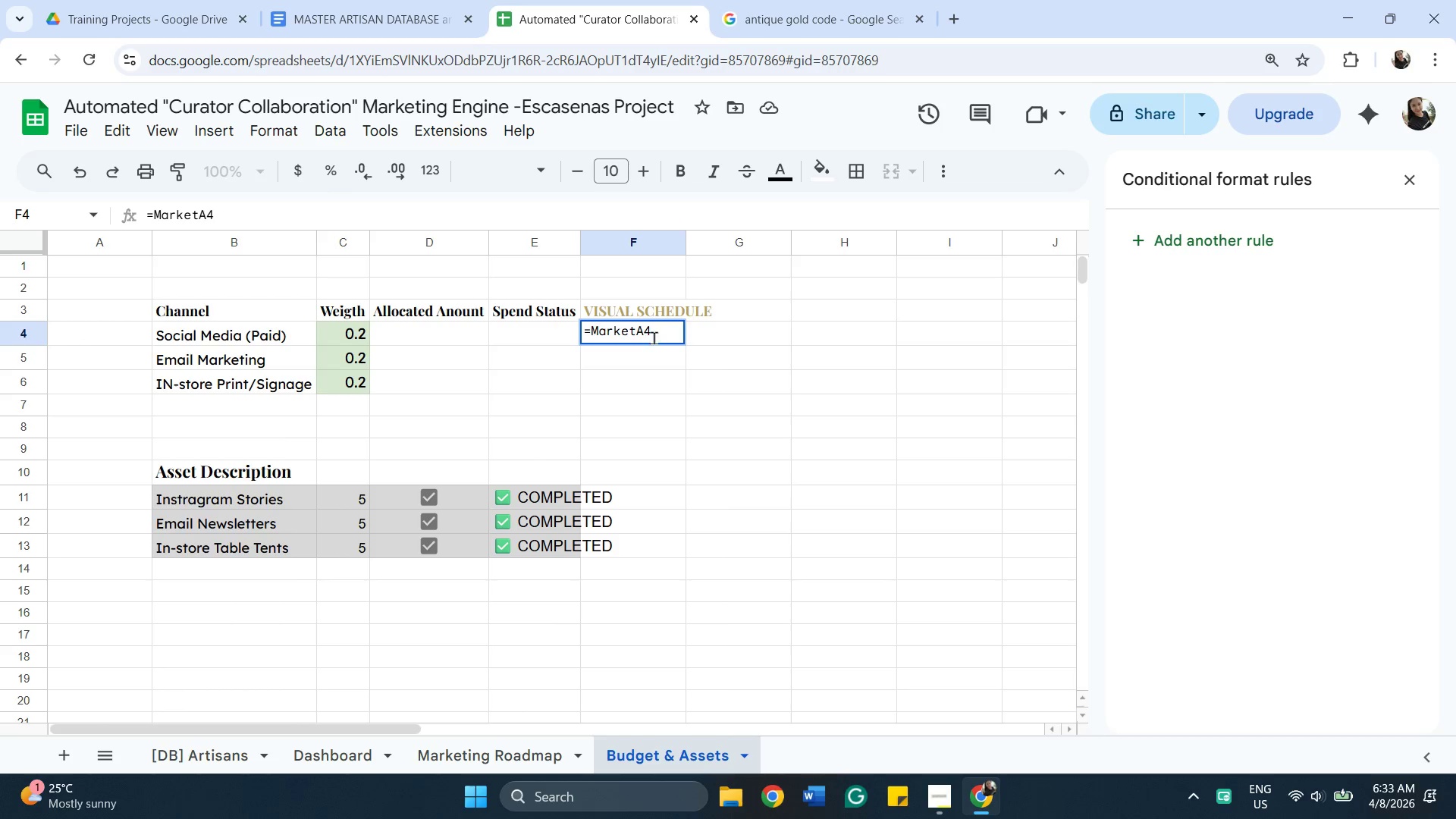 
left_click([659, 322])
 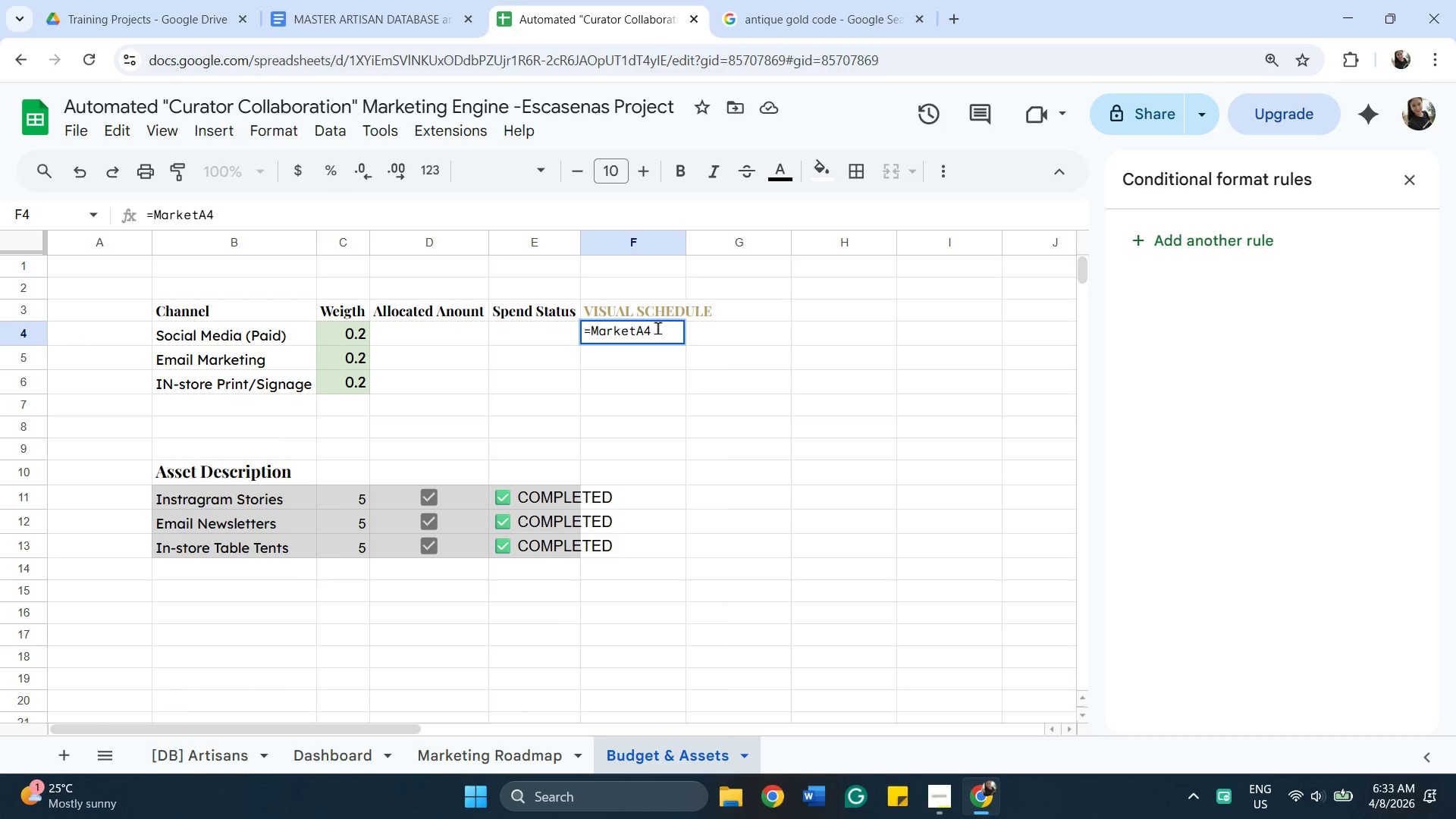 
left_click([657, 328])
 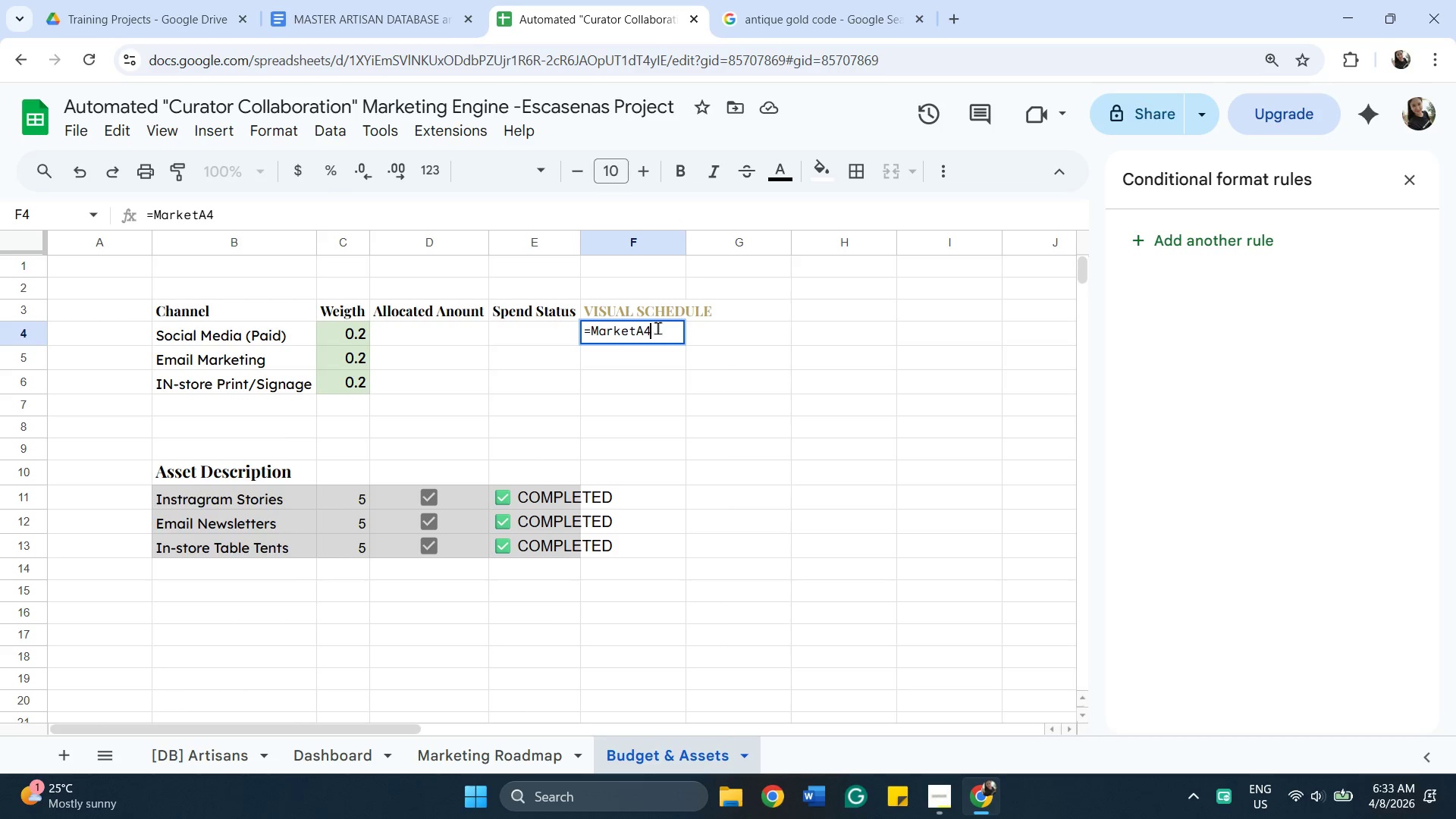 
hold_key(key=Backspace, duration=0.98)
 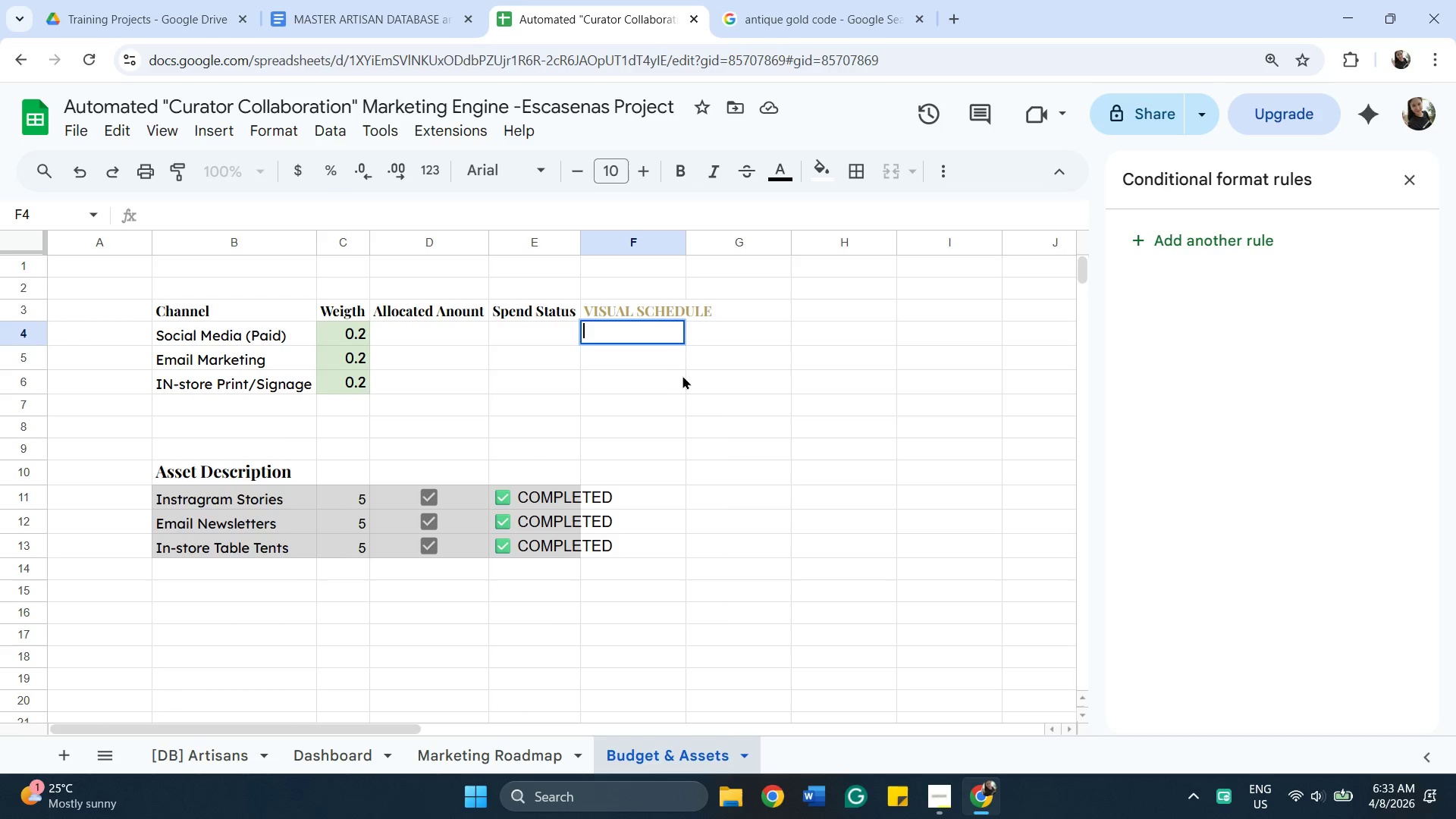 
left_click([631, 312])
 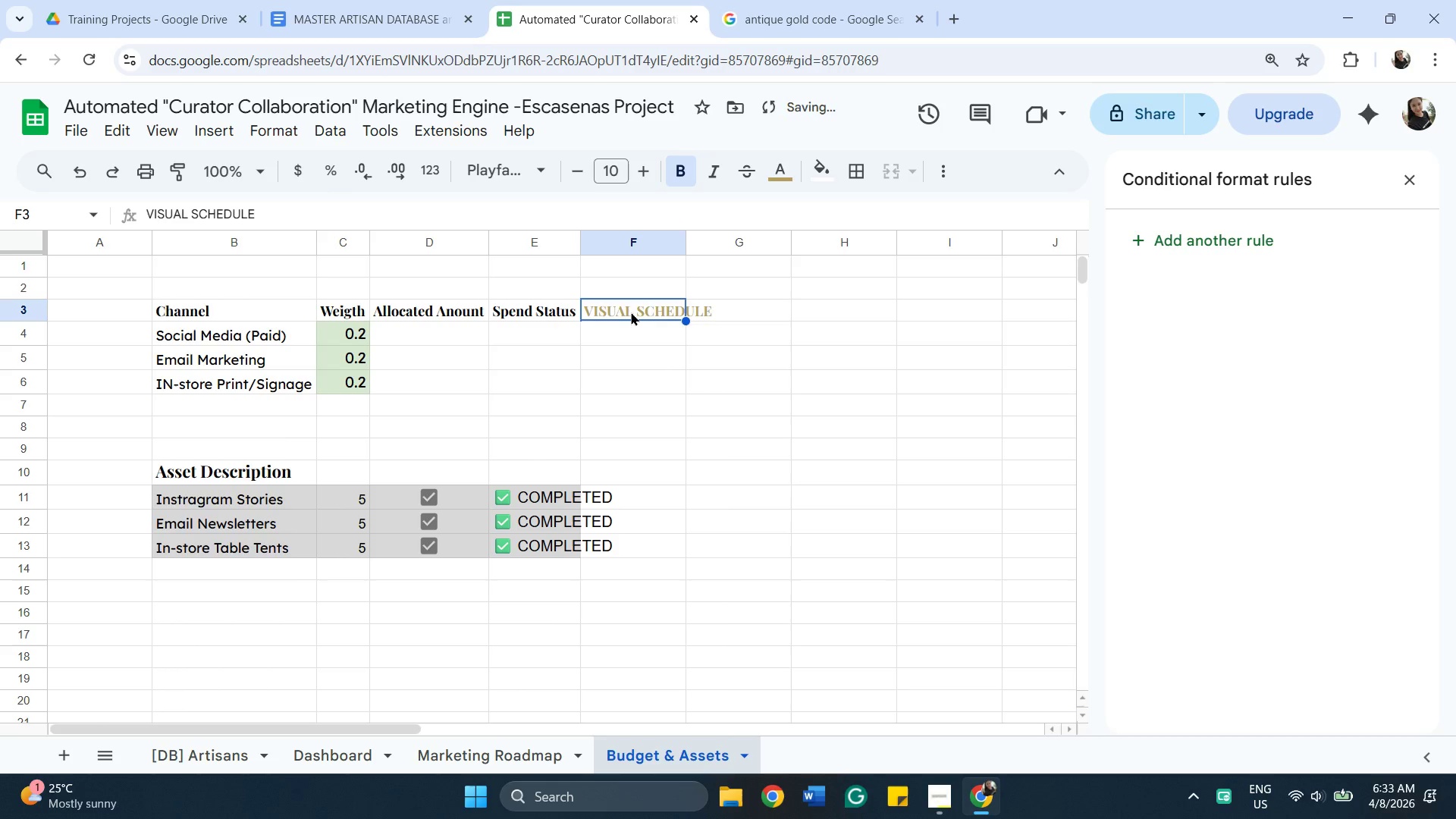 
key(Backspace)
 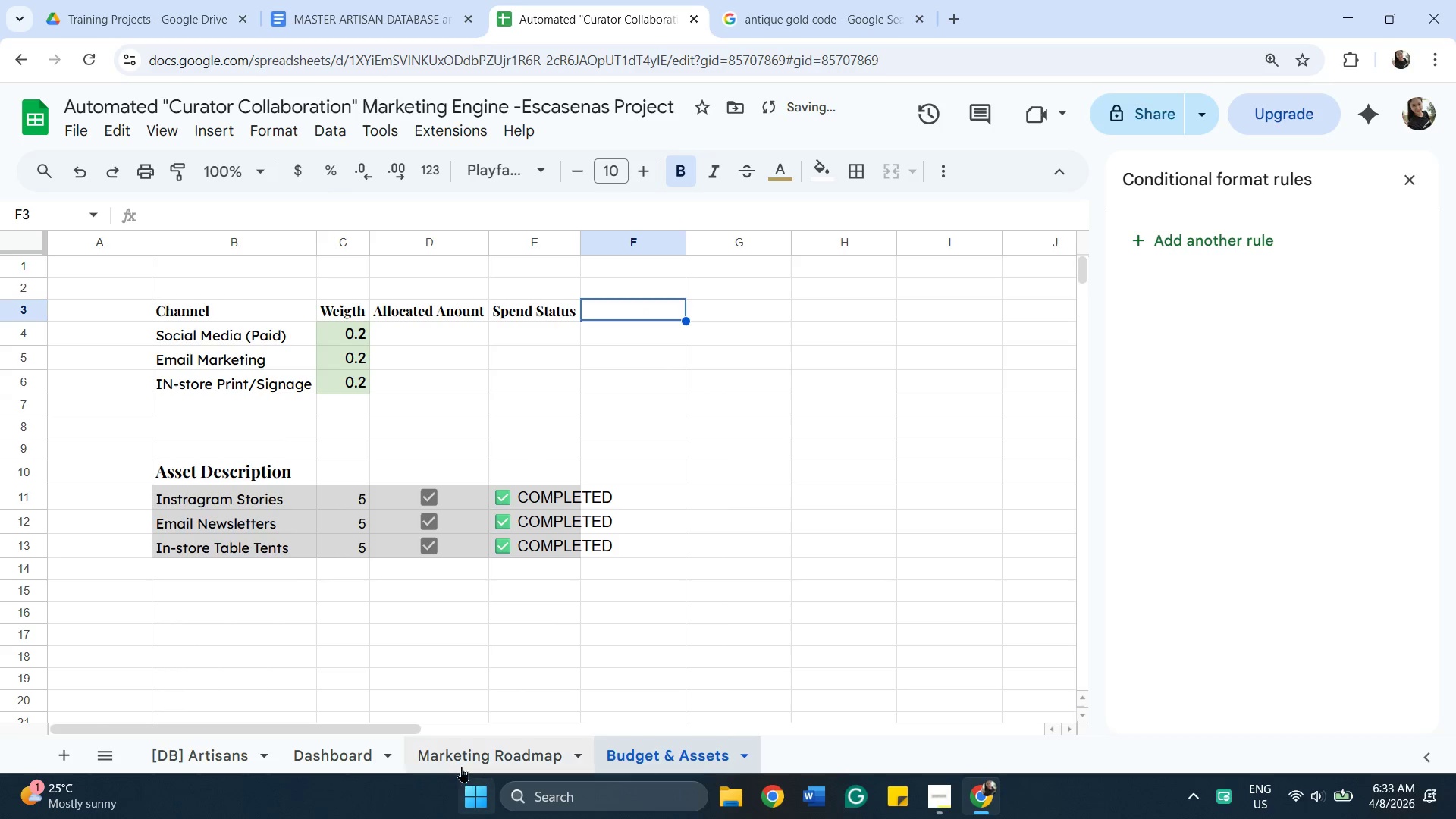 
left_click([470, 753])
 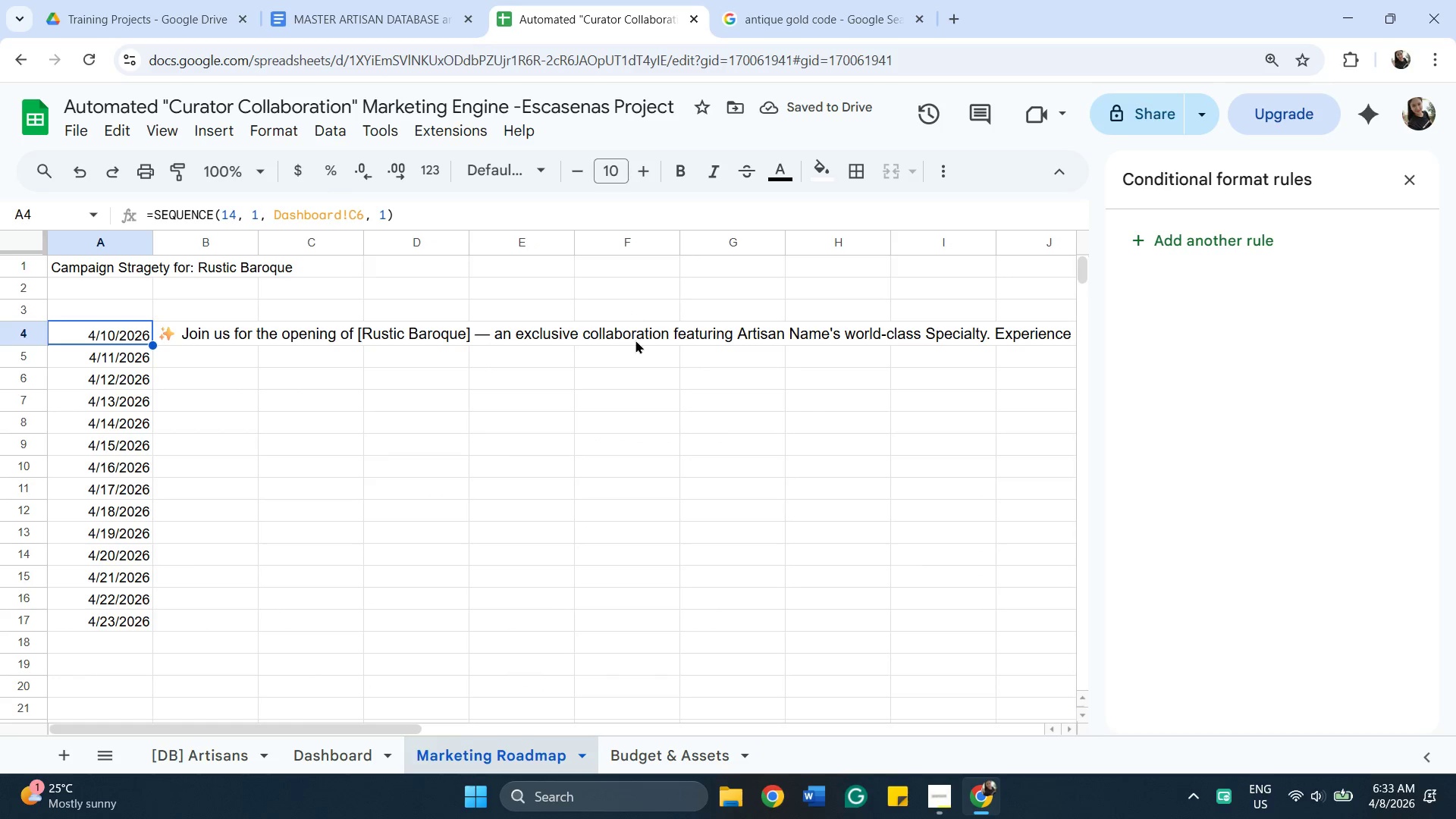 
left_click([633, 328])
 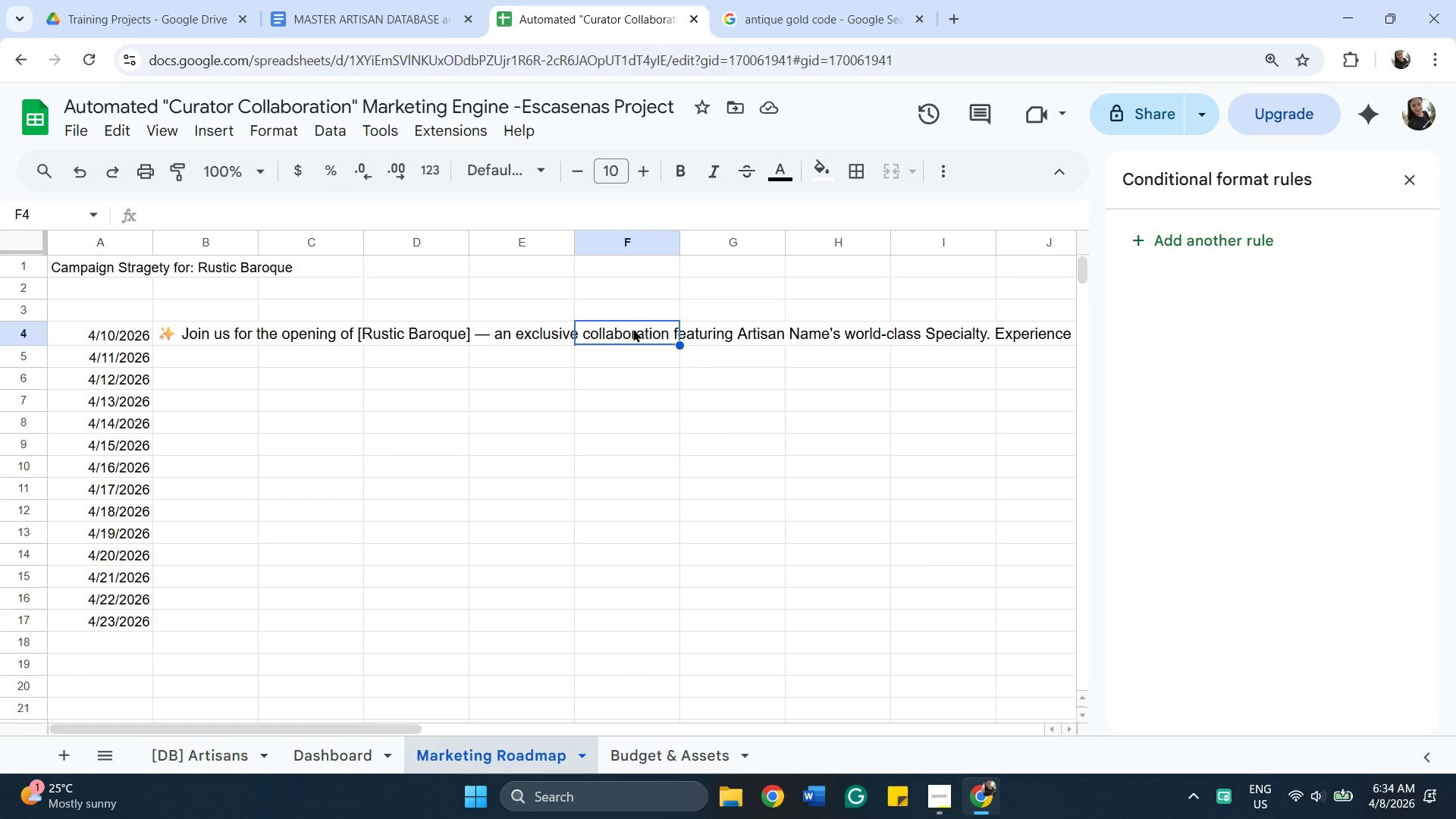 
type(VISUAL SCHESU)
key(Backspace)
key(Backspace)
type(DULE)
 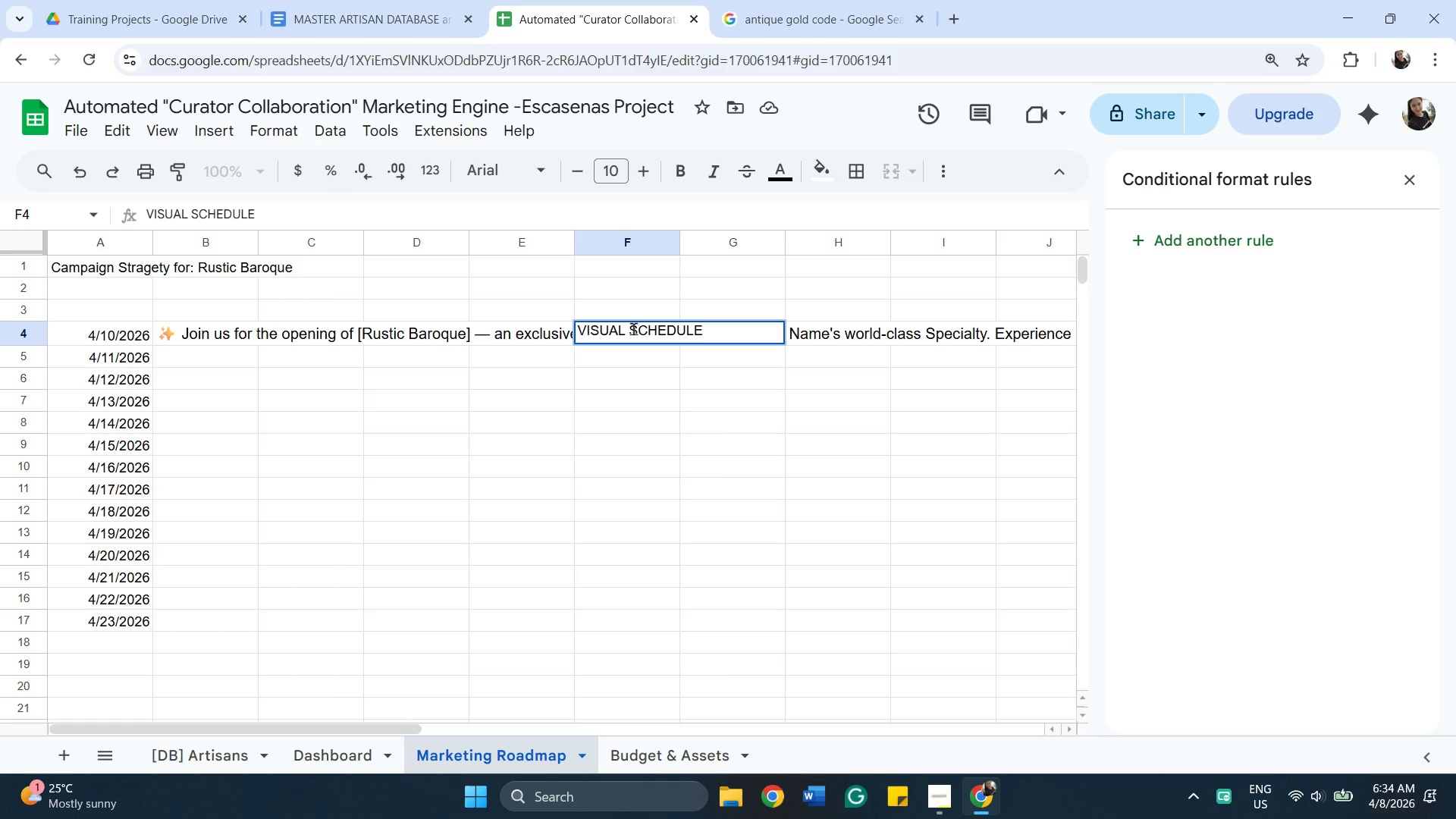 
left_click_drag(start_coordinate=[620, 463], to_coordinate=[626, 459])
 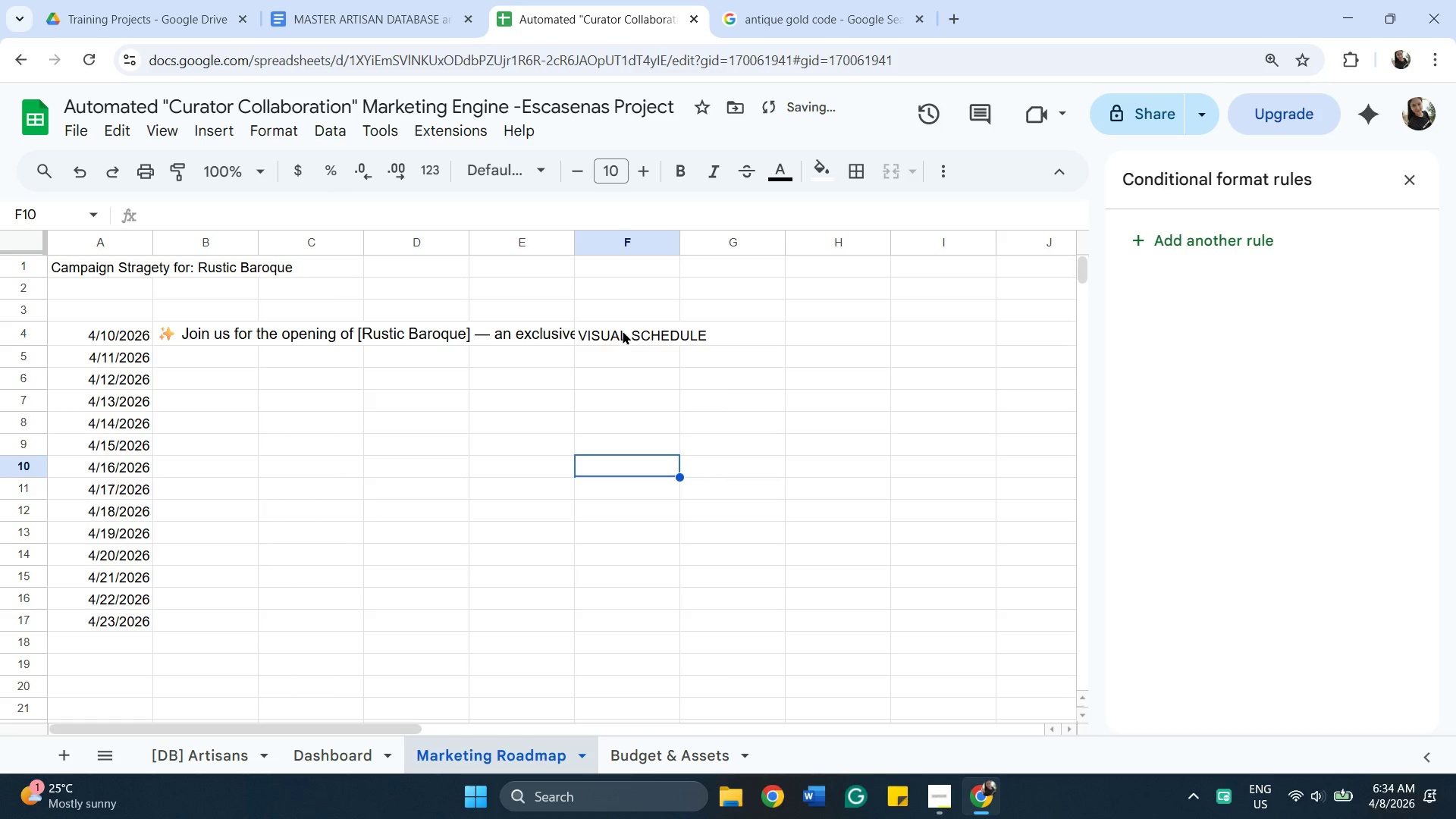 
left_click([623, 331])
 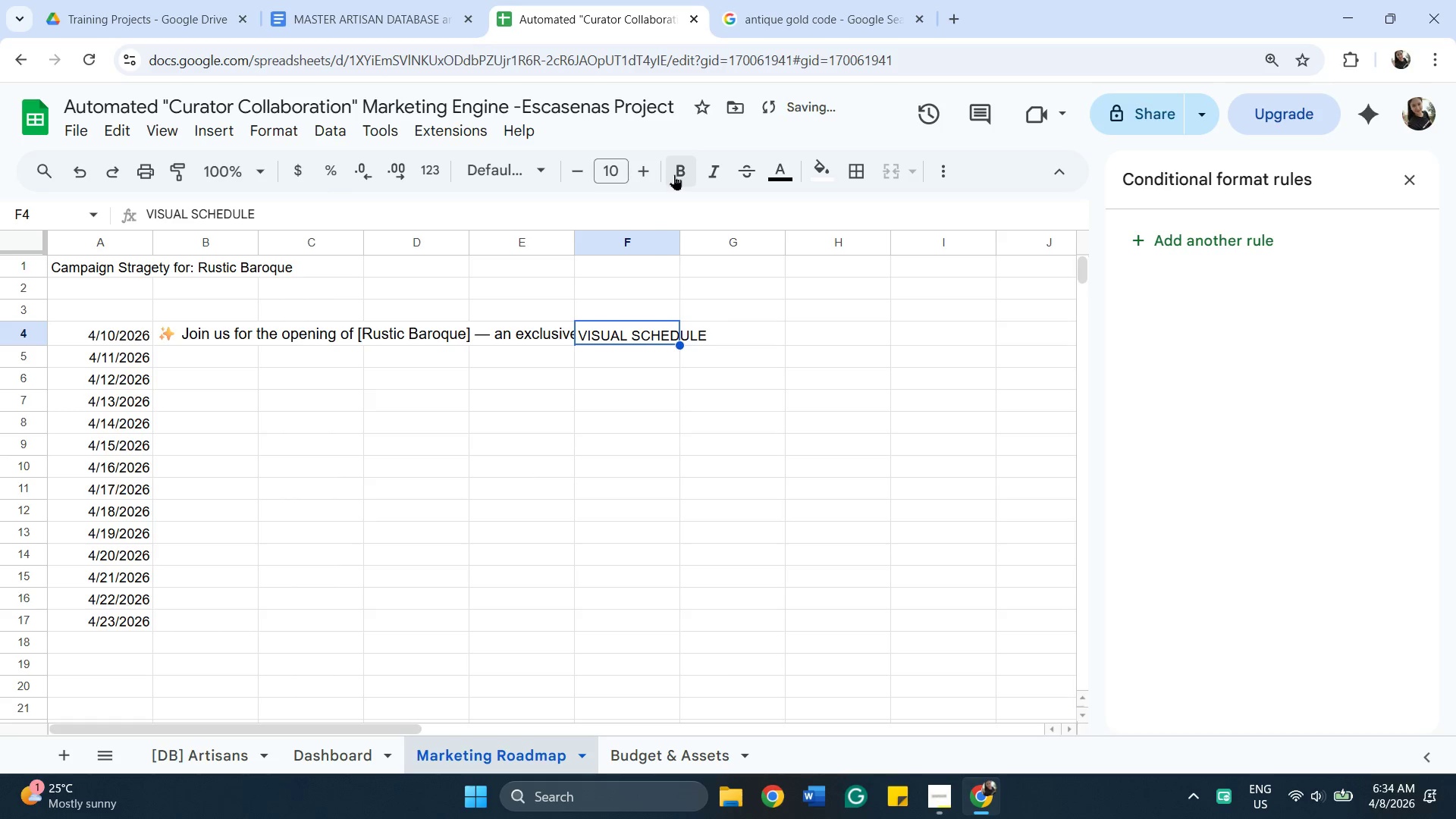 
left_click([674, 174])
 